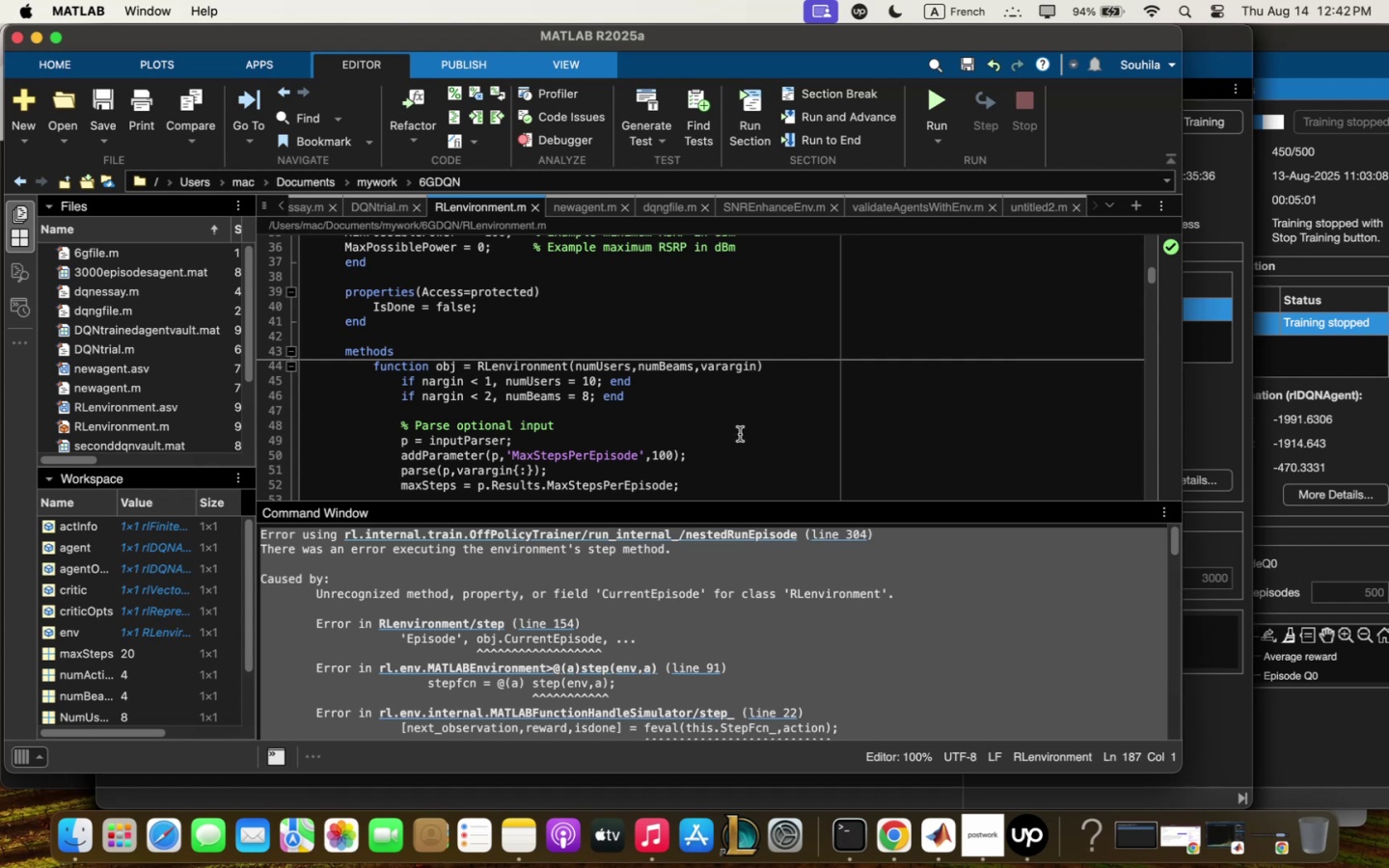 
scroll: coordinate [871, 642], scroll_direction: down, amount: 22.0
 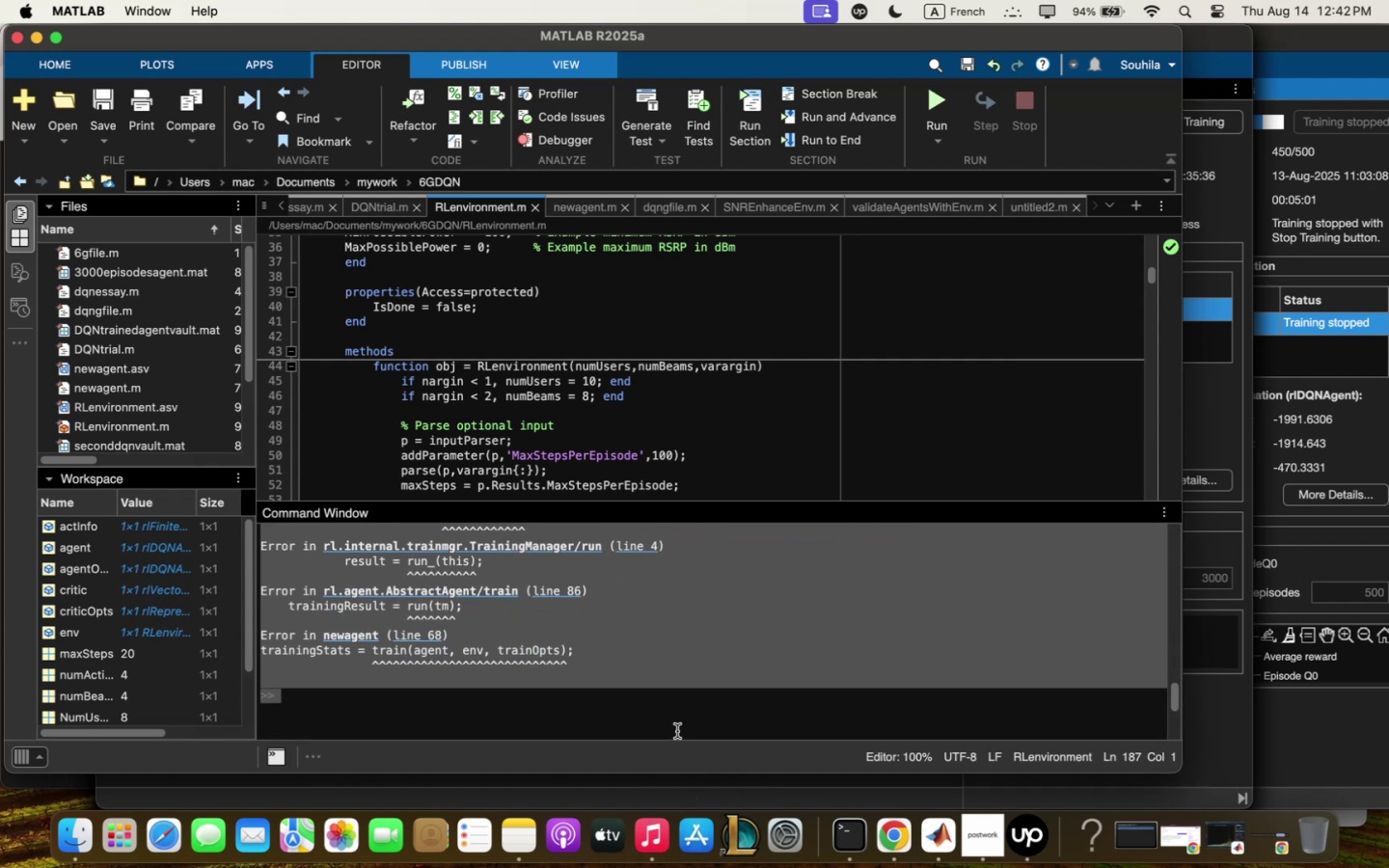 
left_click([680, 694])
 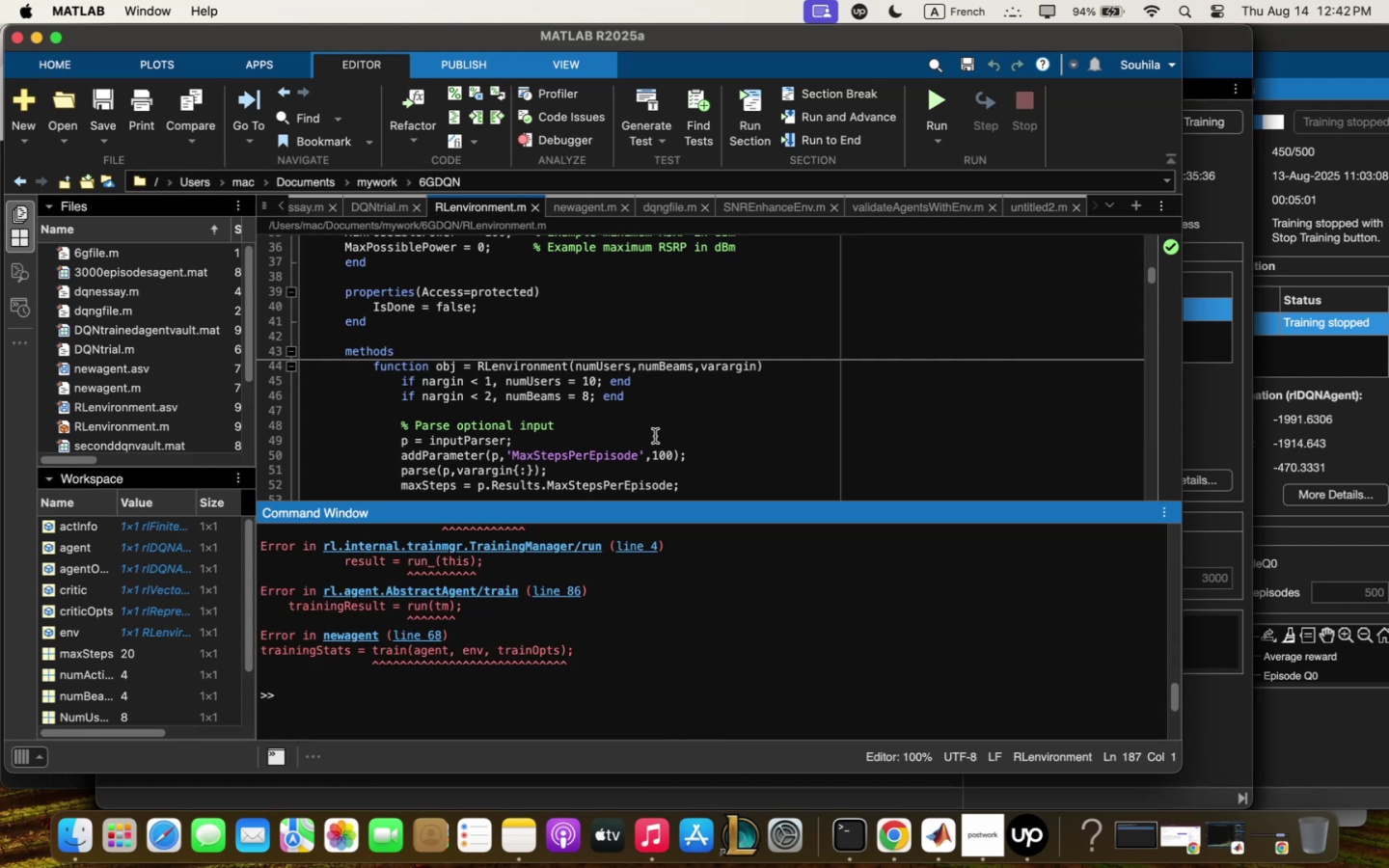 
scroll: coordinate [658, 435], scroll_direction: down, amount: 11.0
 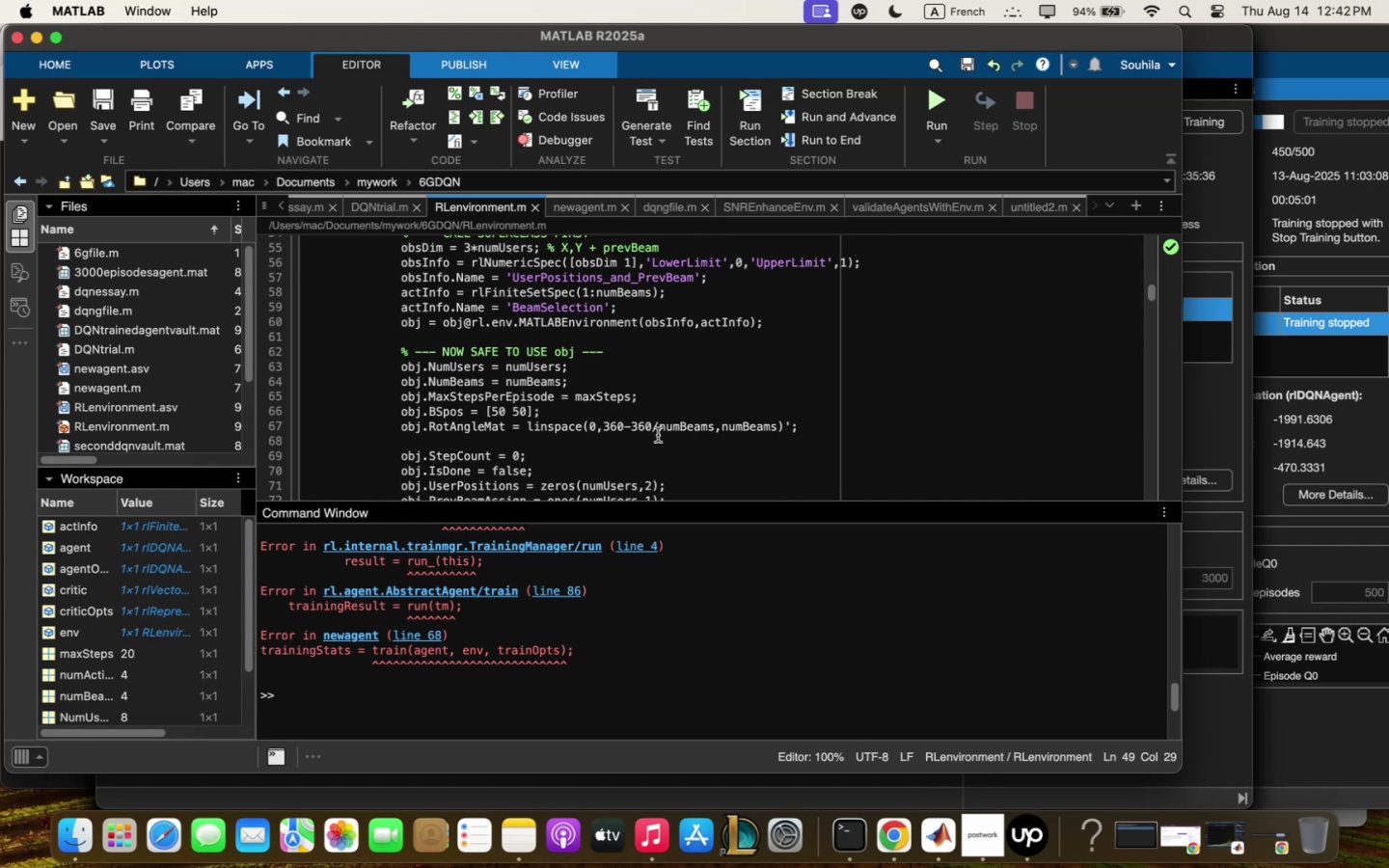 
wait(34.57)
 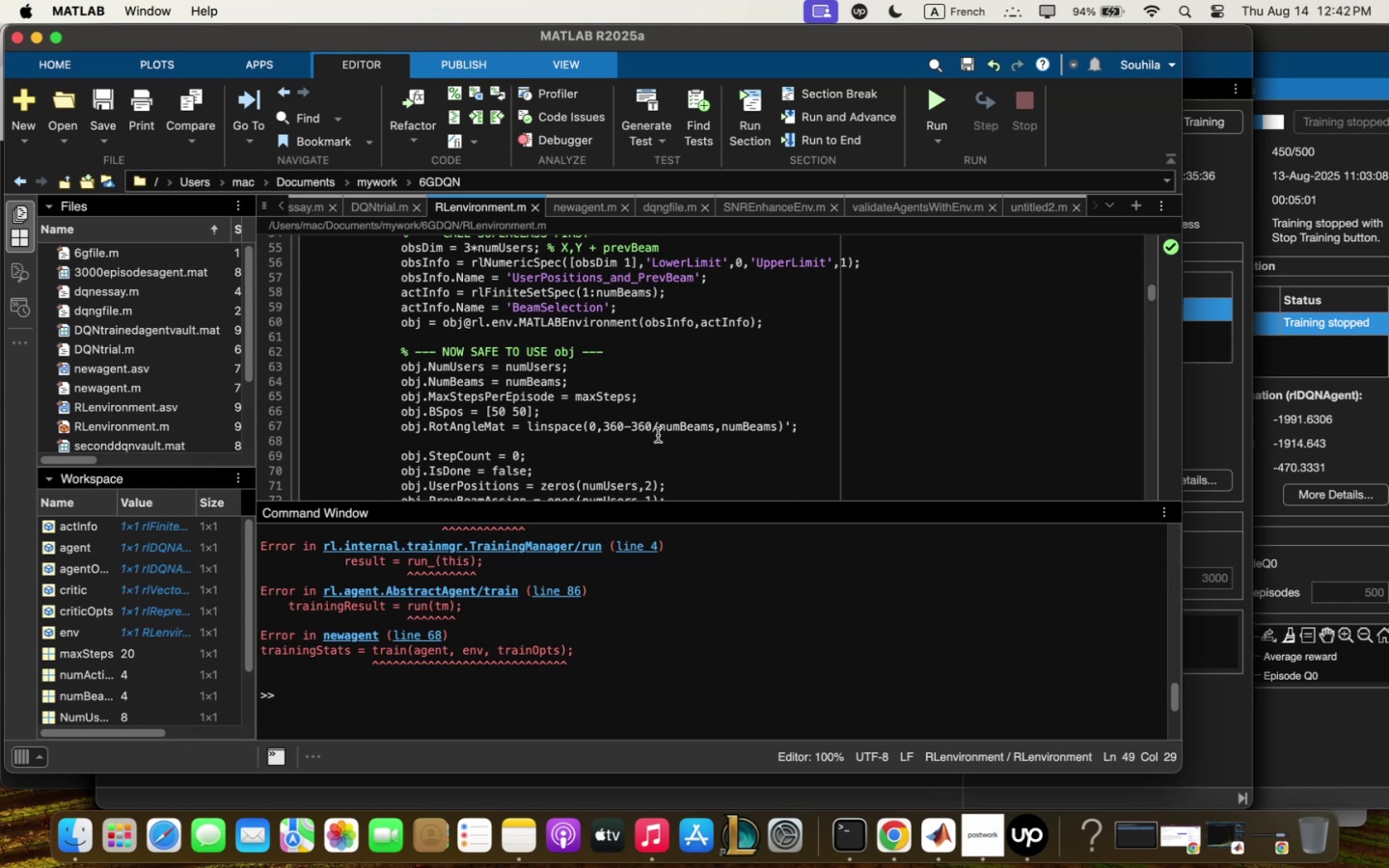 
scroll: coordinate [752, 370], scroll_direction: up, amount: 35.0
 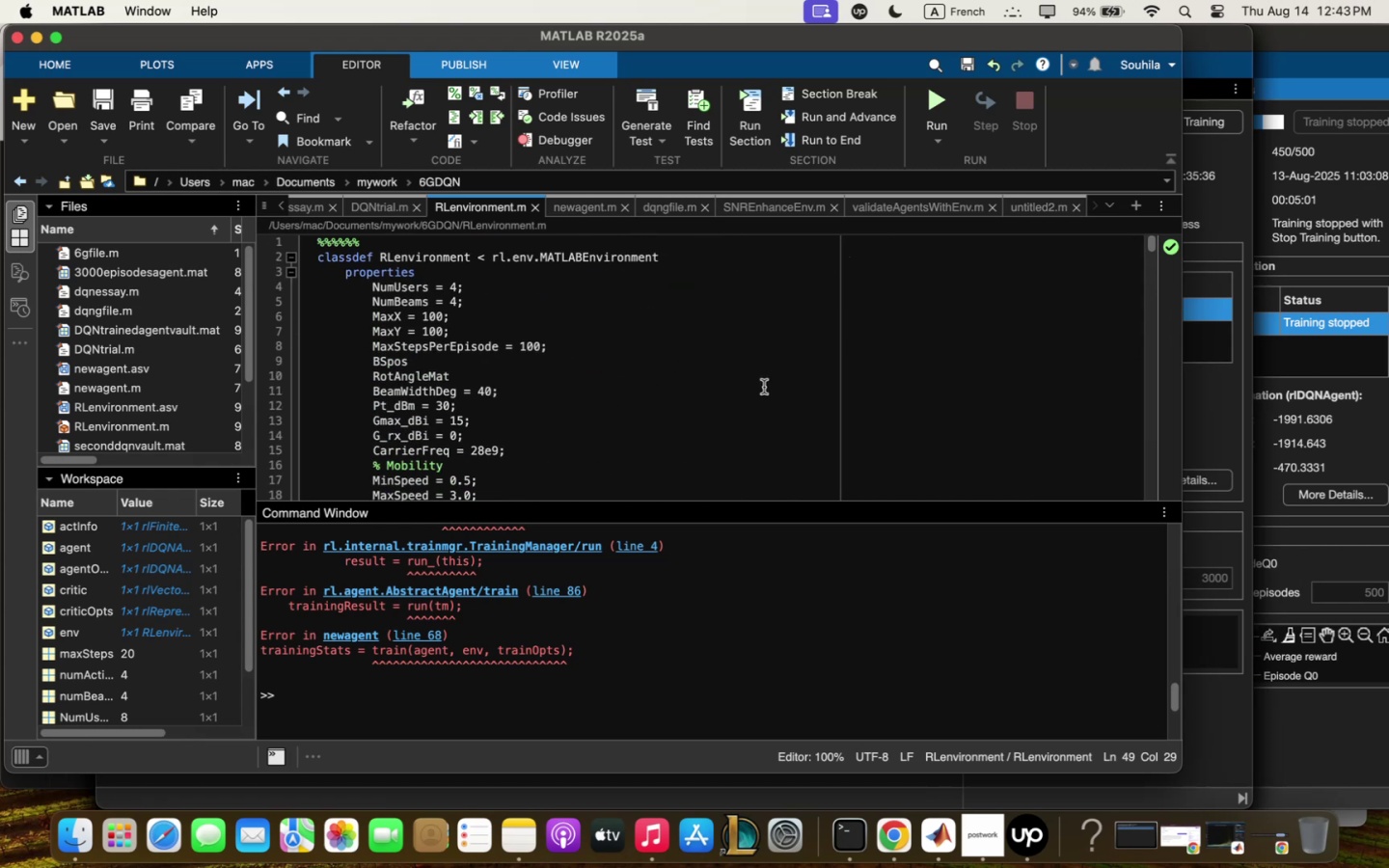 
scroll: coordinate [806, 426], scroll_direction: down, amount: 13.0
 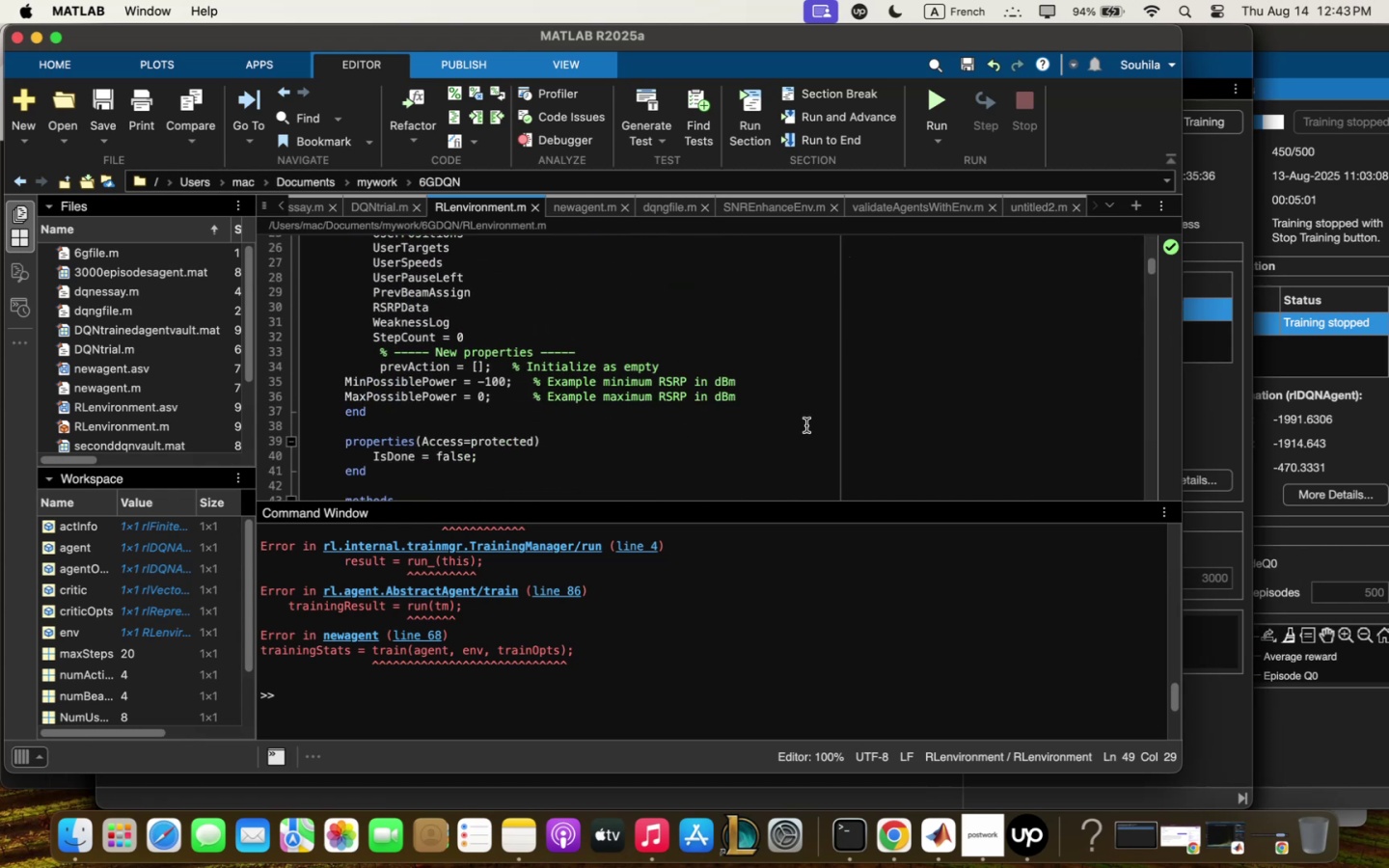 
scroll: coordinate [807, 425], scroll_direction: up, amount: 3.0
 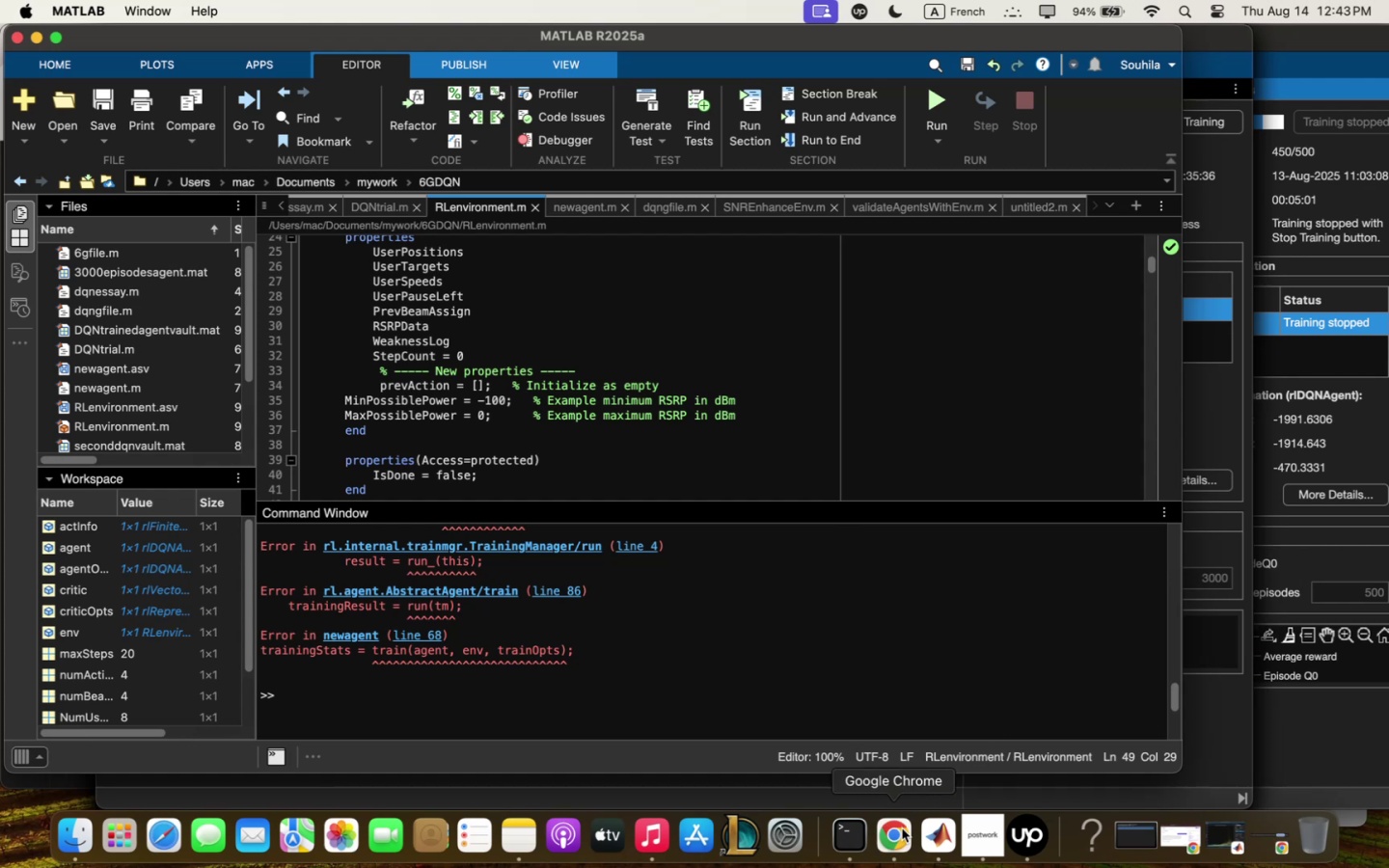 
wait(7.07)
 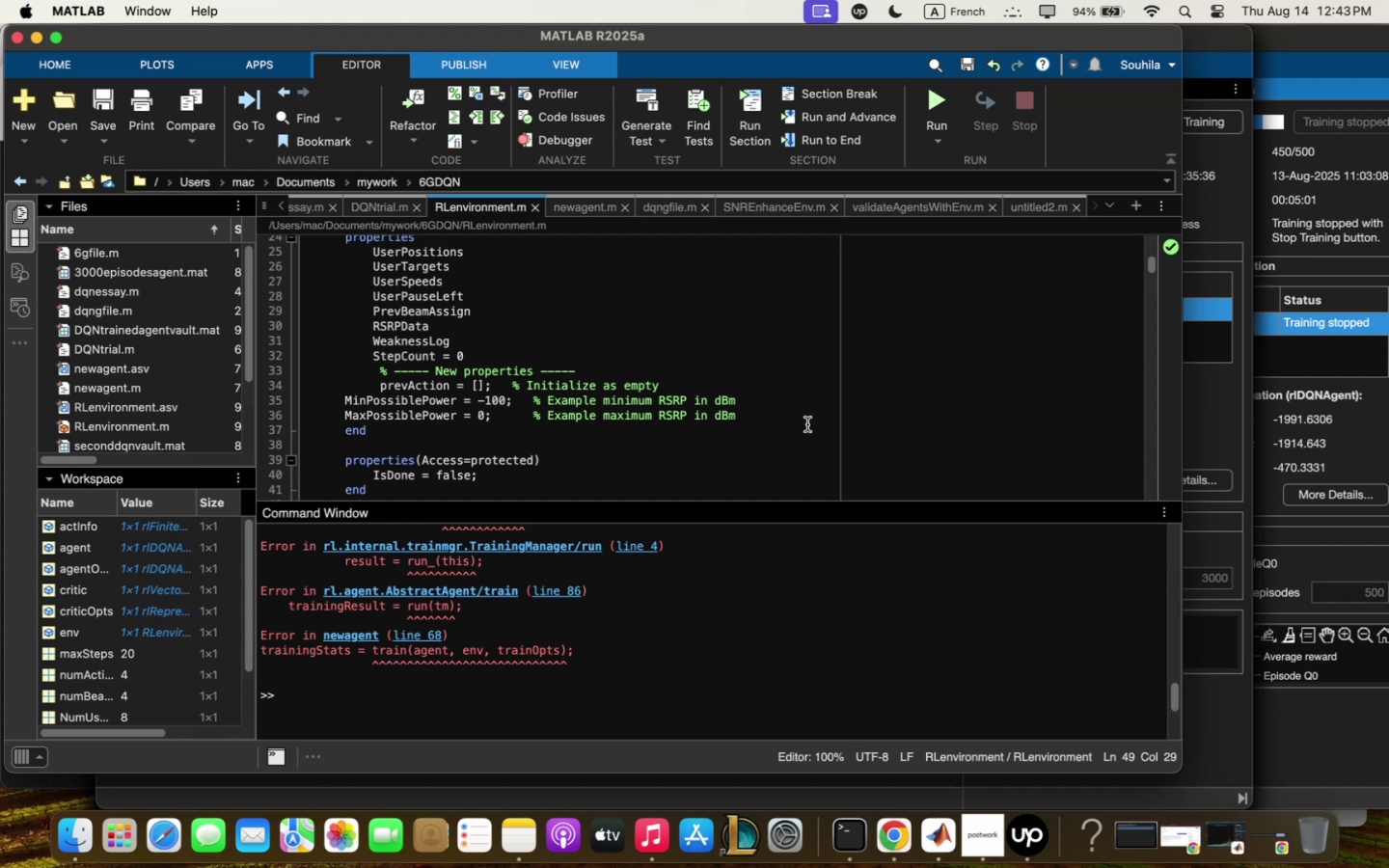 
left_click_drag(start_coordinate=[558, 330], to_coordinate=[275, 329])
 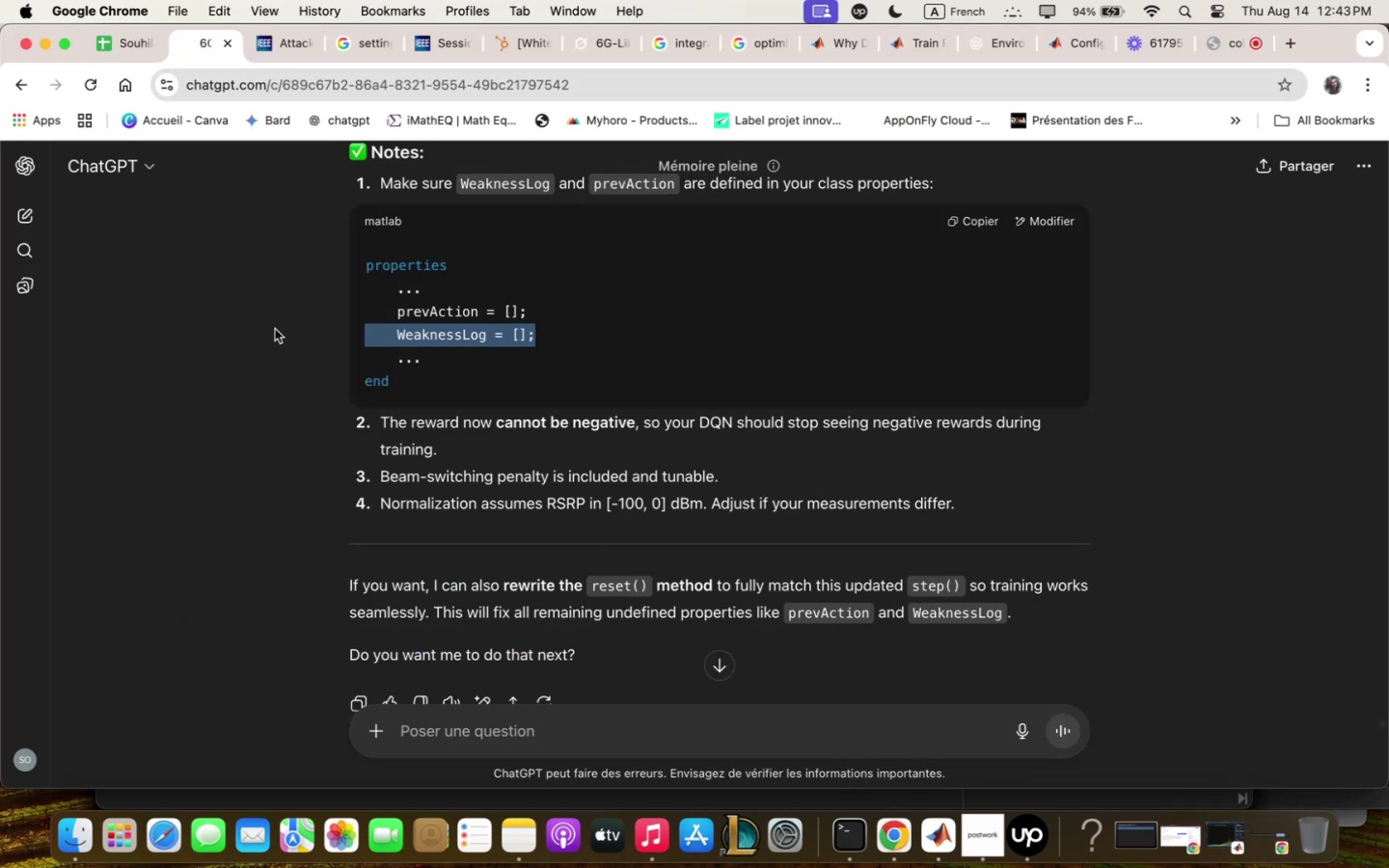 
key(Meta+C)
 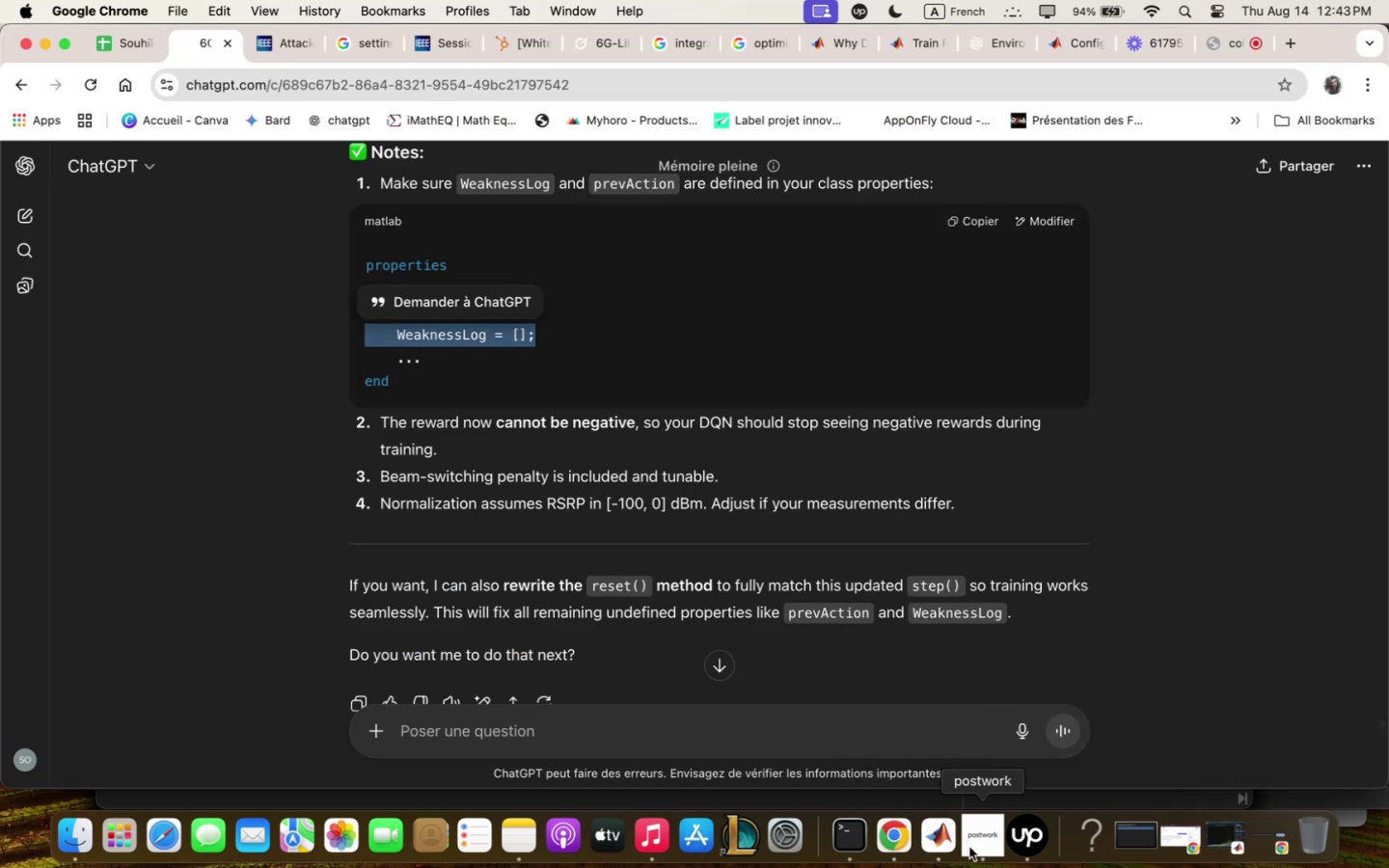 
left_click([947, 840])
 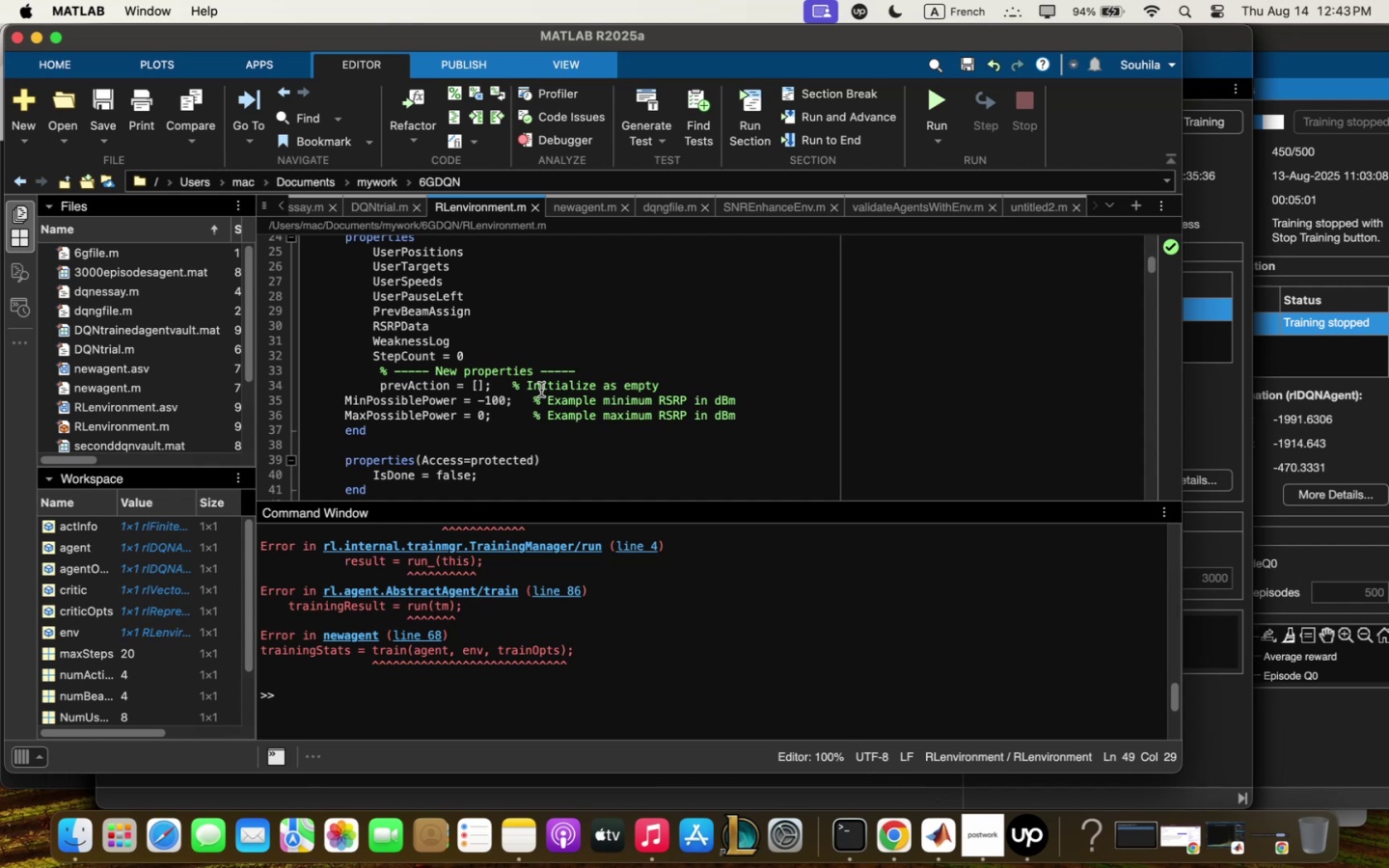 
left_click([514, 380])
 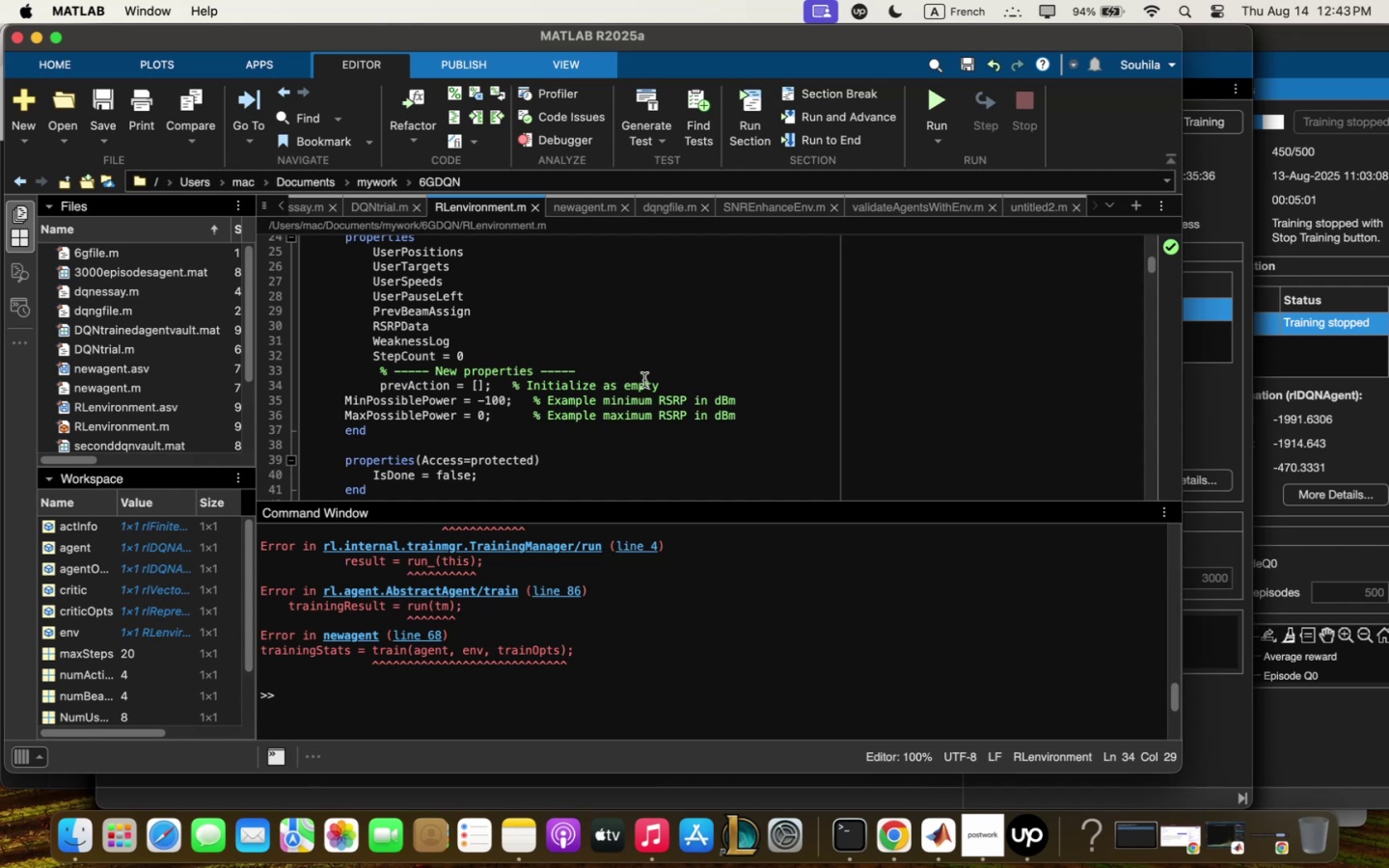 
left_click([704, 383])
 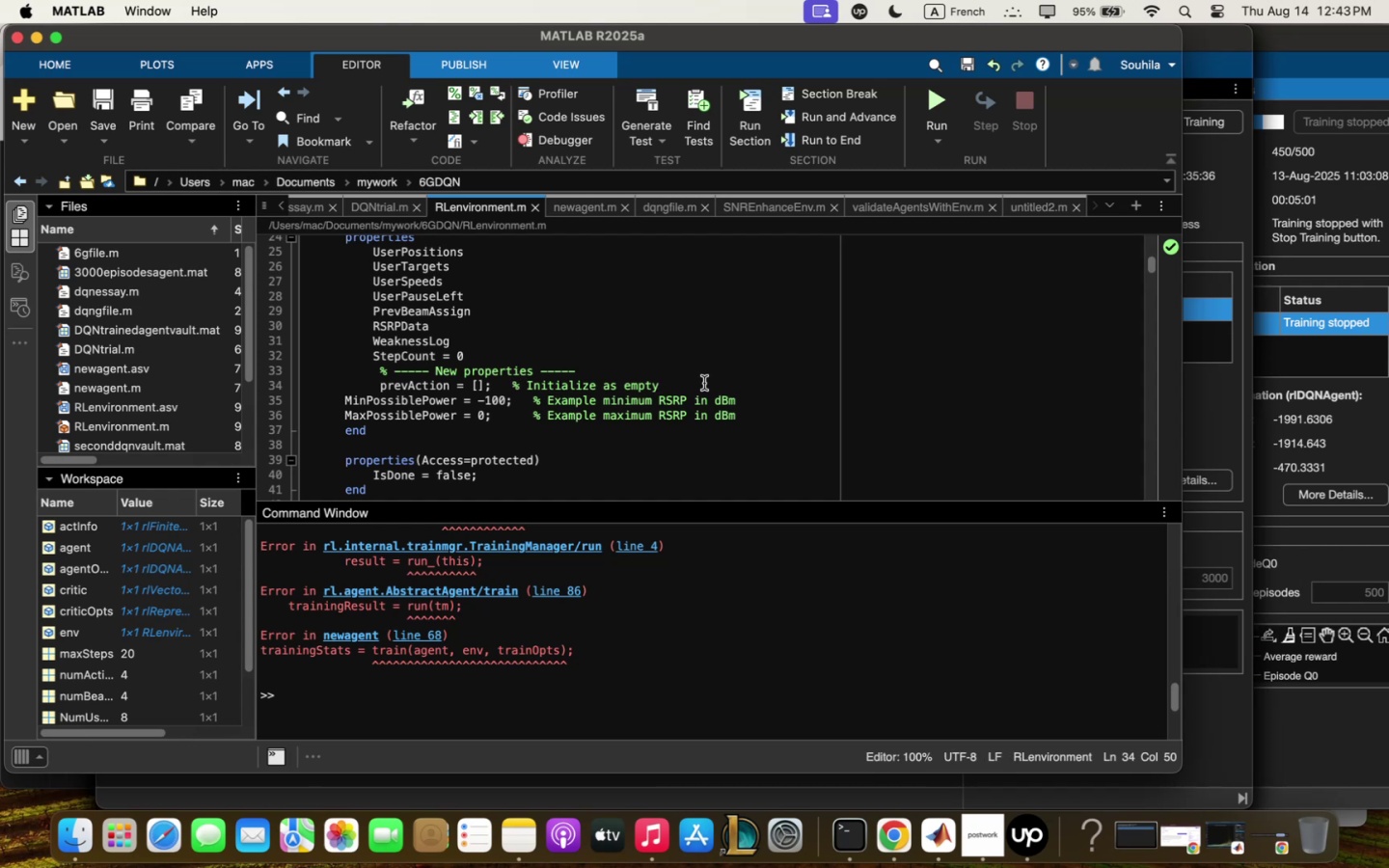 
key(Enter)
 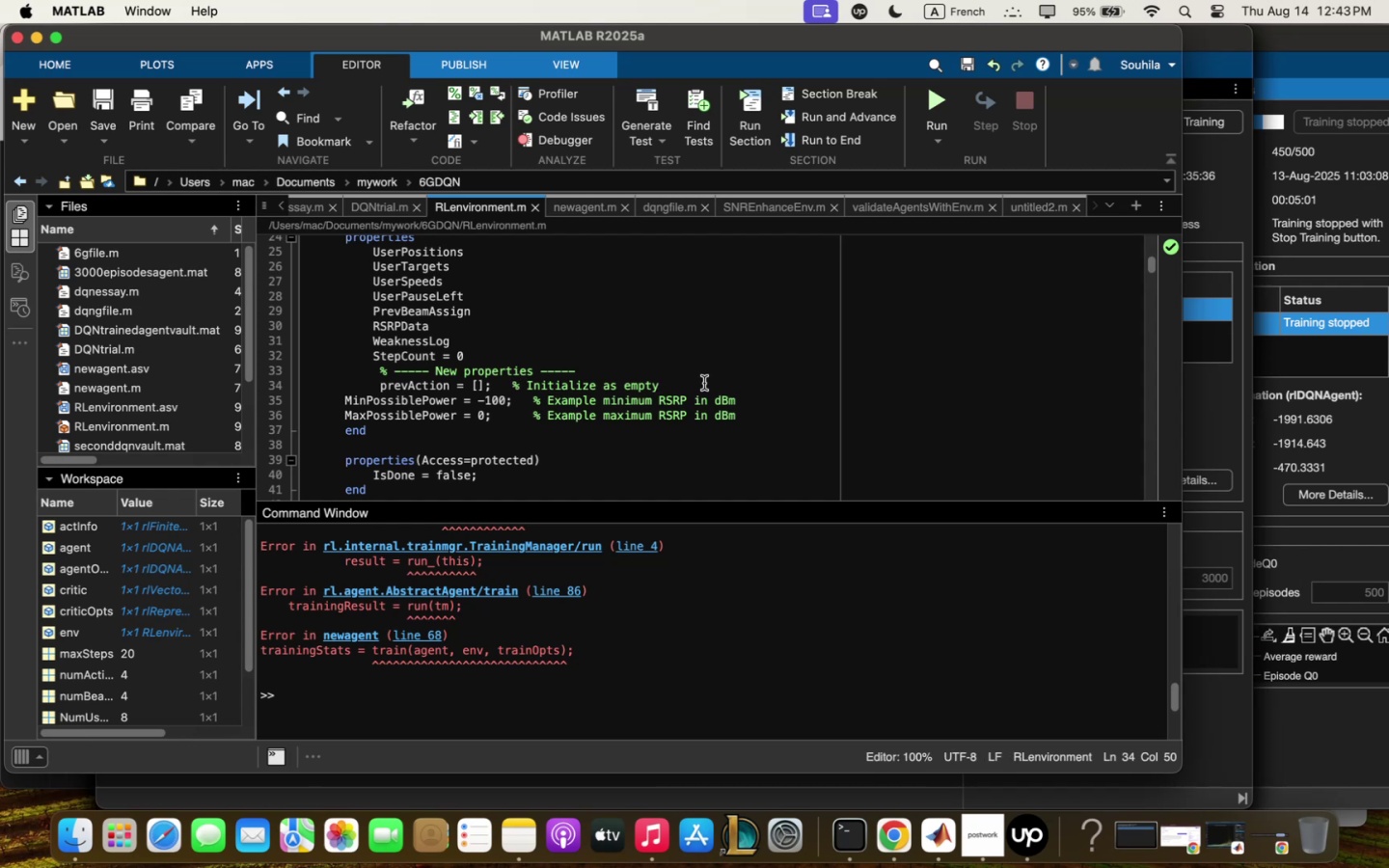 
key(Meta+V)
 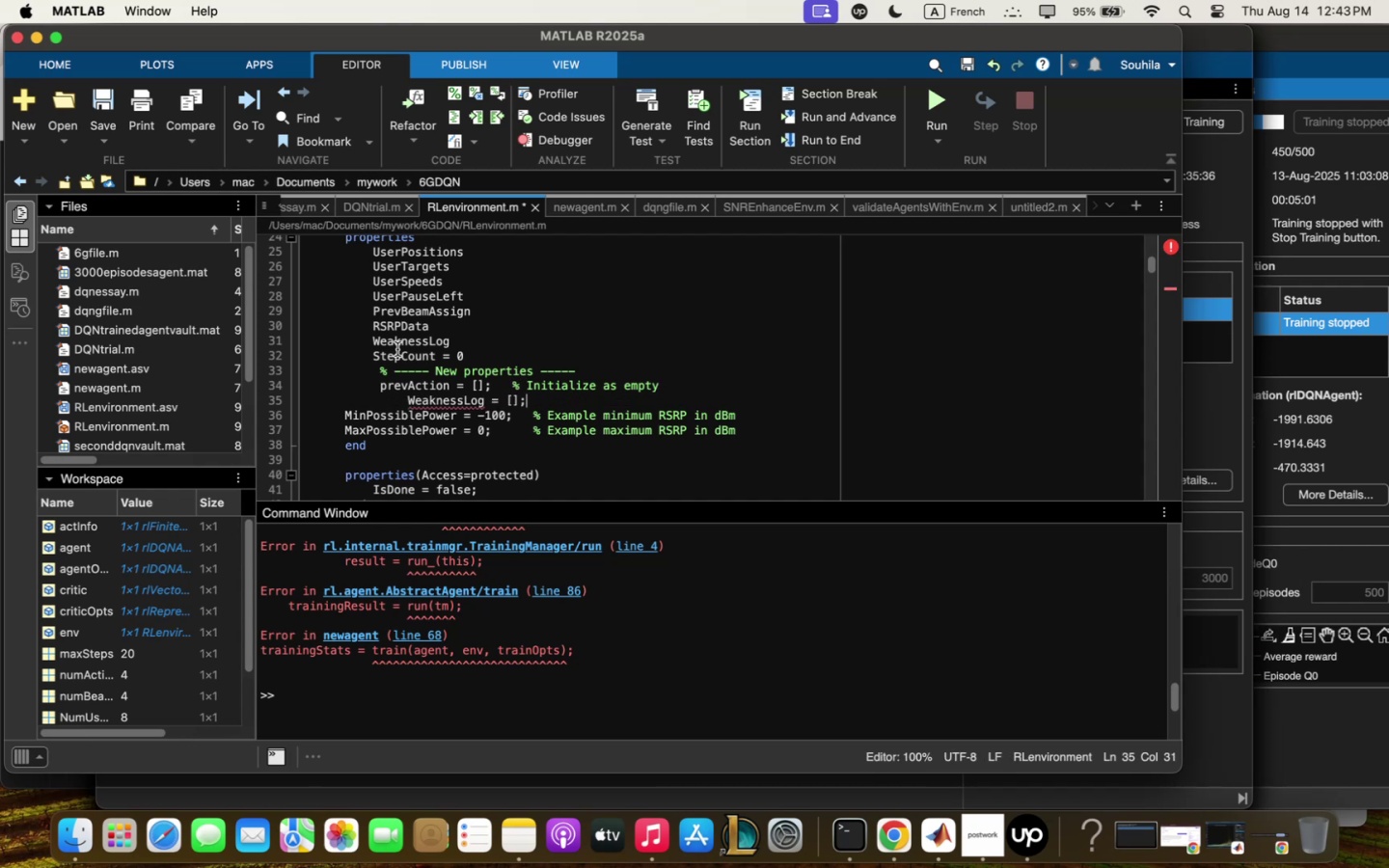 
left_click([406, 407])
 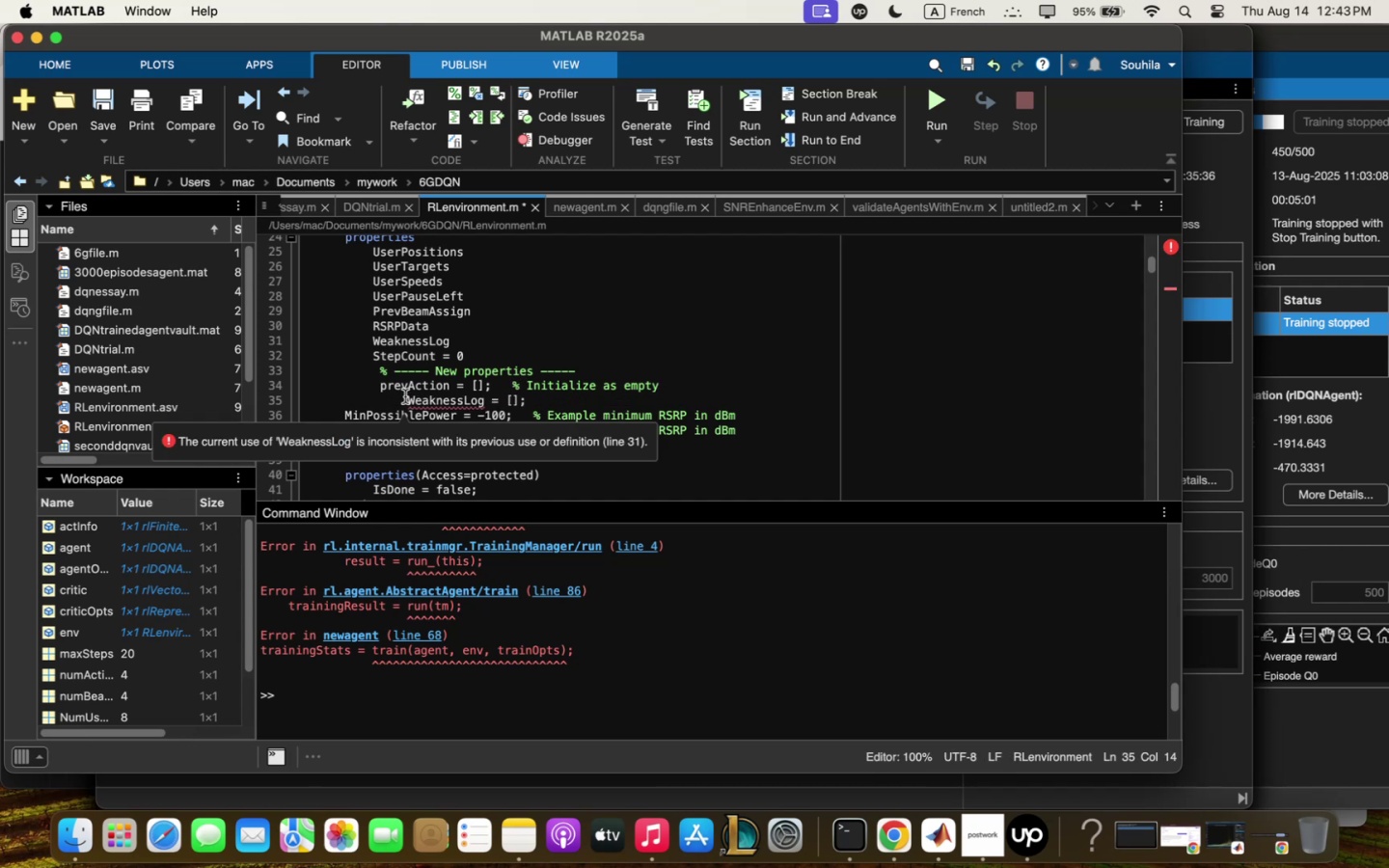 
key(Backspace)
 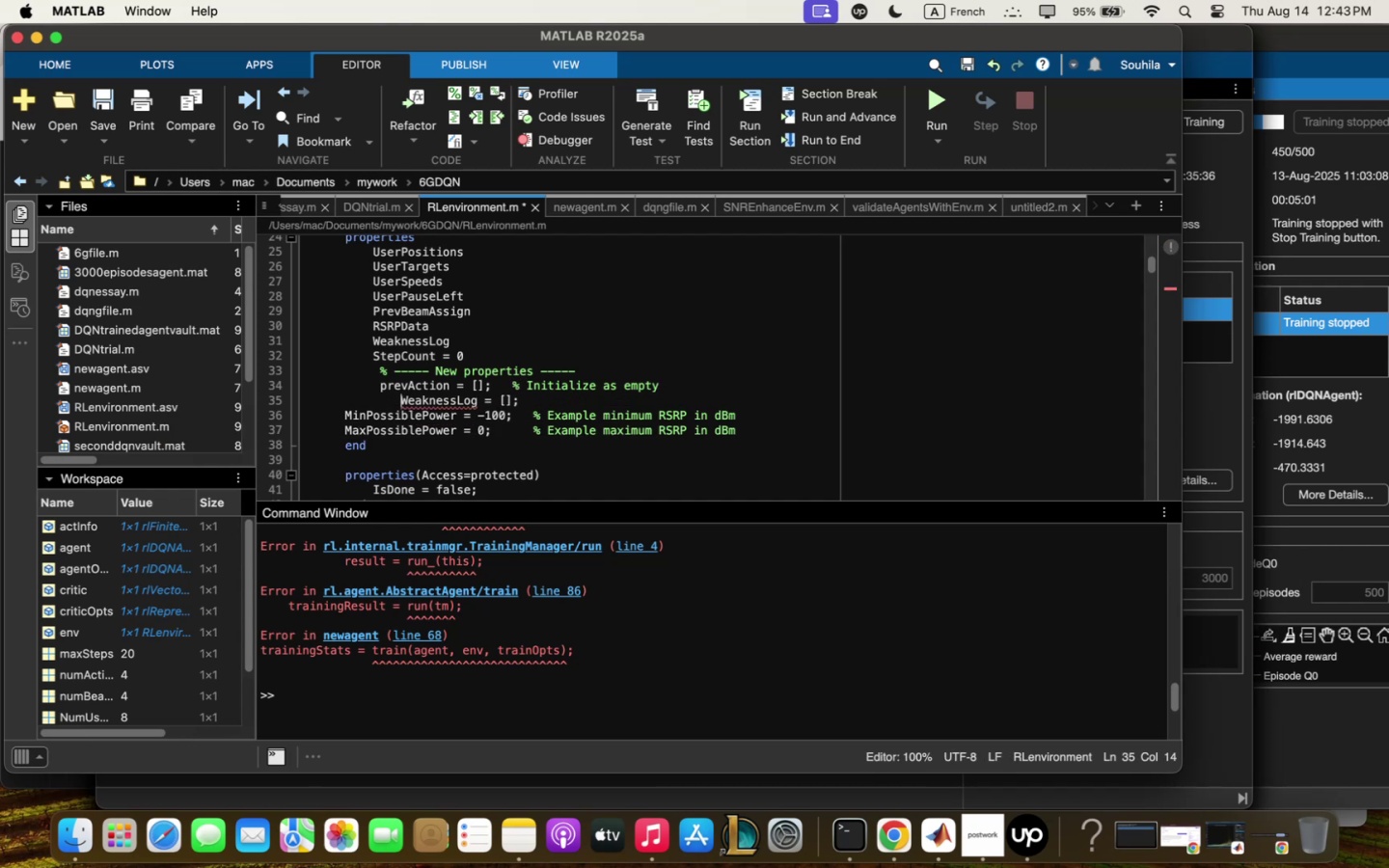 
key(Backspace)
 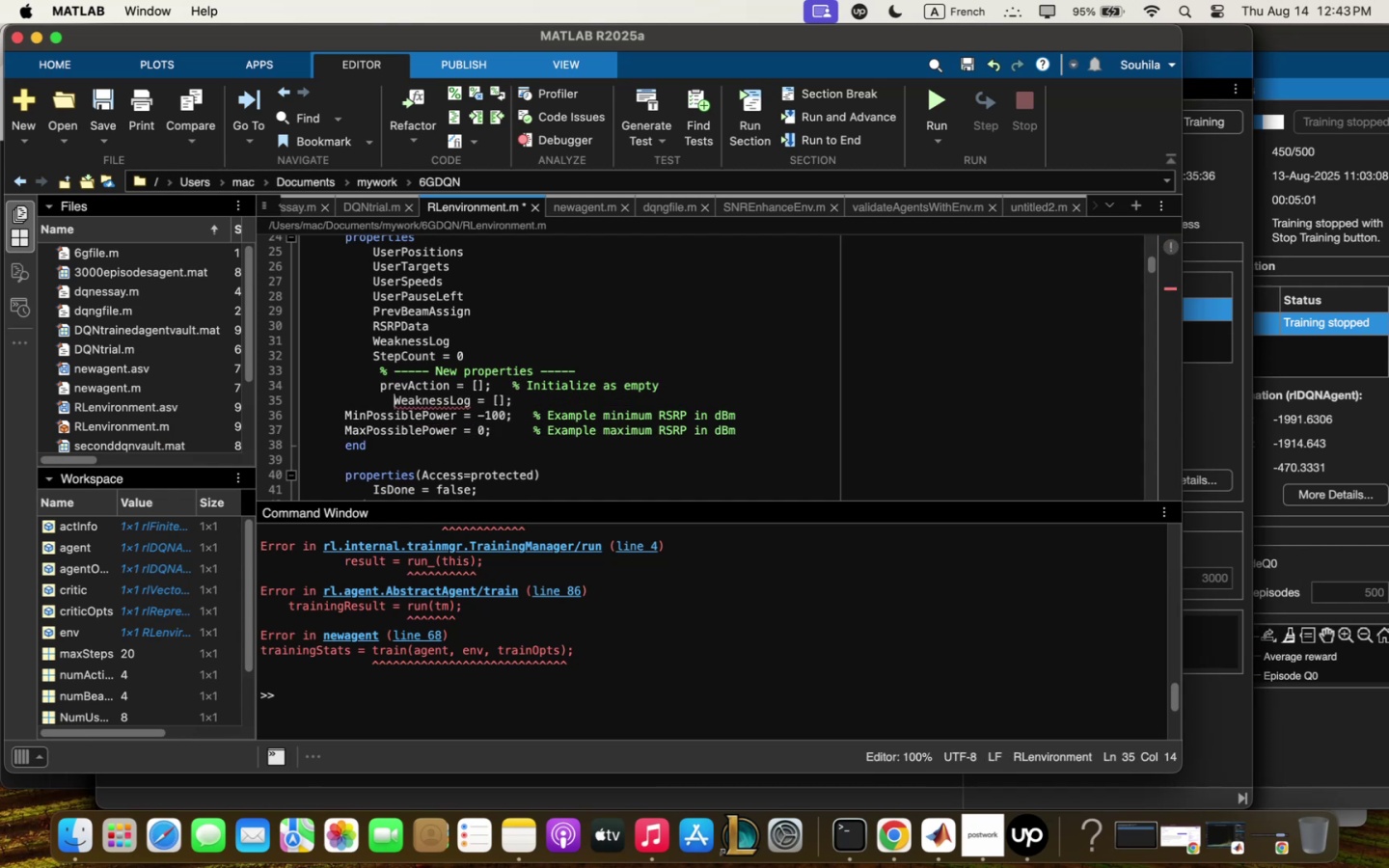 
key(Backspace)
 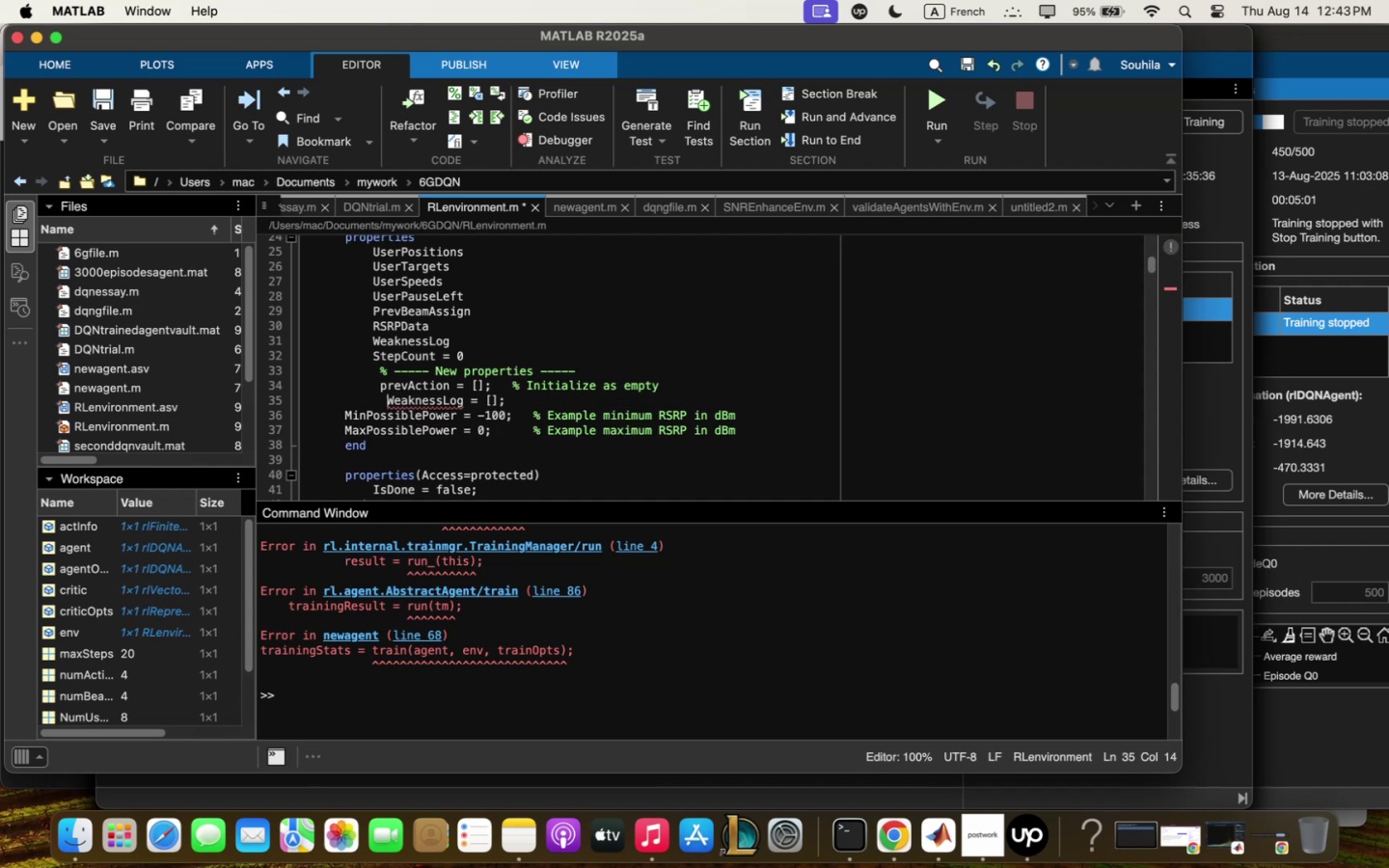 
key(Backspace)
 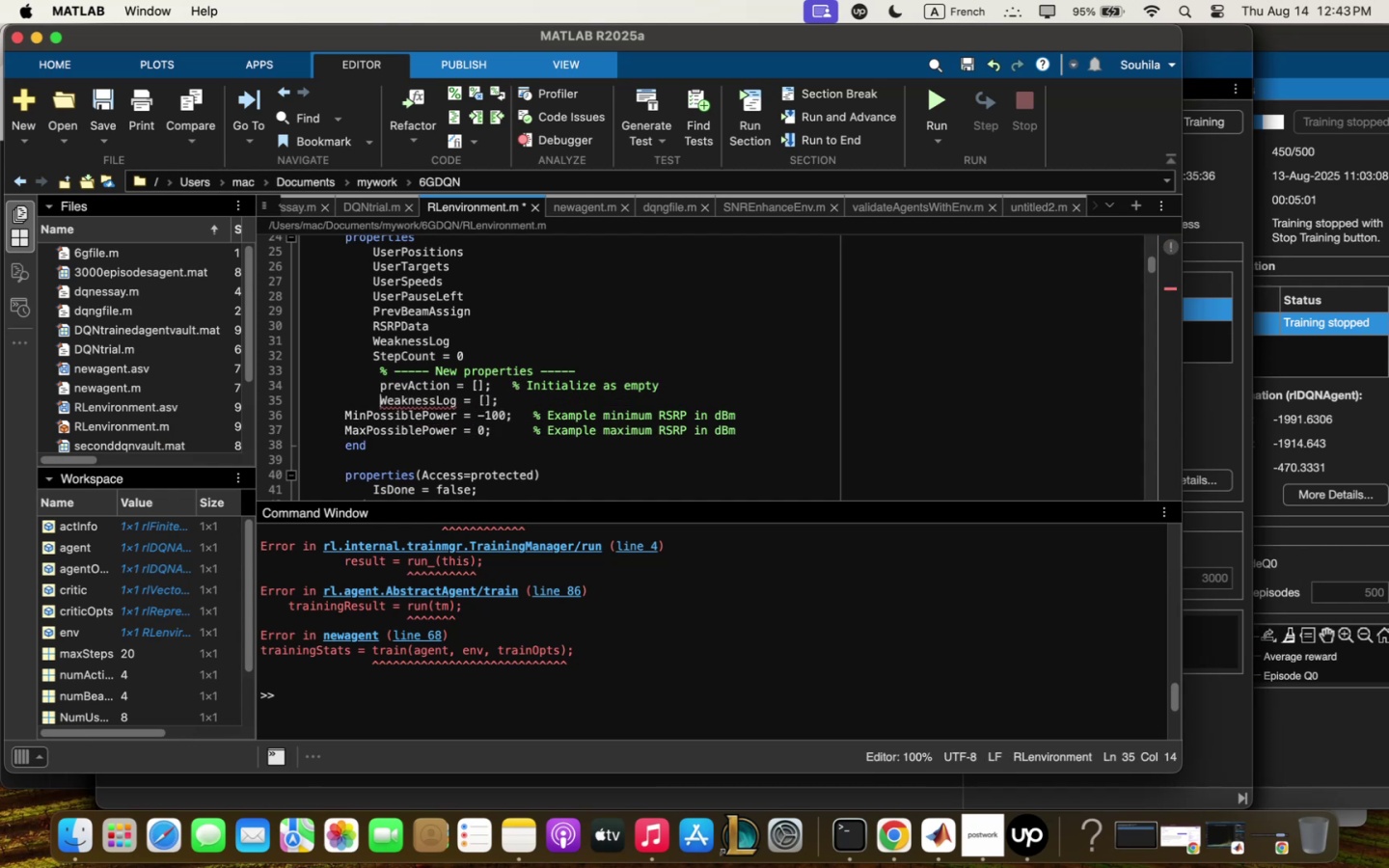 
key(Backspace)
 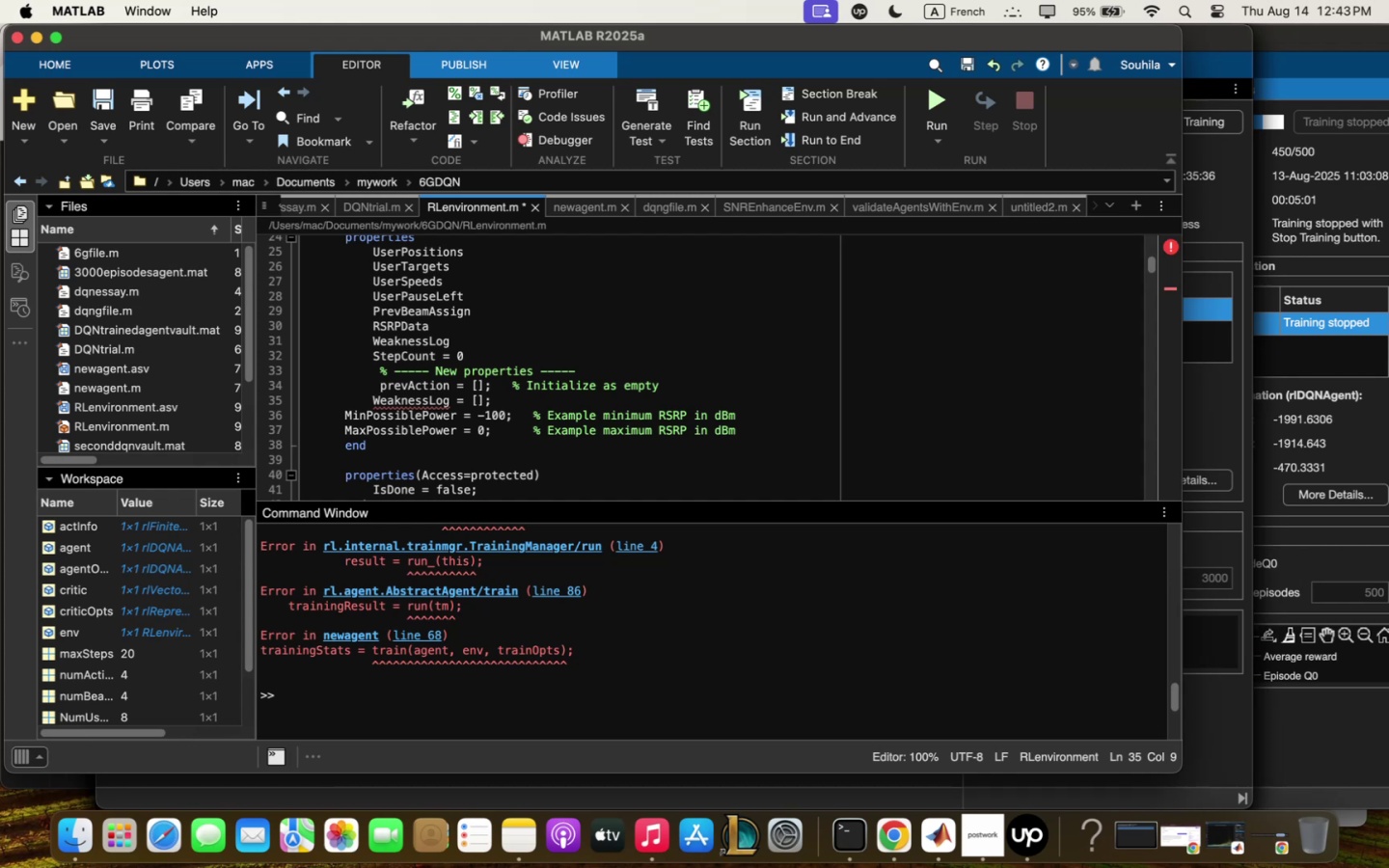 
hold_key(key=Space, duration=0.46)
 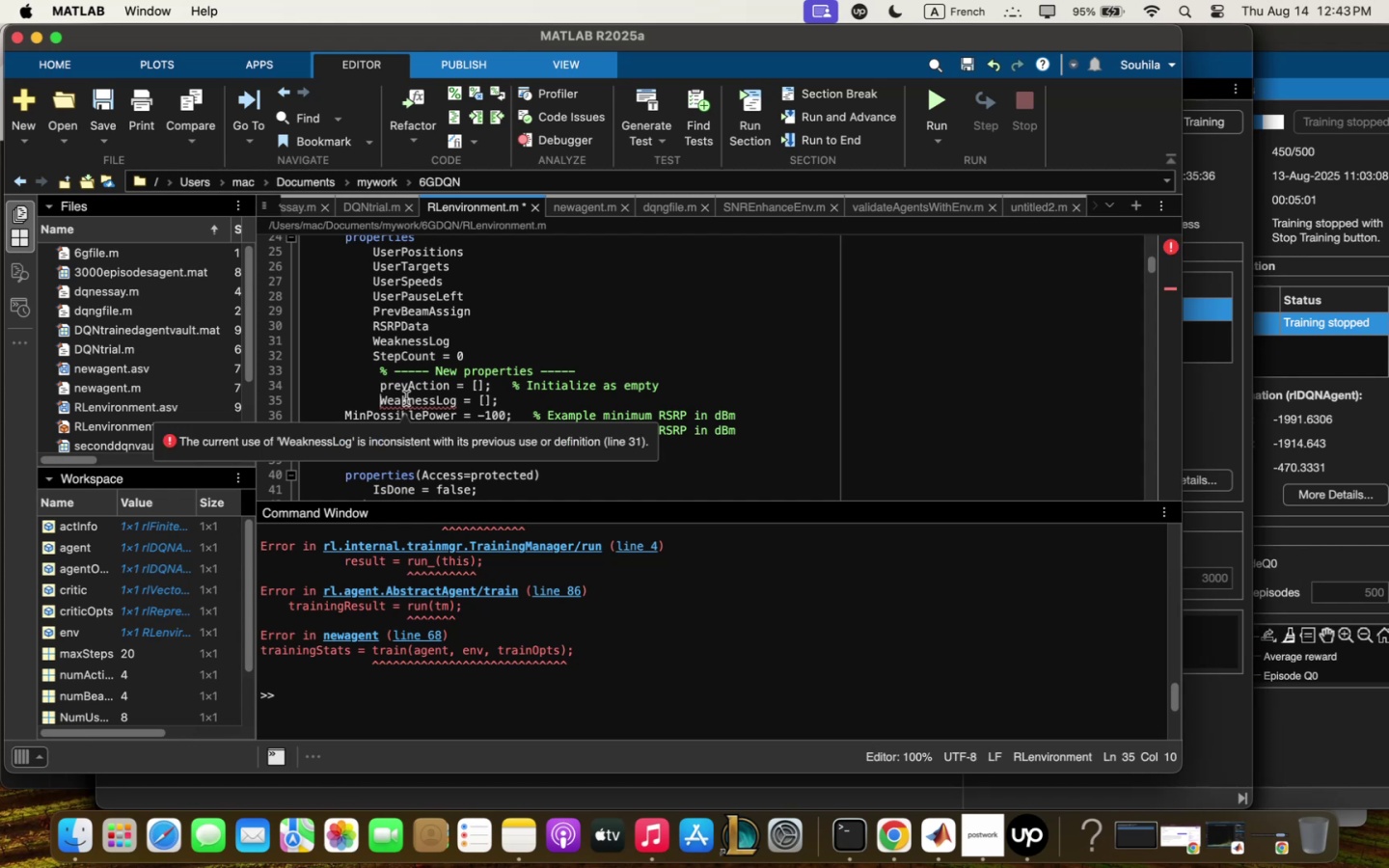 
wait(12.4)
 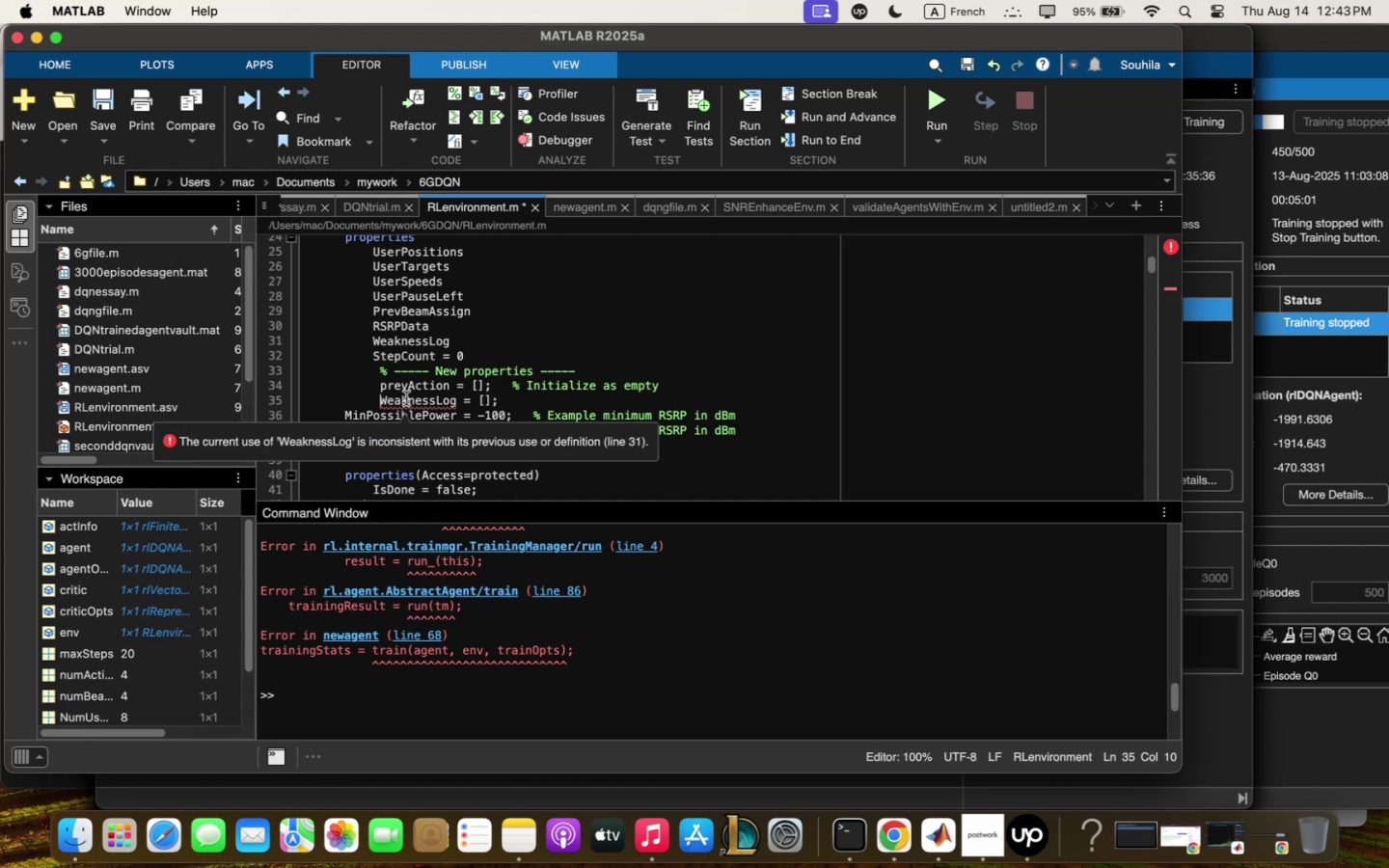 
left_click_drag(start_coordinate=[453, 341], to_coordinate=[375, 344])
 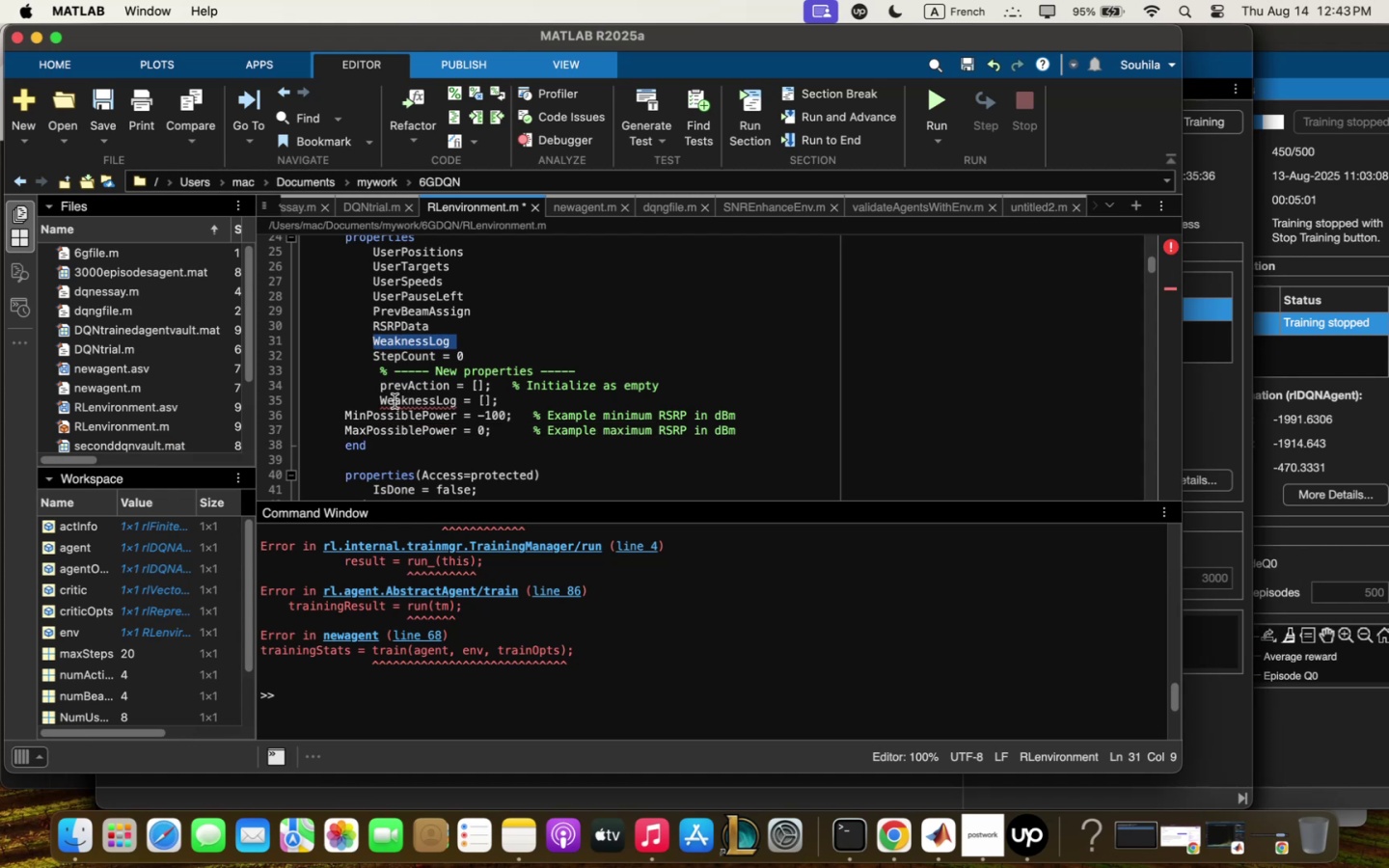 
left_click([393, 400])
 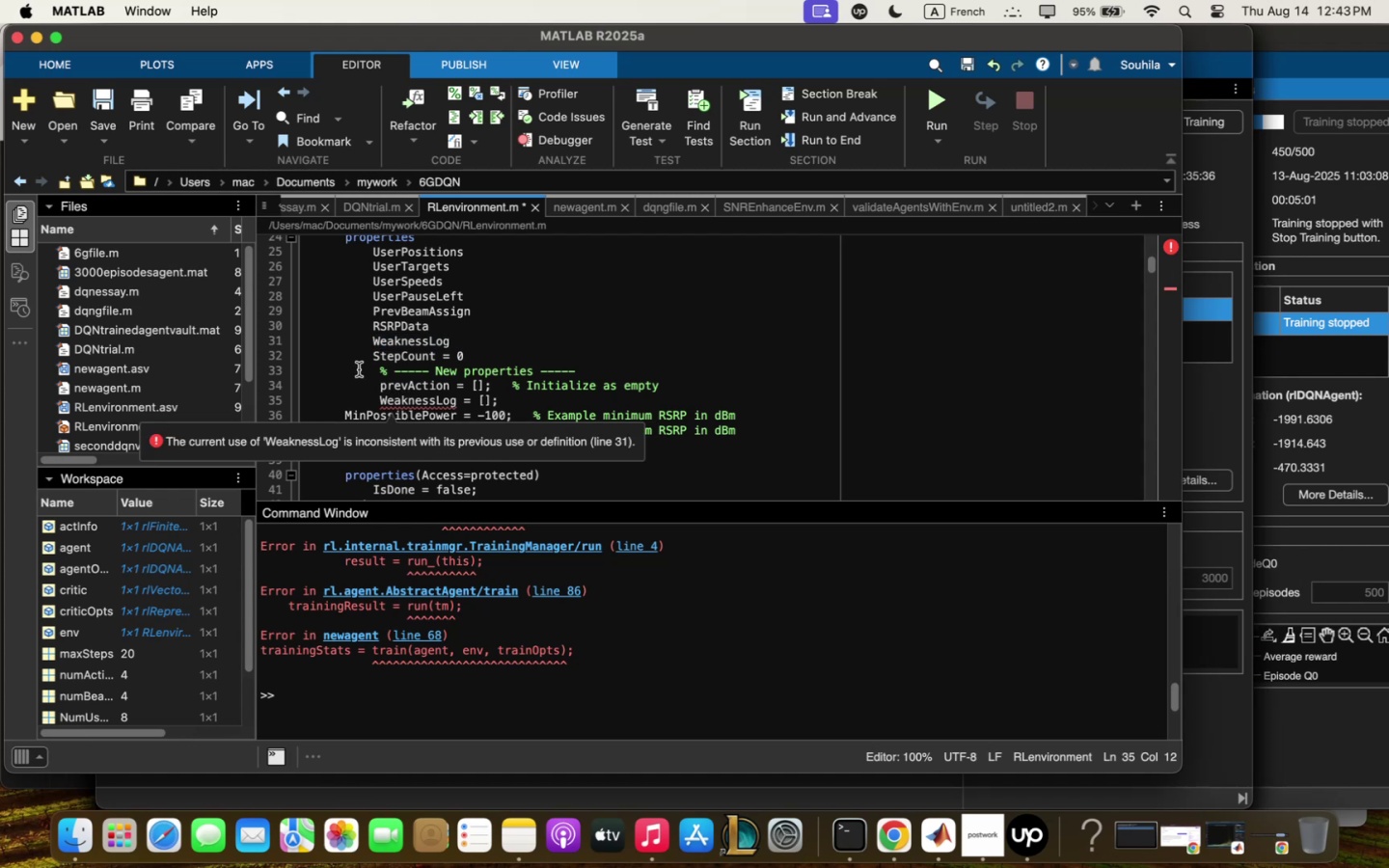 
left_click([368, 325])
 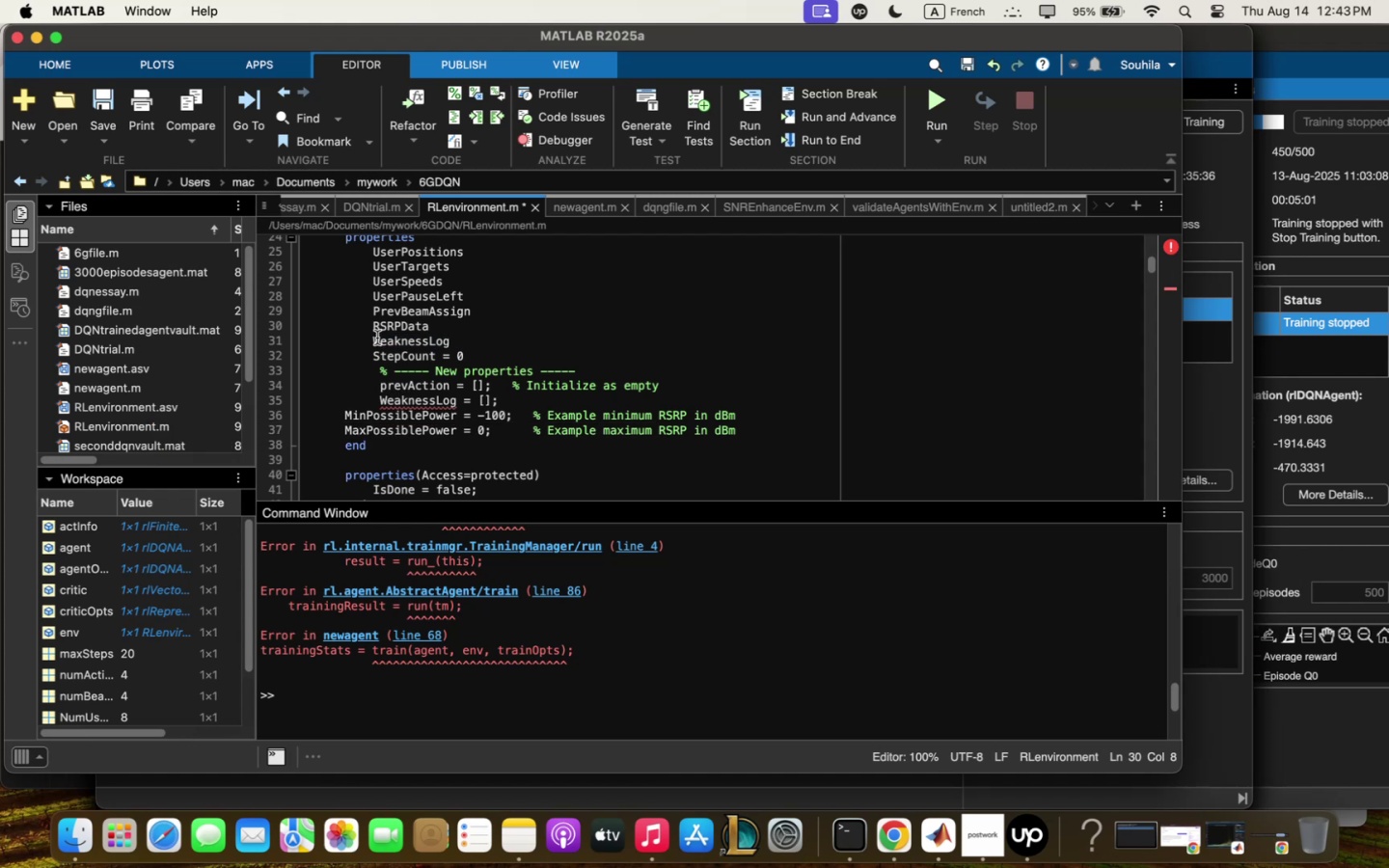 
left_click_drag(start_coordinate=[369, 342], to_coordinate=[496, 345])
 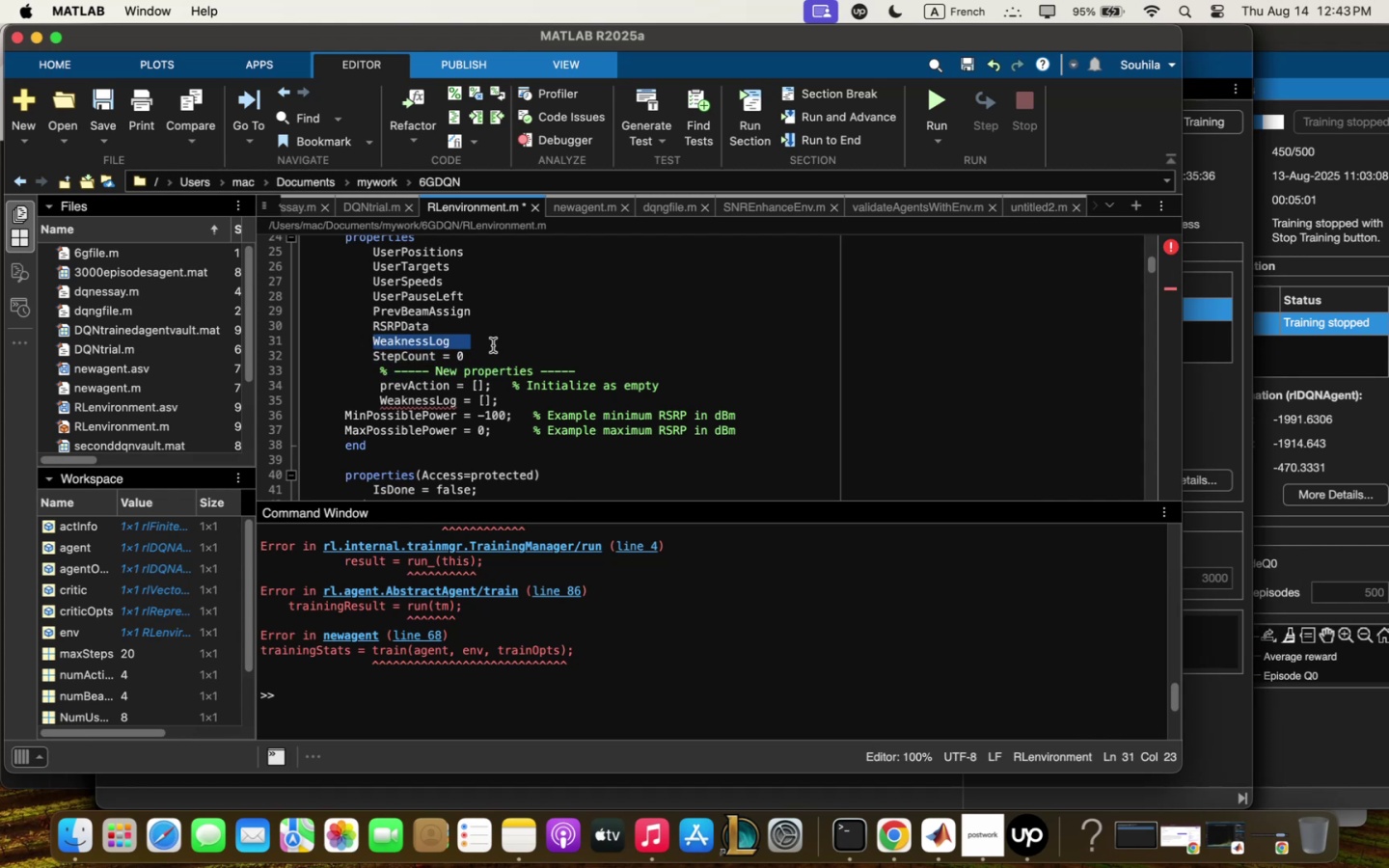 
key(Backspace)
 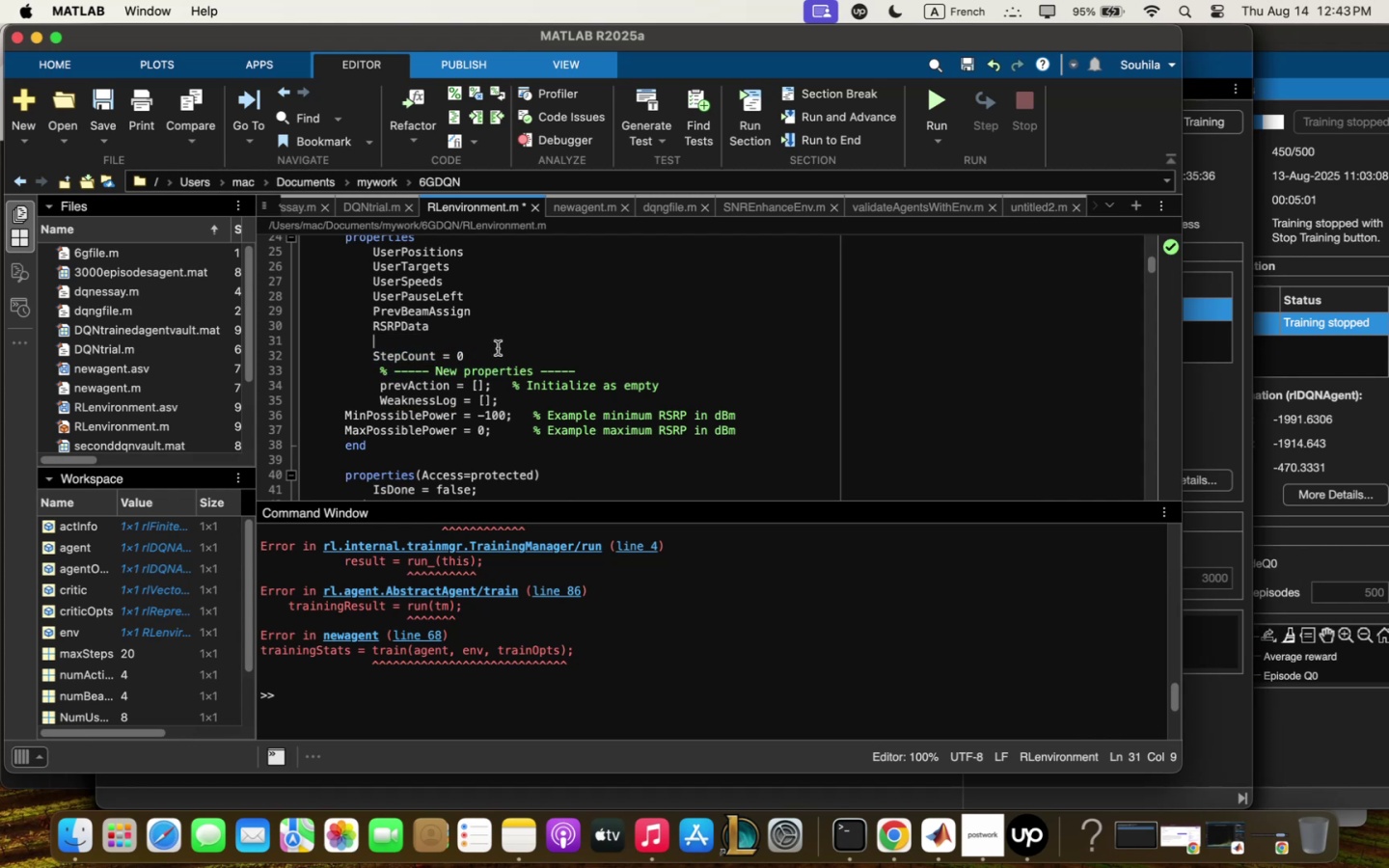 
key(Backspace)
 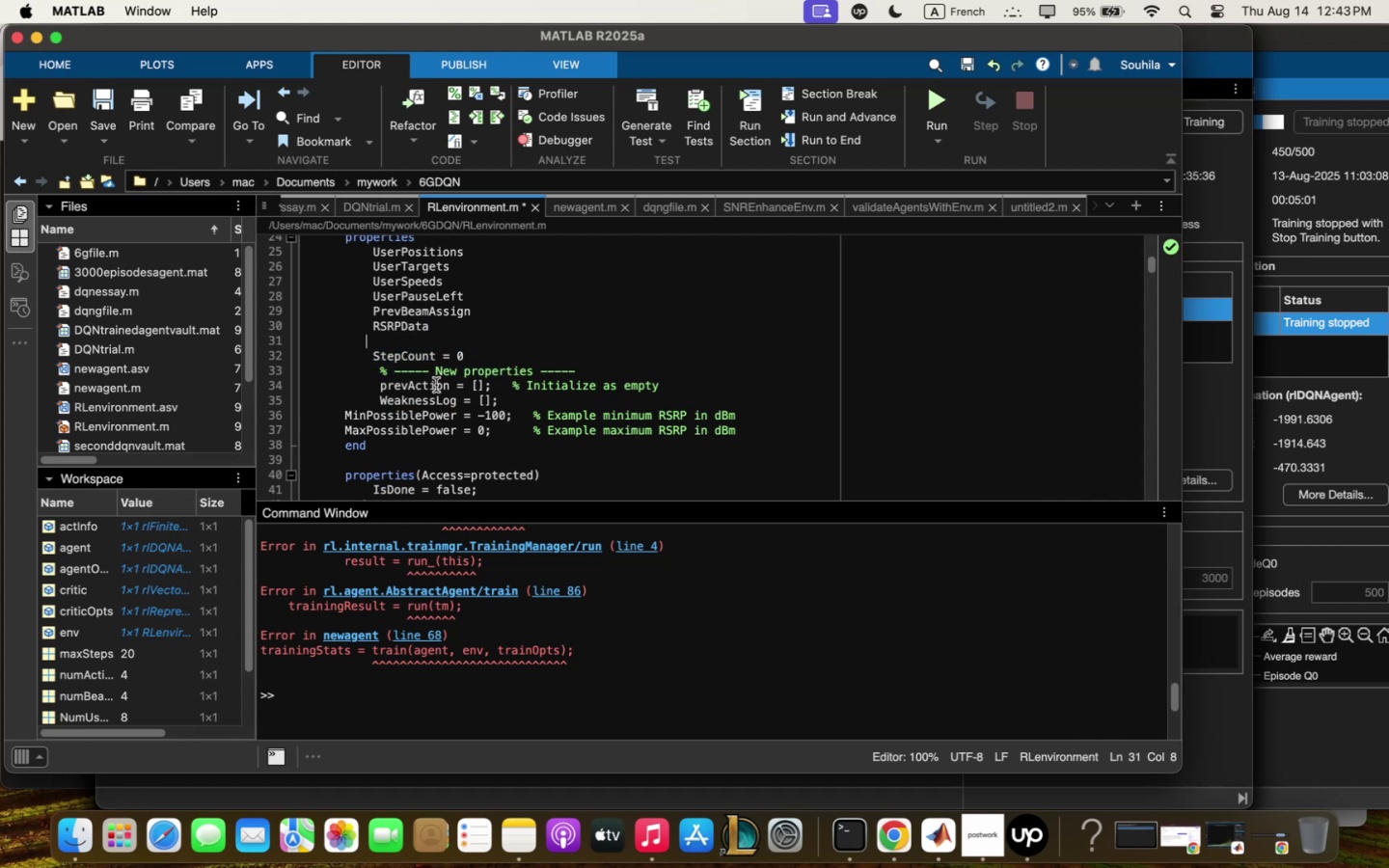 
key(ArrowDown)
 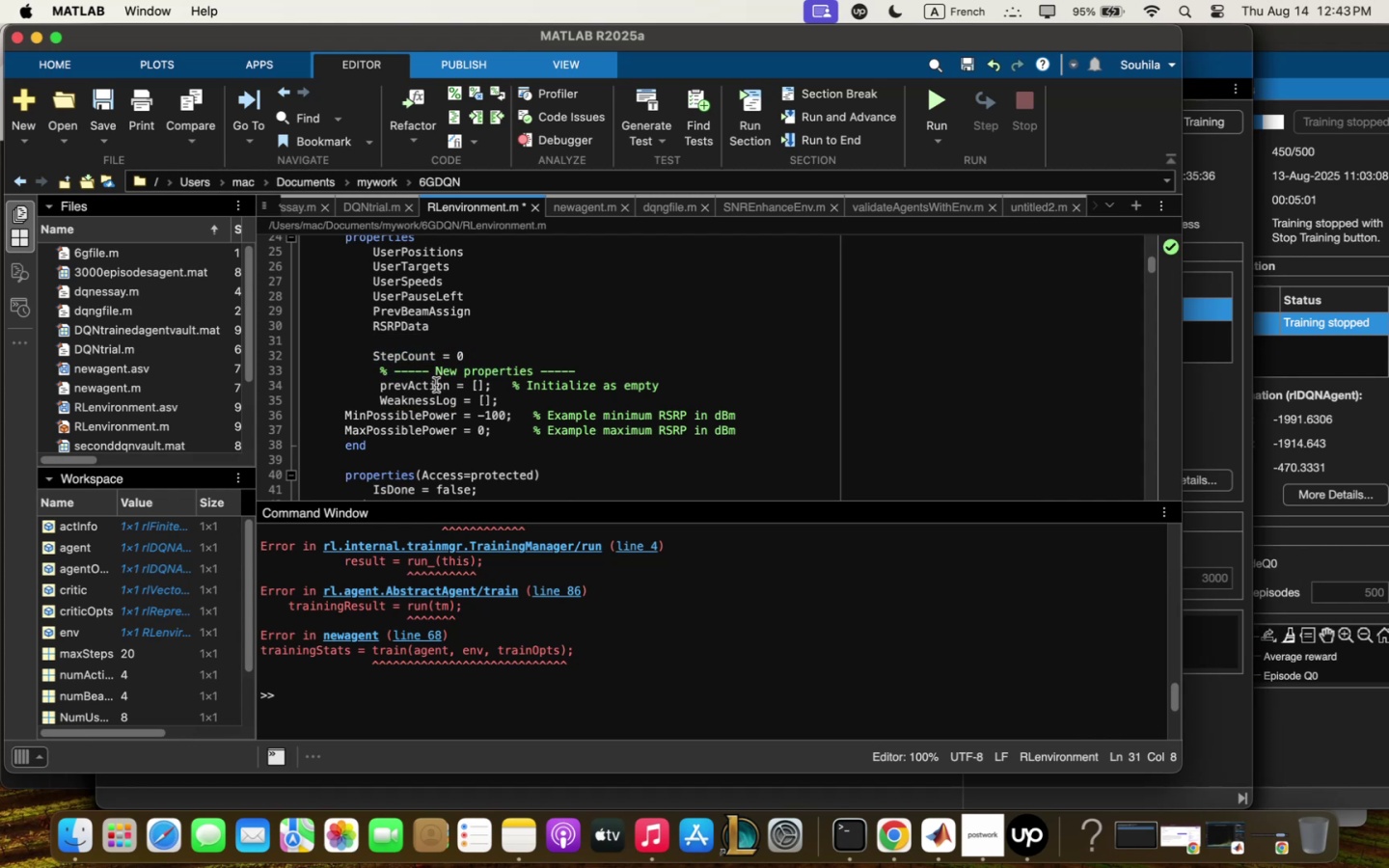 
key(ArrowDown)
 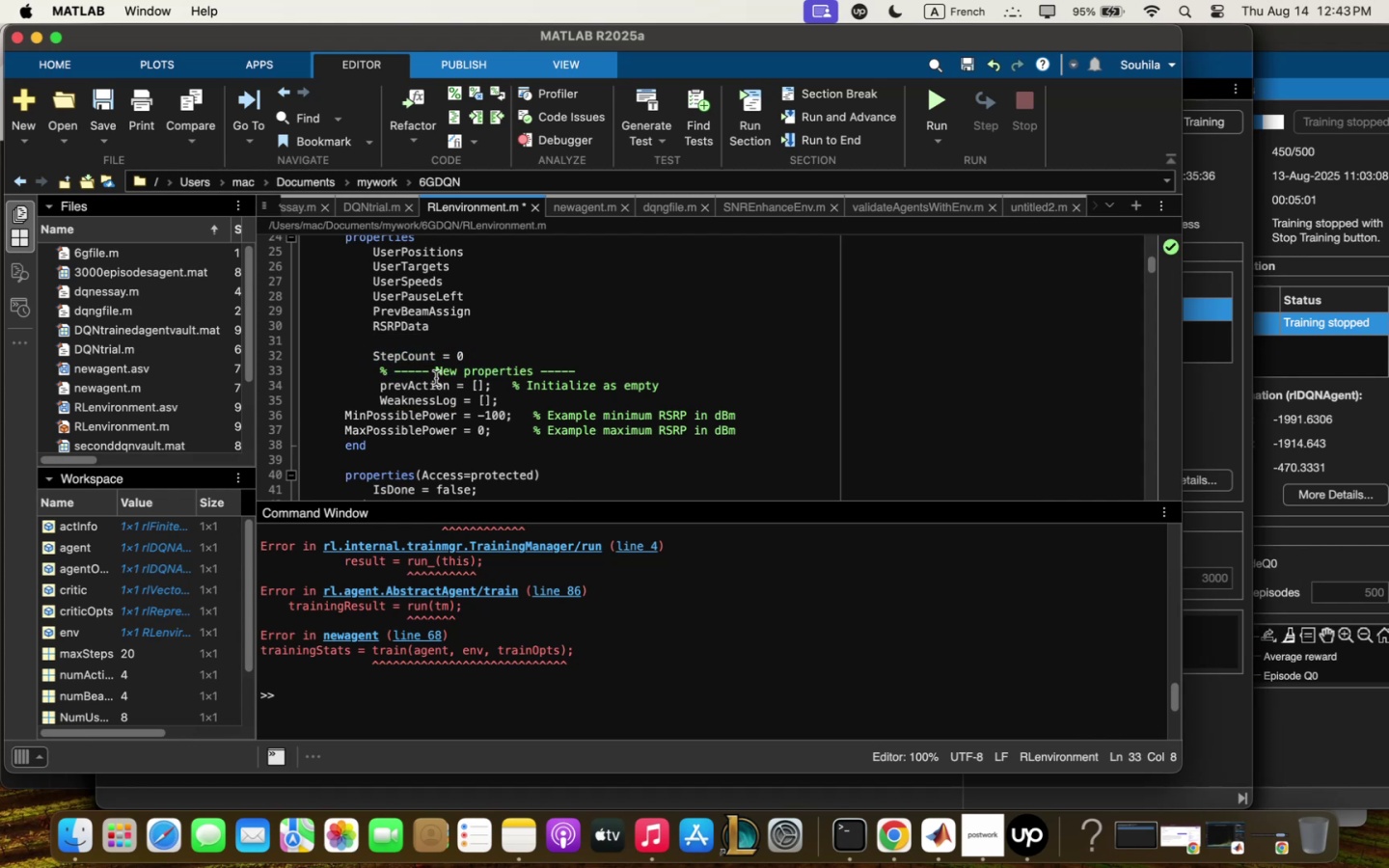 
key(ArrowUp)
 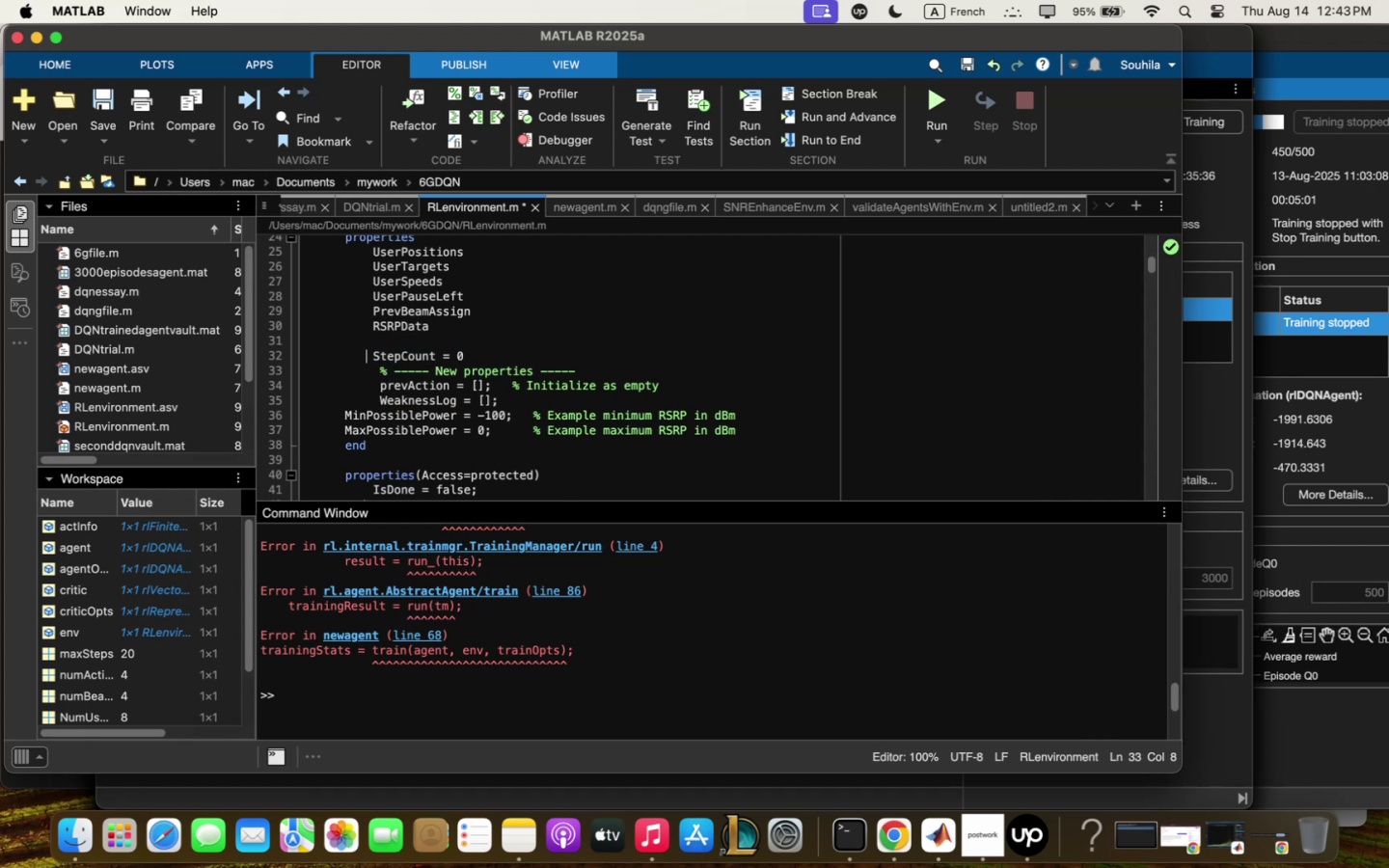 
key(Backspace)
 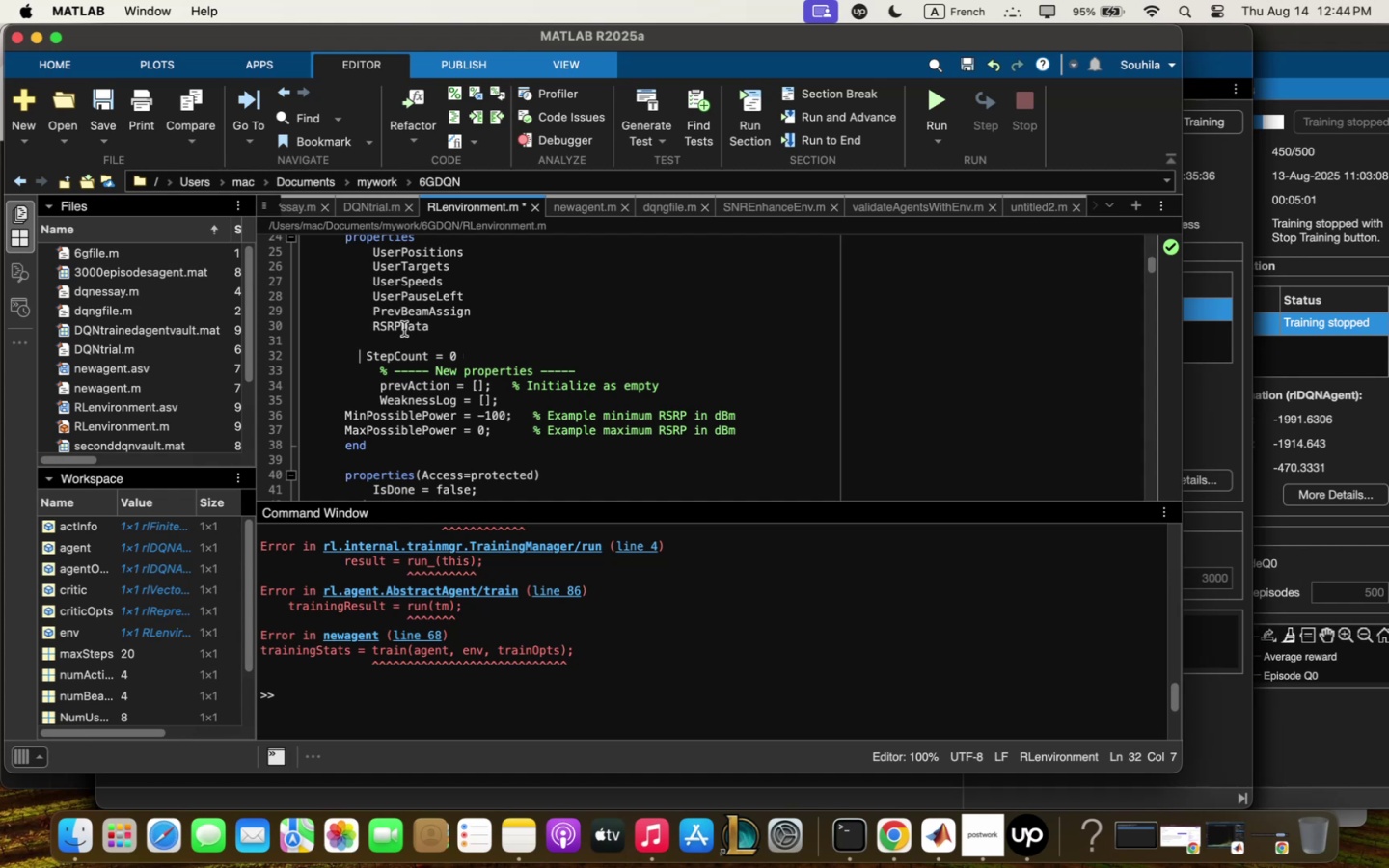 
left_click_drag(start_coordinate=[368, 350], to_coordinate=[493, 349])
 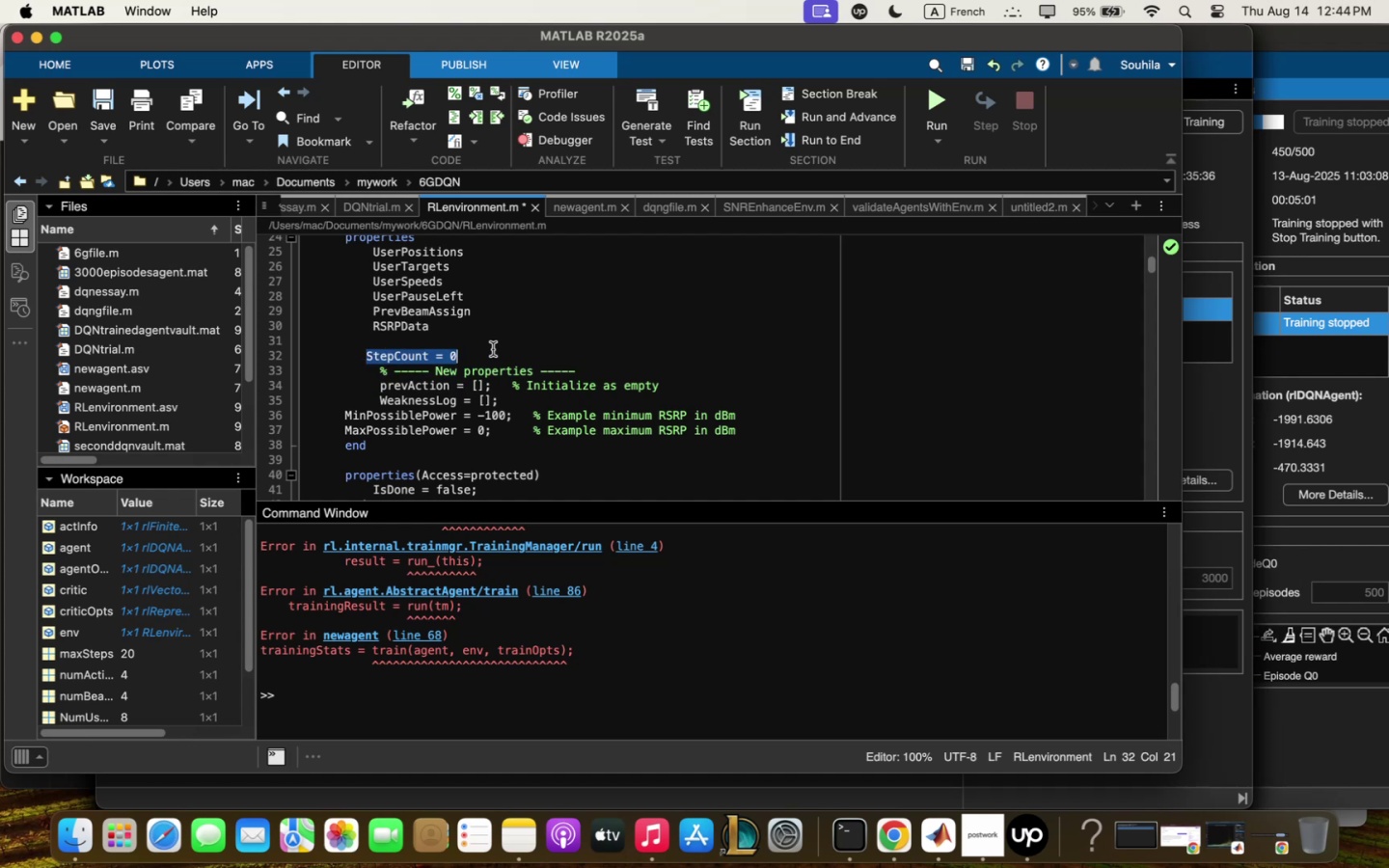 
key(Meta+X)
 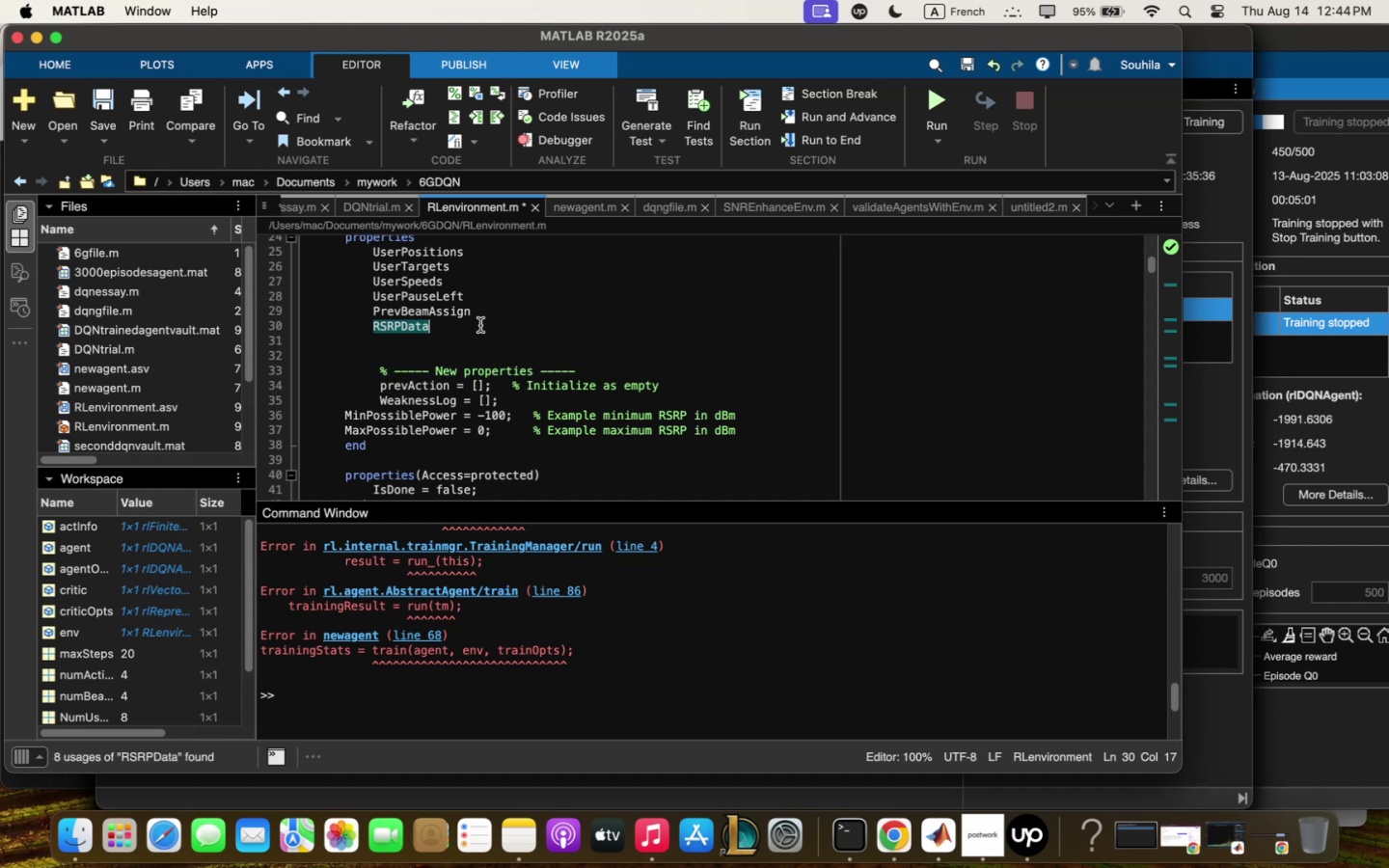 
key(Enter)
 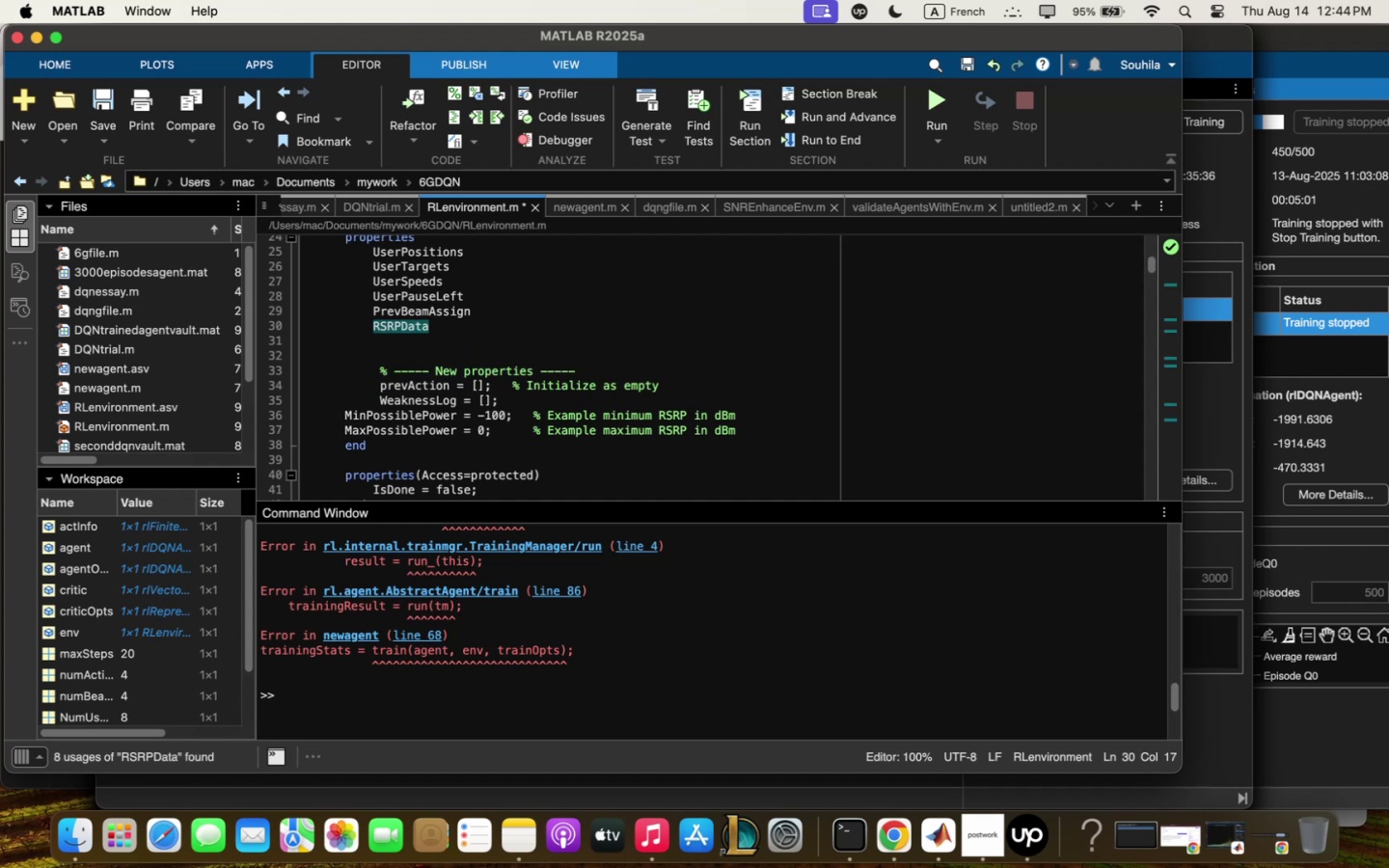 
key(Meta+V)
 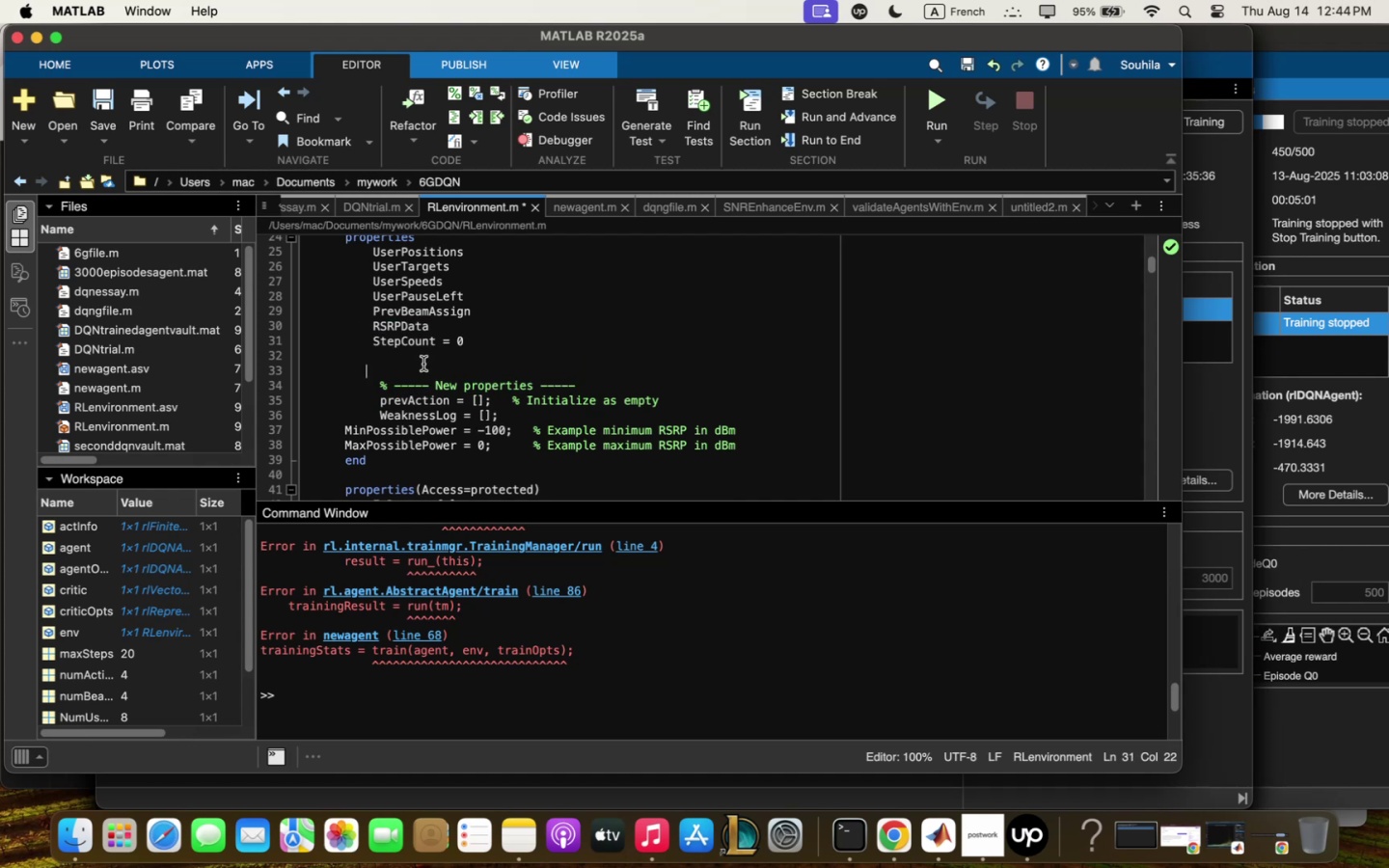 
key(Backspace)
 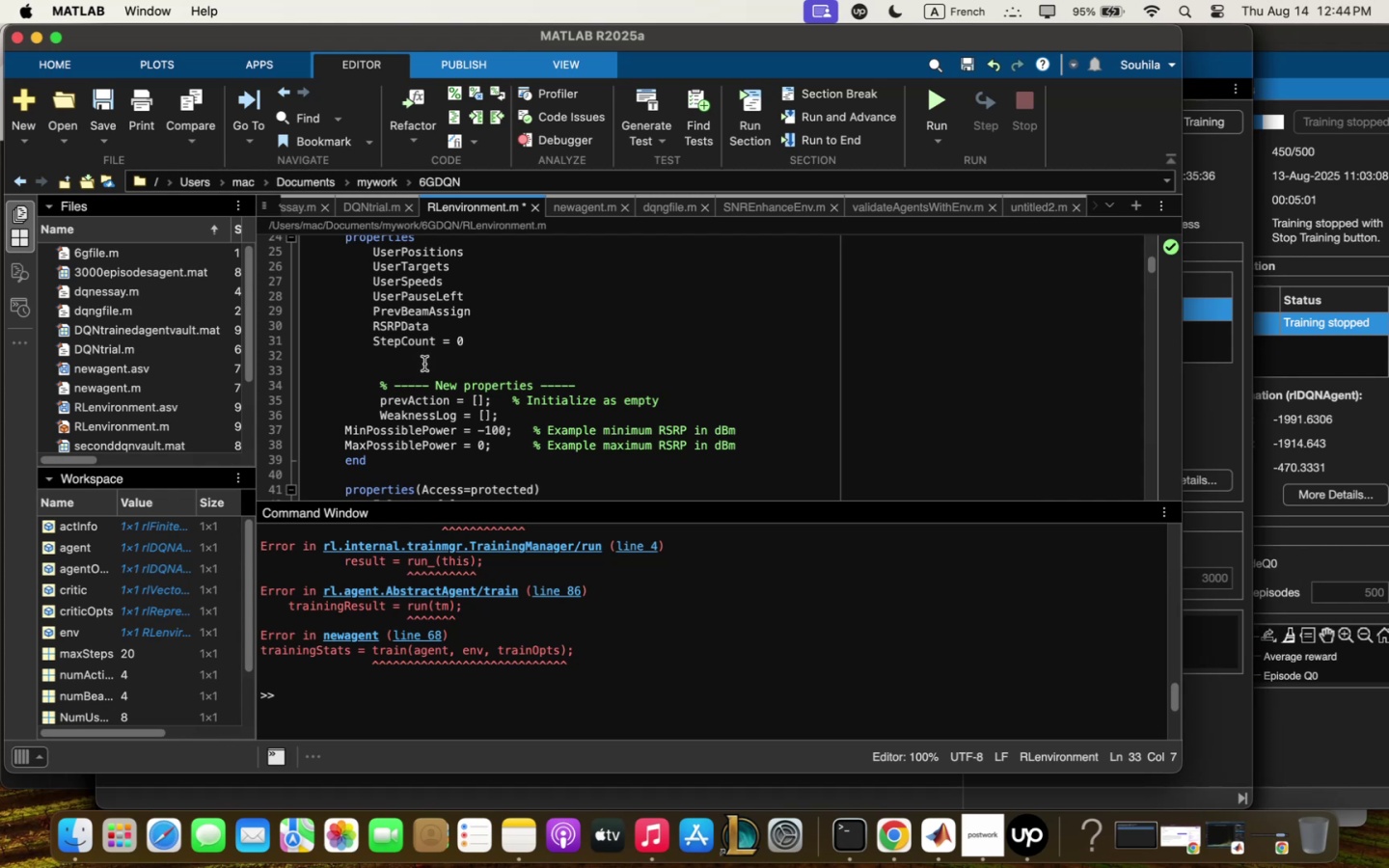 
scroll: coordinate [459, 344], scroll_direction: down, amount: 4.0
 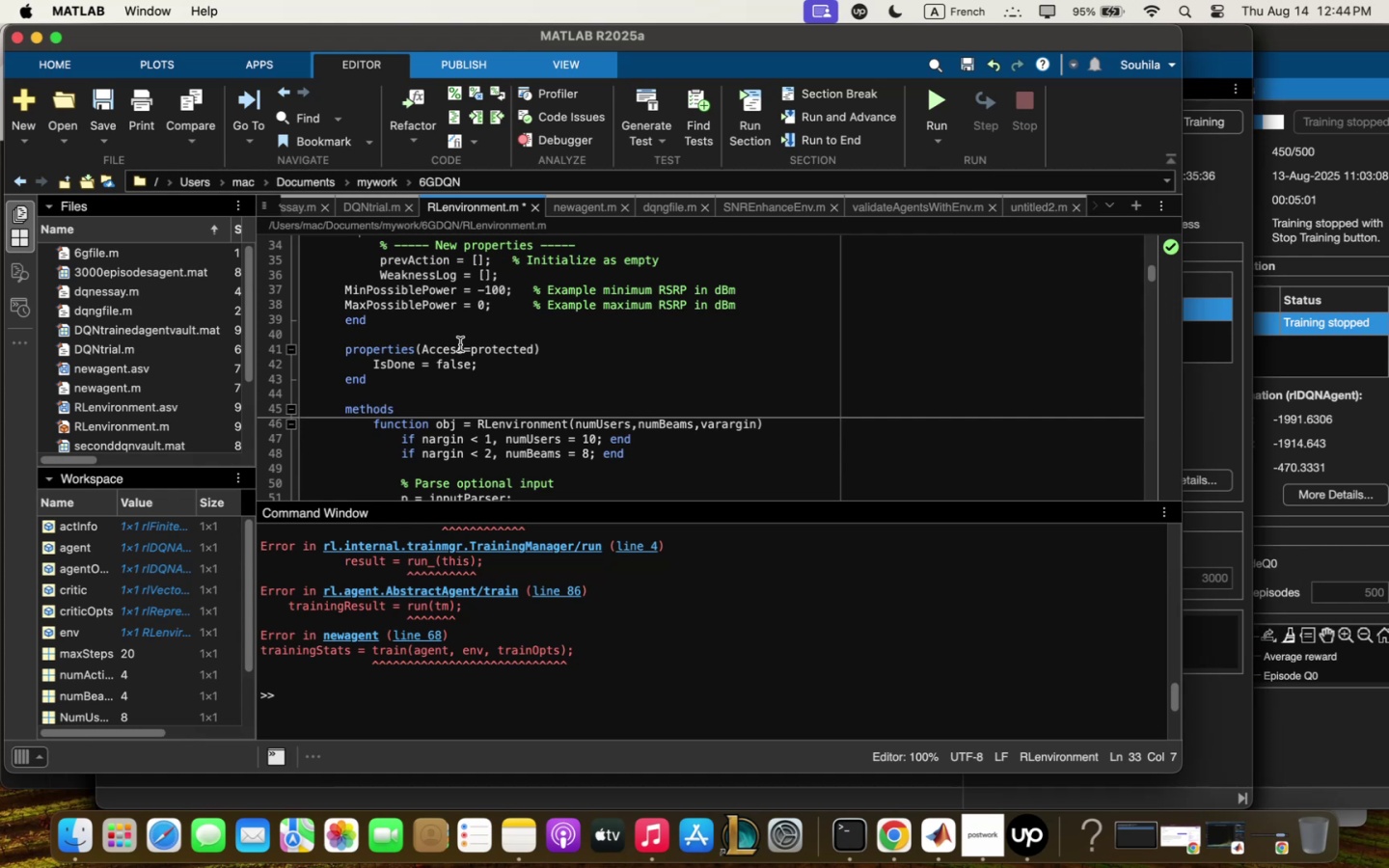 
wait(47.88)
 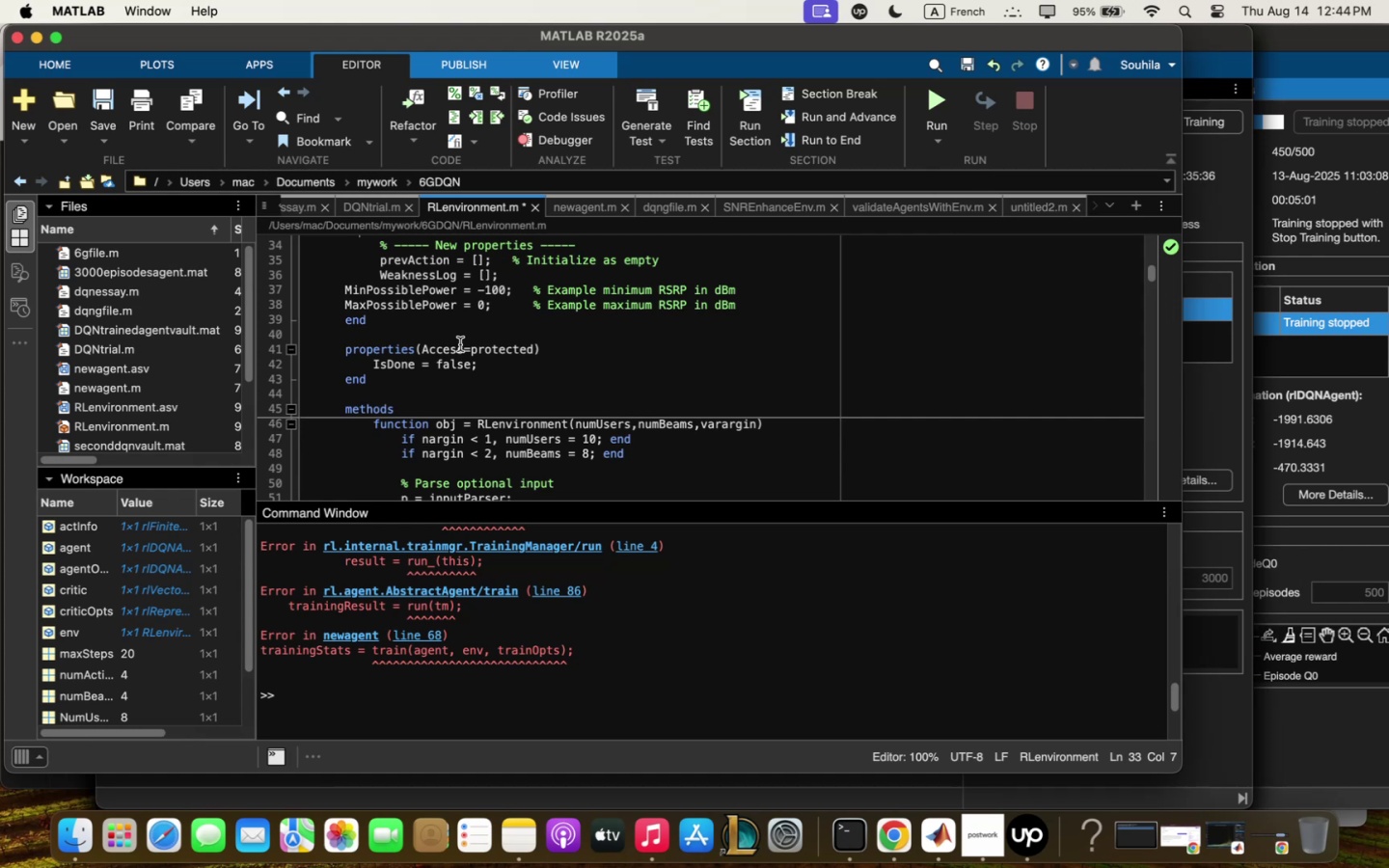 
scroll: coordinate [542, 429], scroll_direction: down, amount: 4.0
 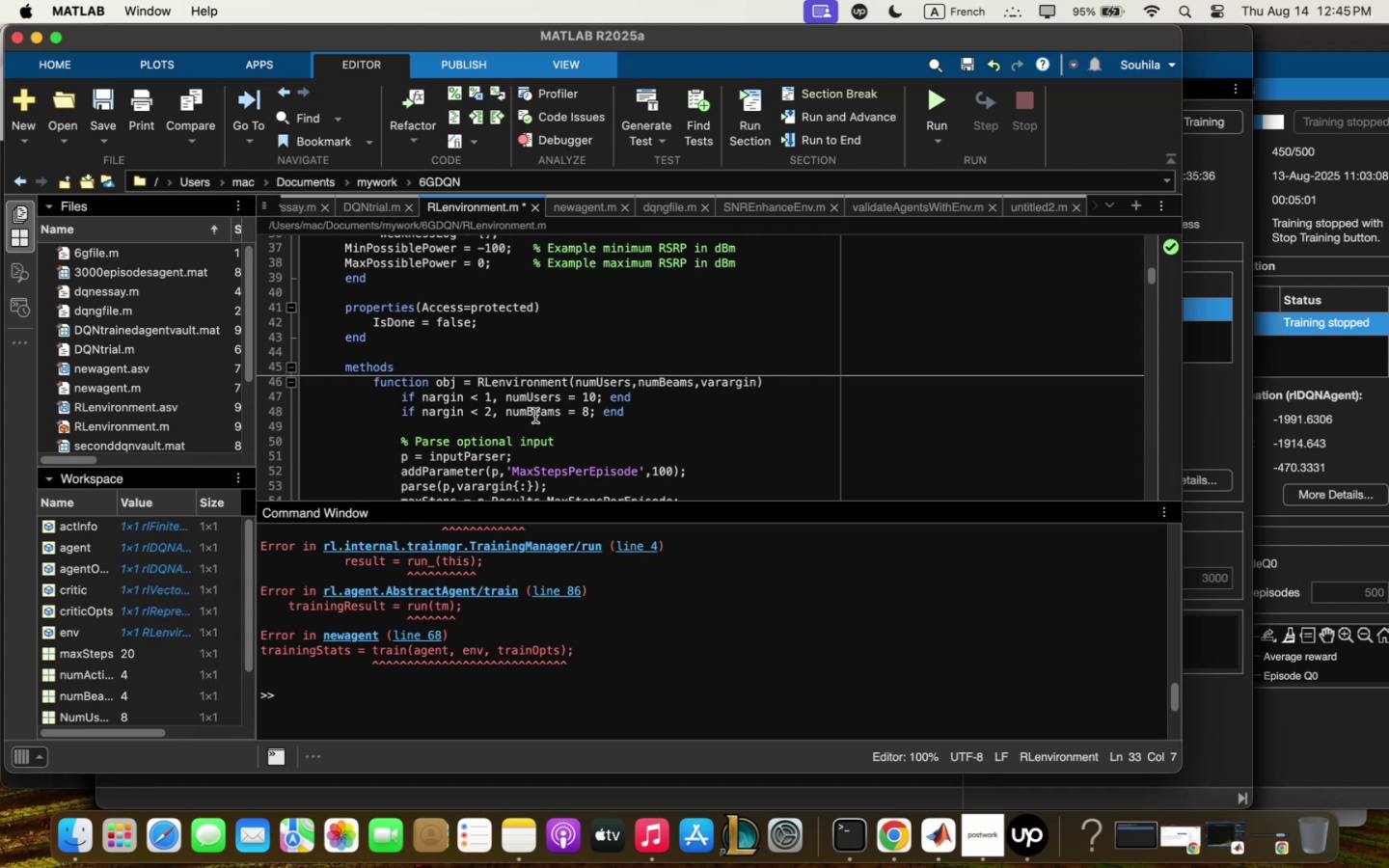 
wait(24.03)
 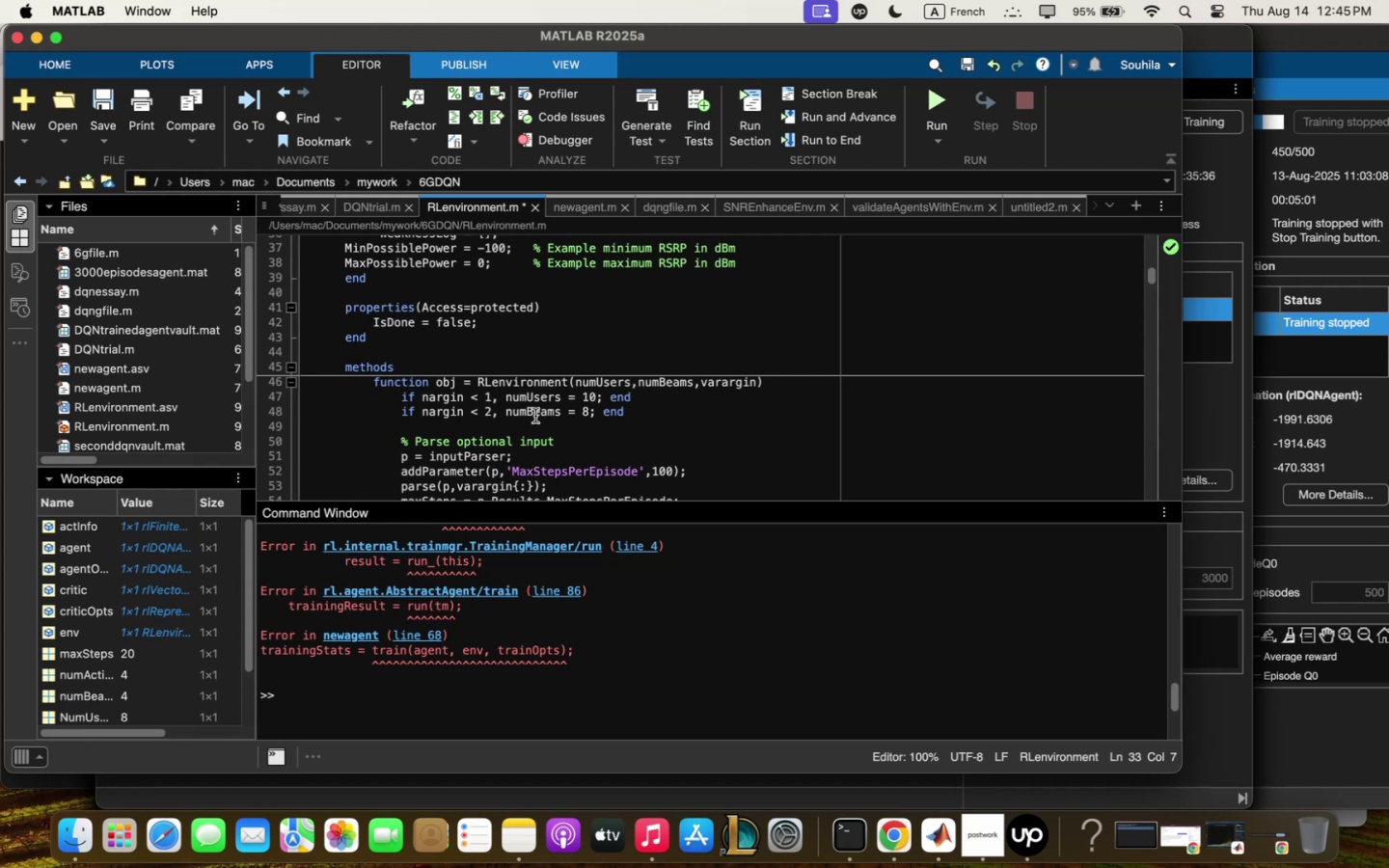 
scroll: coordinate [518, 389], scroll_direction: down, amount: 28.0
 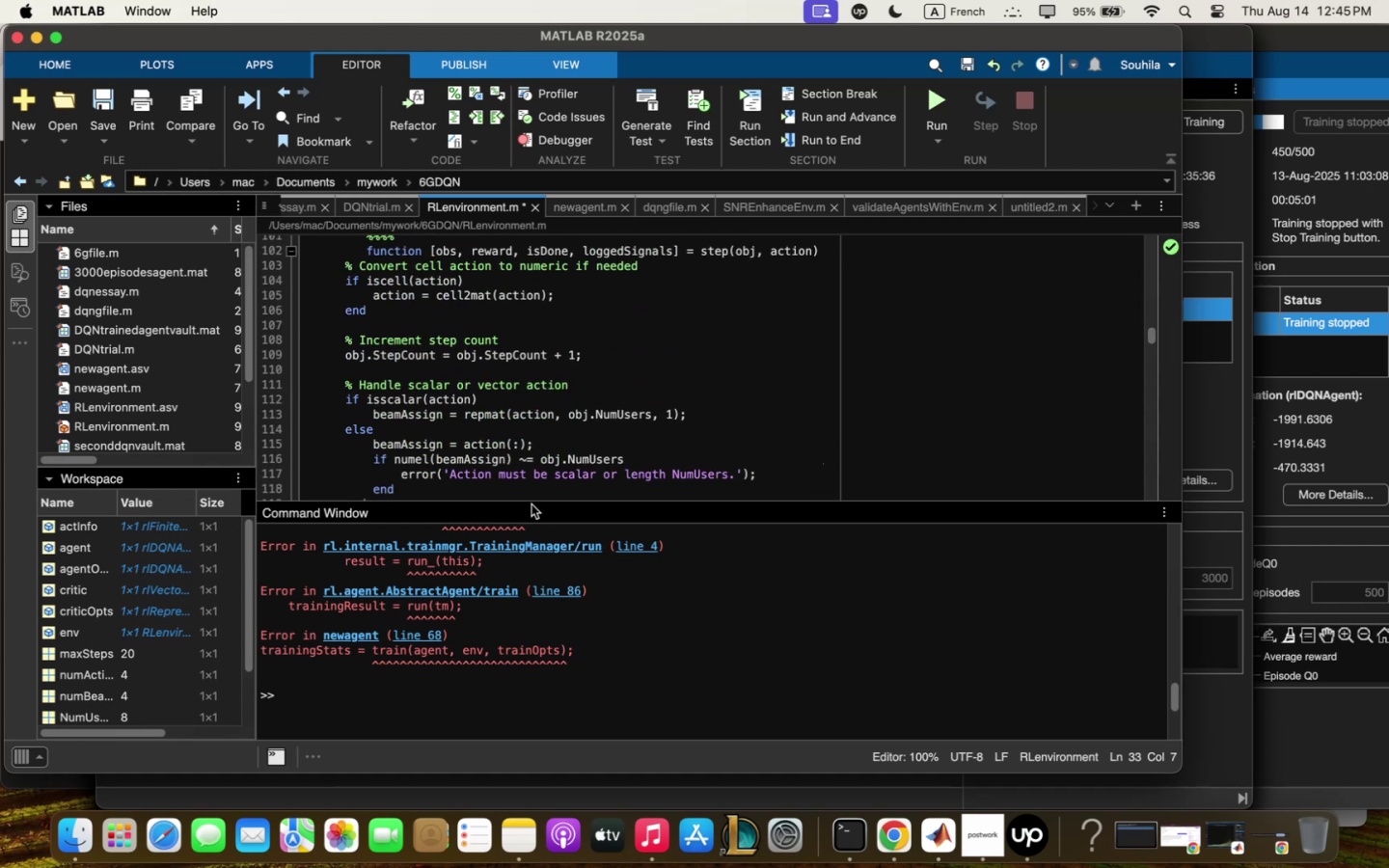 
left_click_drag(start_coordinate=[531, 501], to_coordinate=[569, 567])
 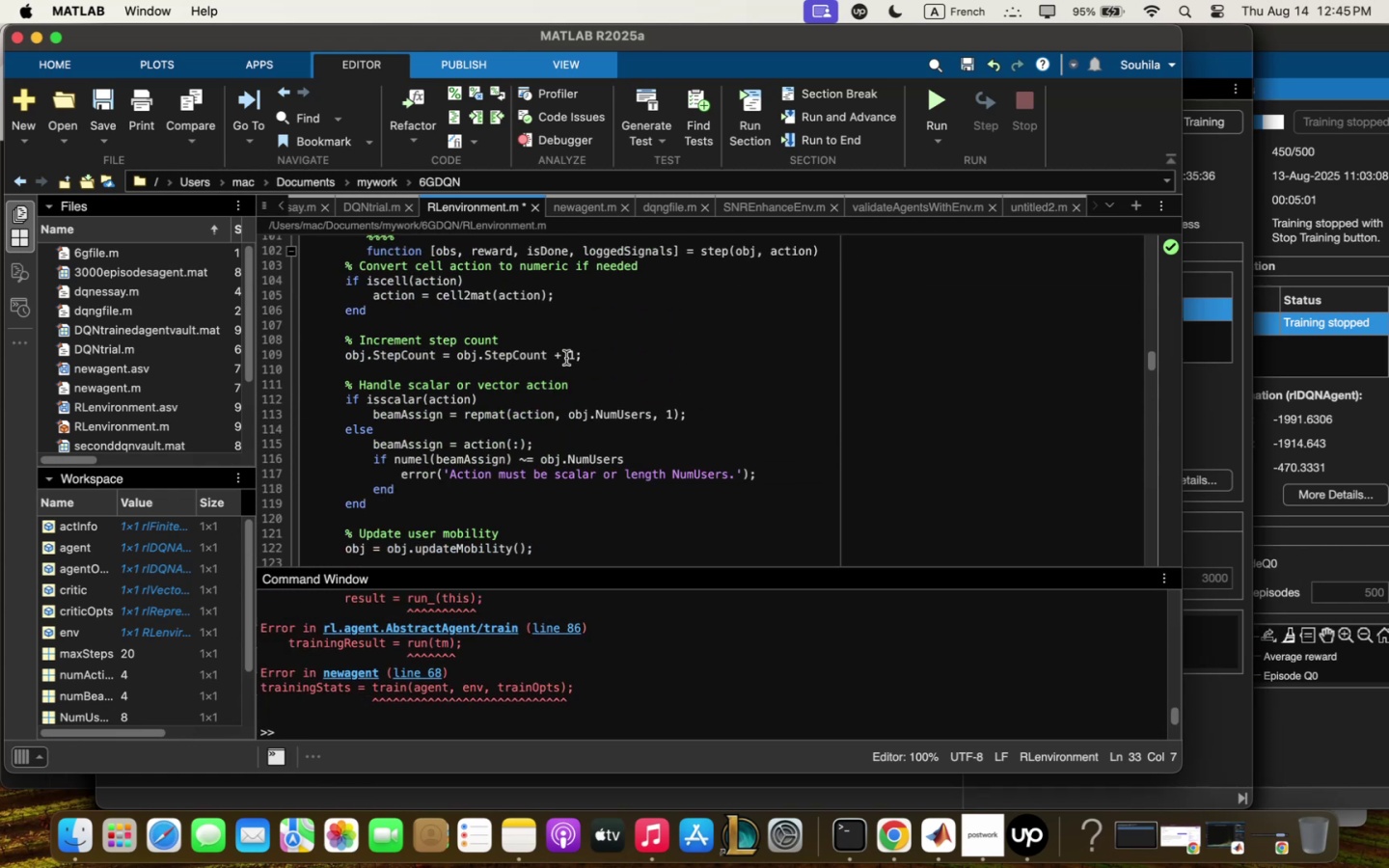 
scroll: coordinate [586, 389], scroll_direction: down, amount: 6.0
 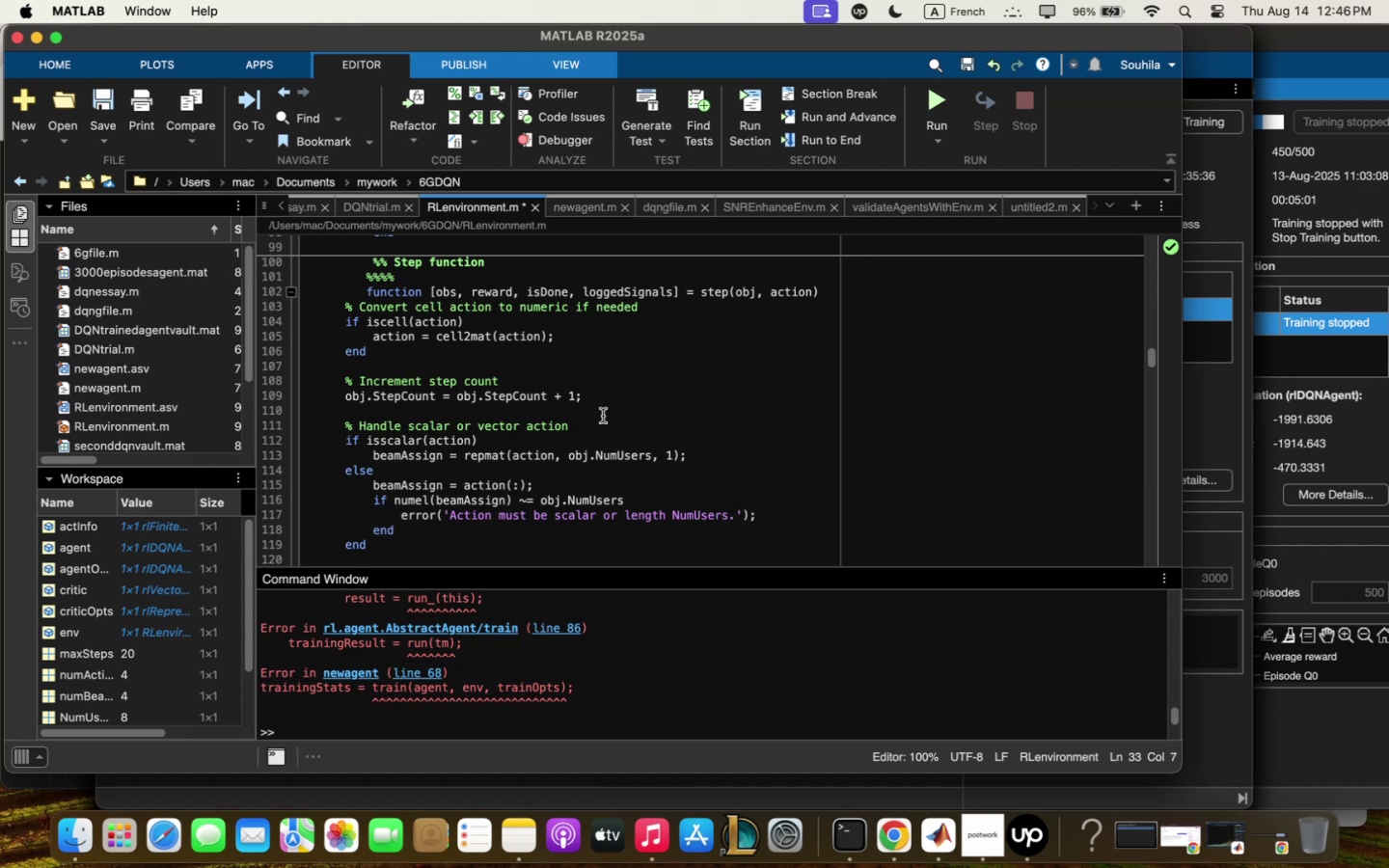 
wait(51.97)
 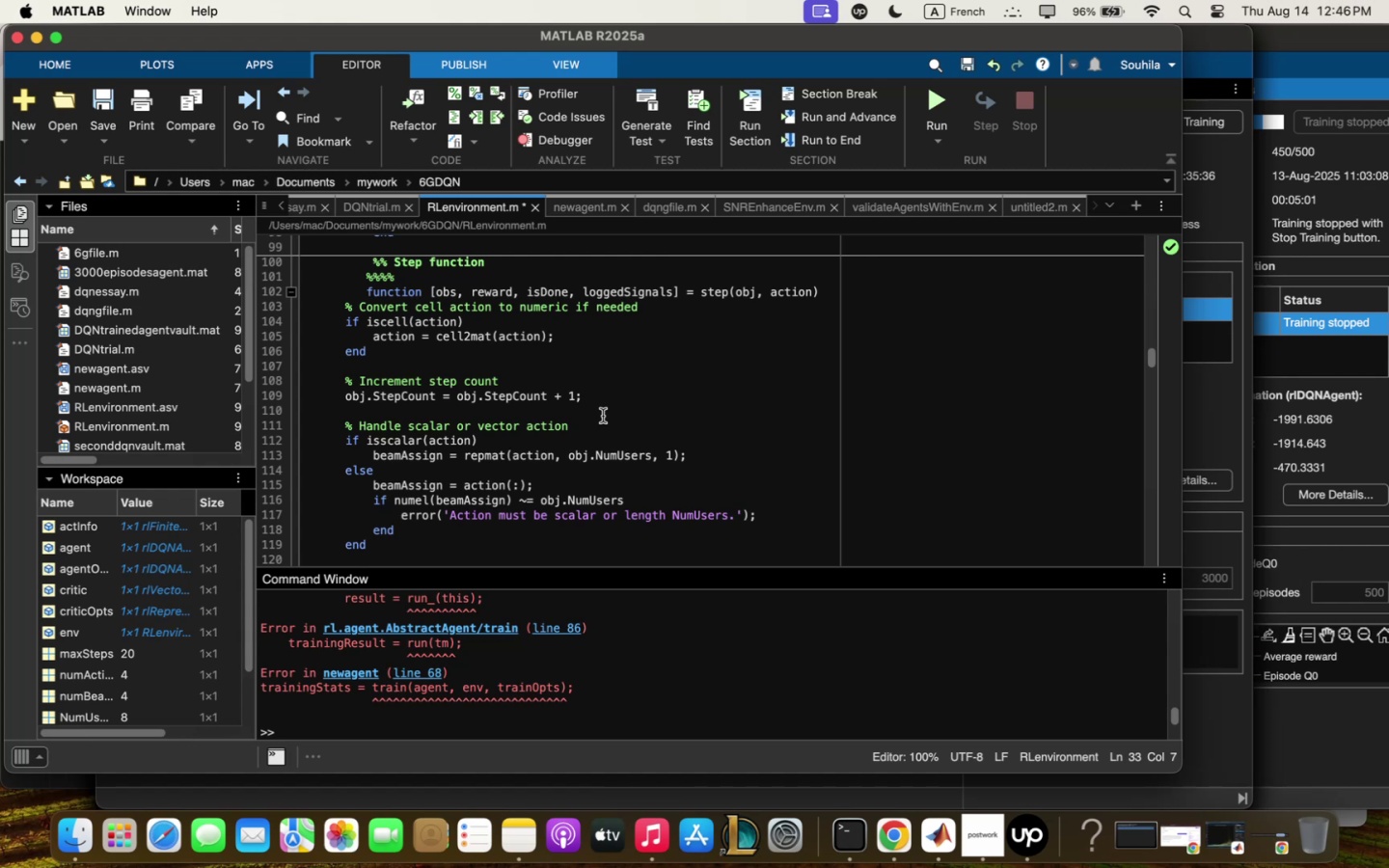 
scroll: coordinate [700, 365], scroll_direction: down, amount: 5.0
 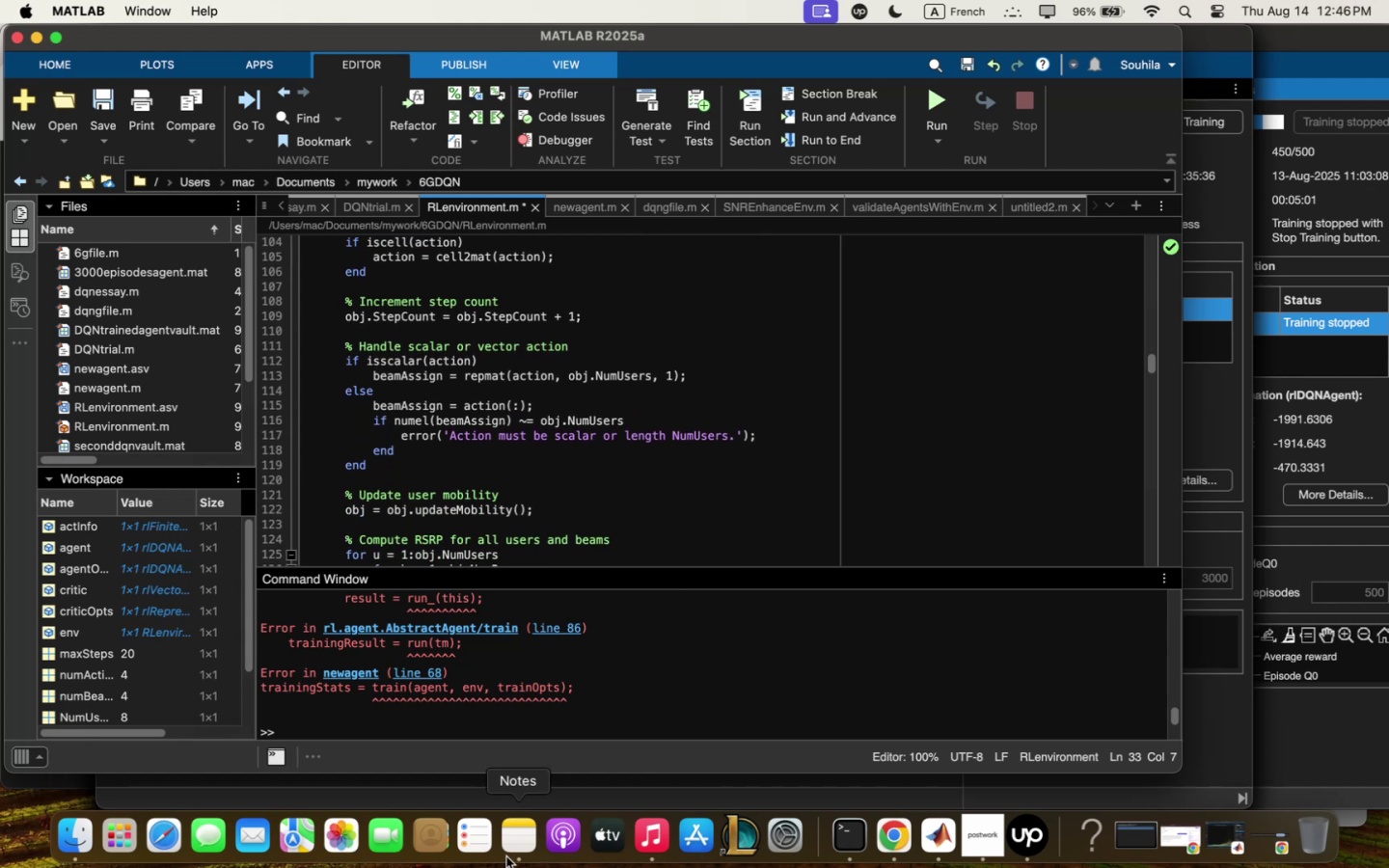 
left_click([508, 852])
 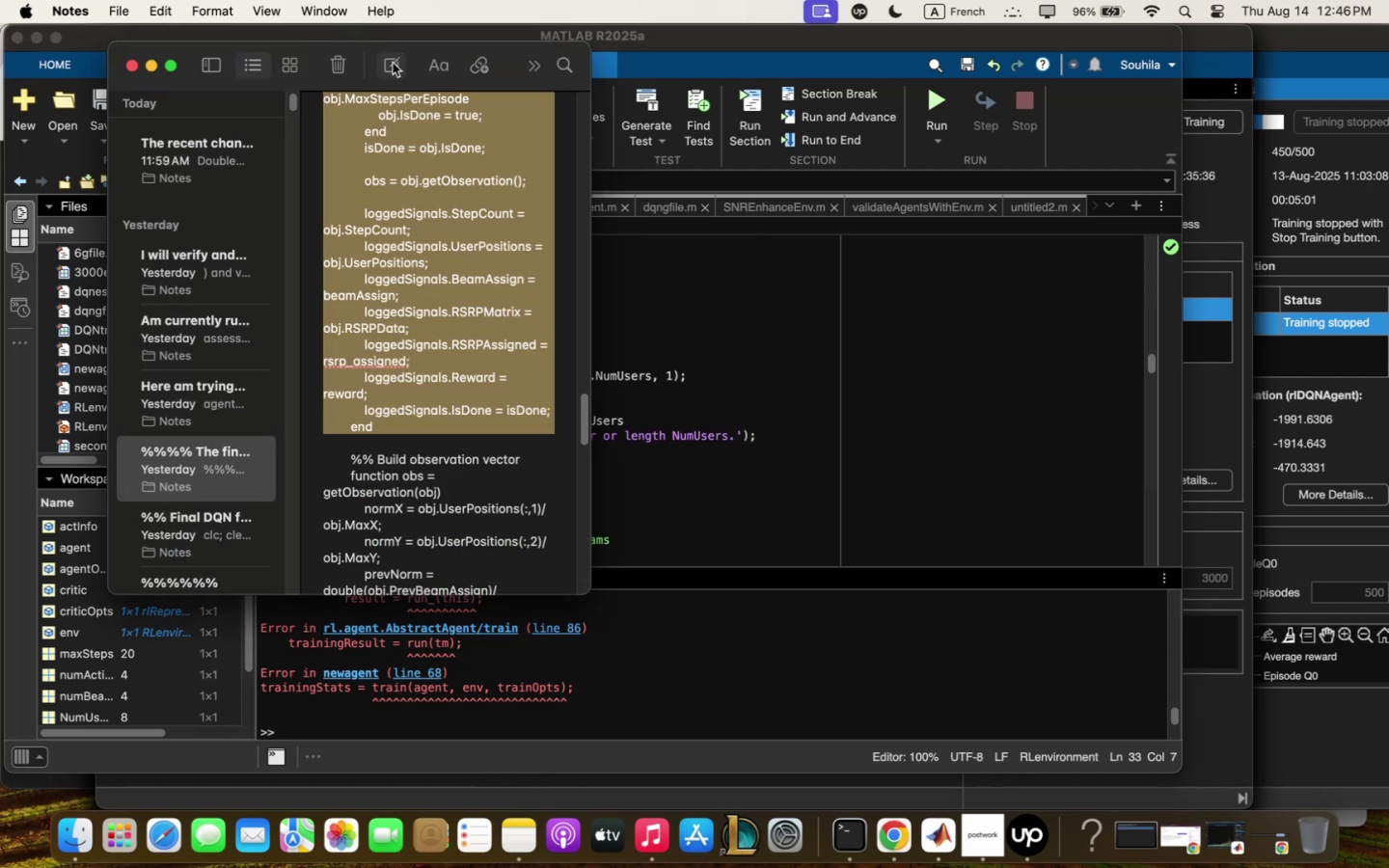 
left_click([394, 60])
 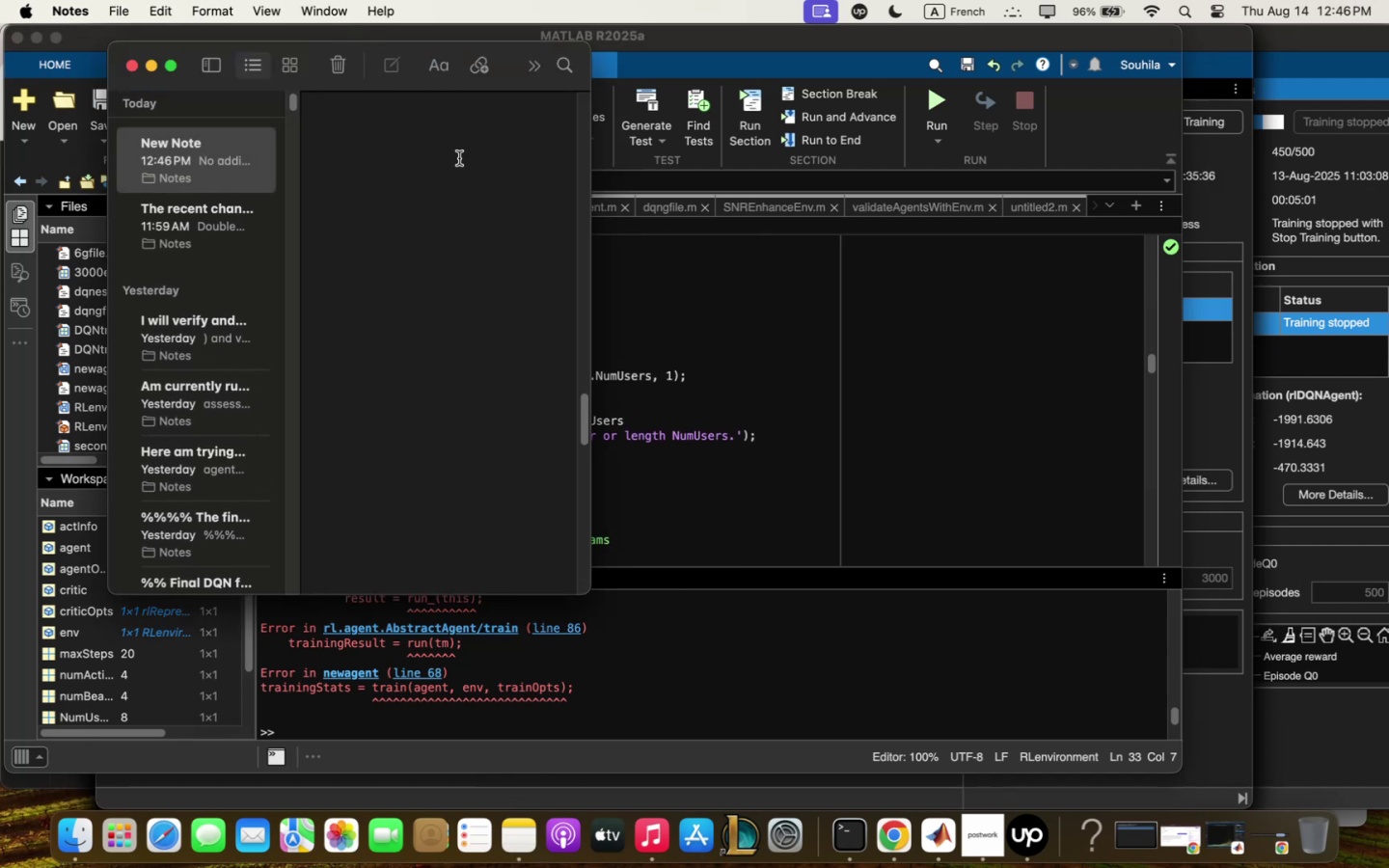 
scroll: coordinate [459, 156], scroll_direction: down, amount: 14.0
 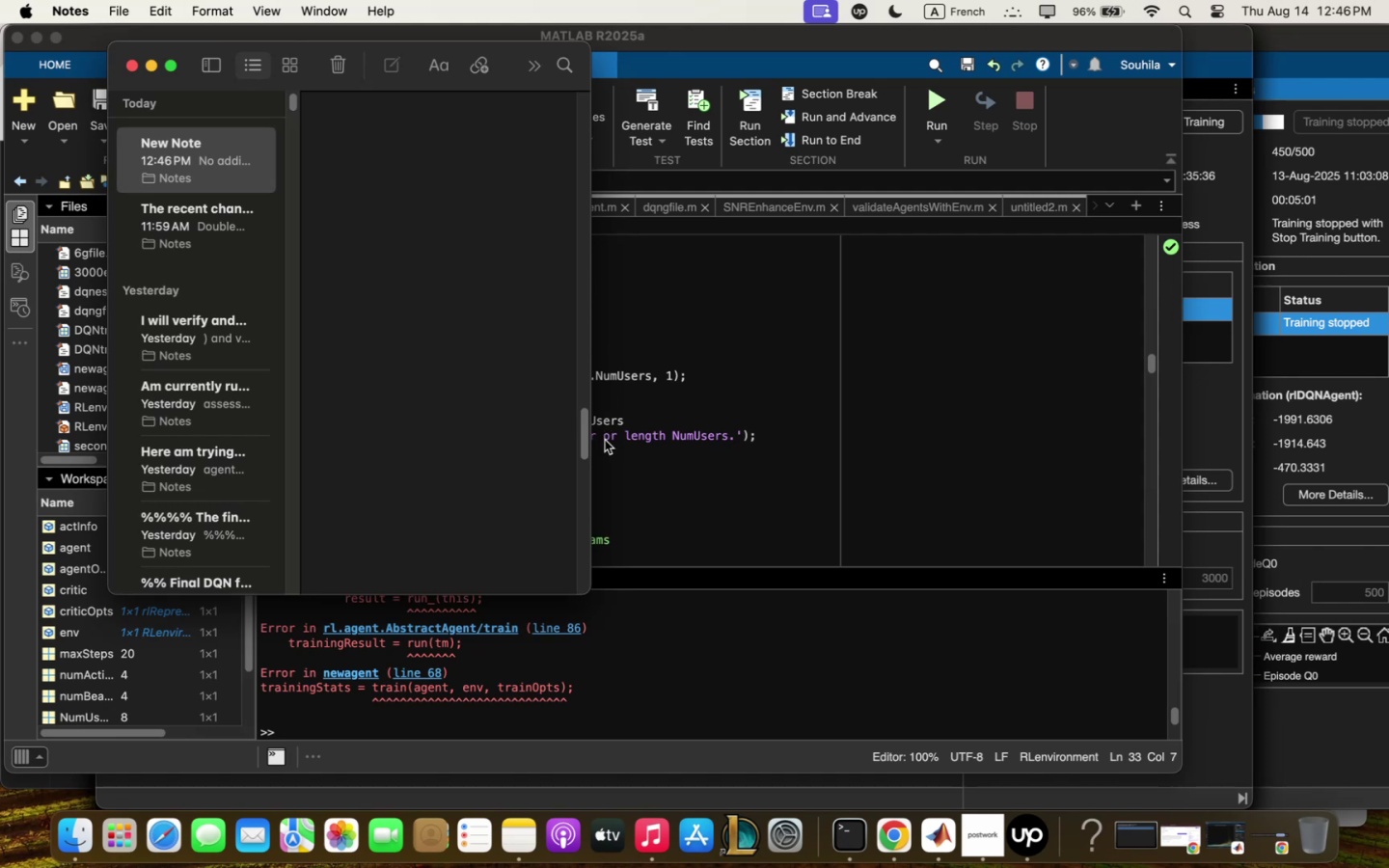 
left_click_drag(start_coordinate=[585, 420], to_coordinate=[477, 6])
 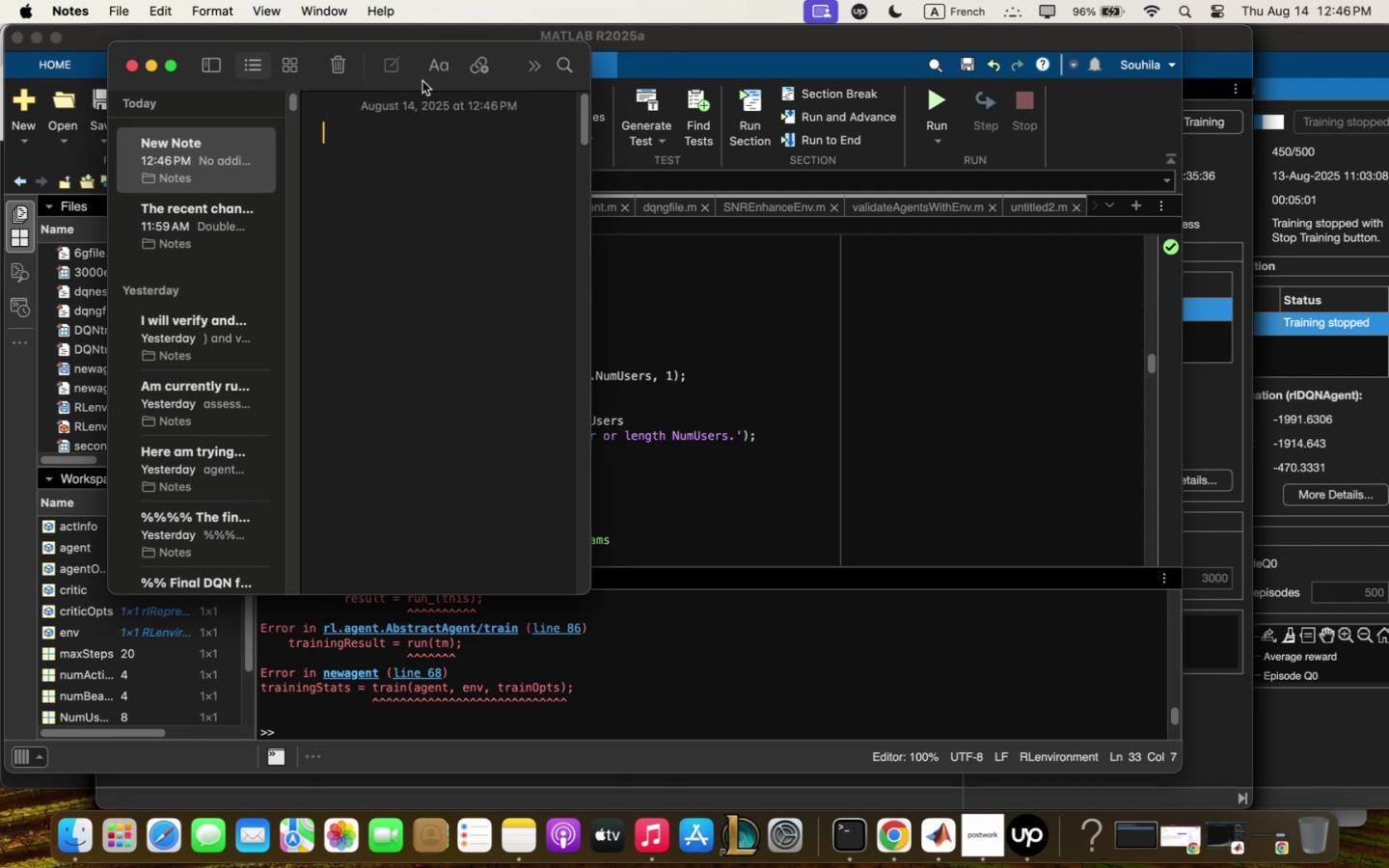 
type(Q; verifying the stwep)
key(Backspace)
key(Backspace)
type(p function oft)
key(Backspace)
type( the env 5 to debug properly-)
 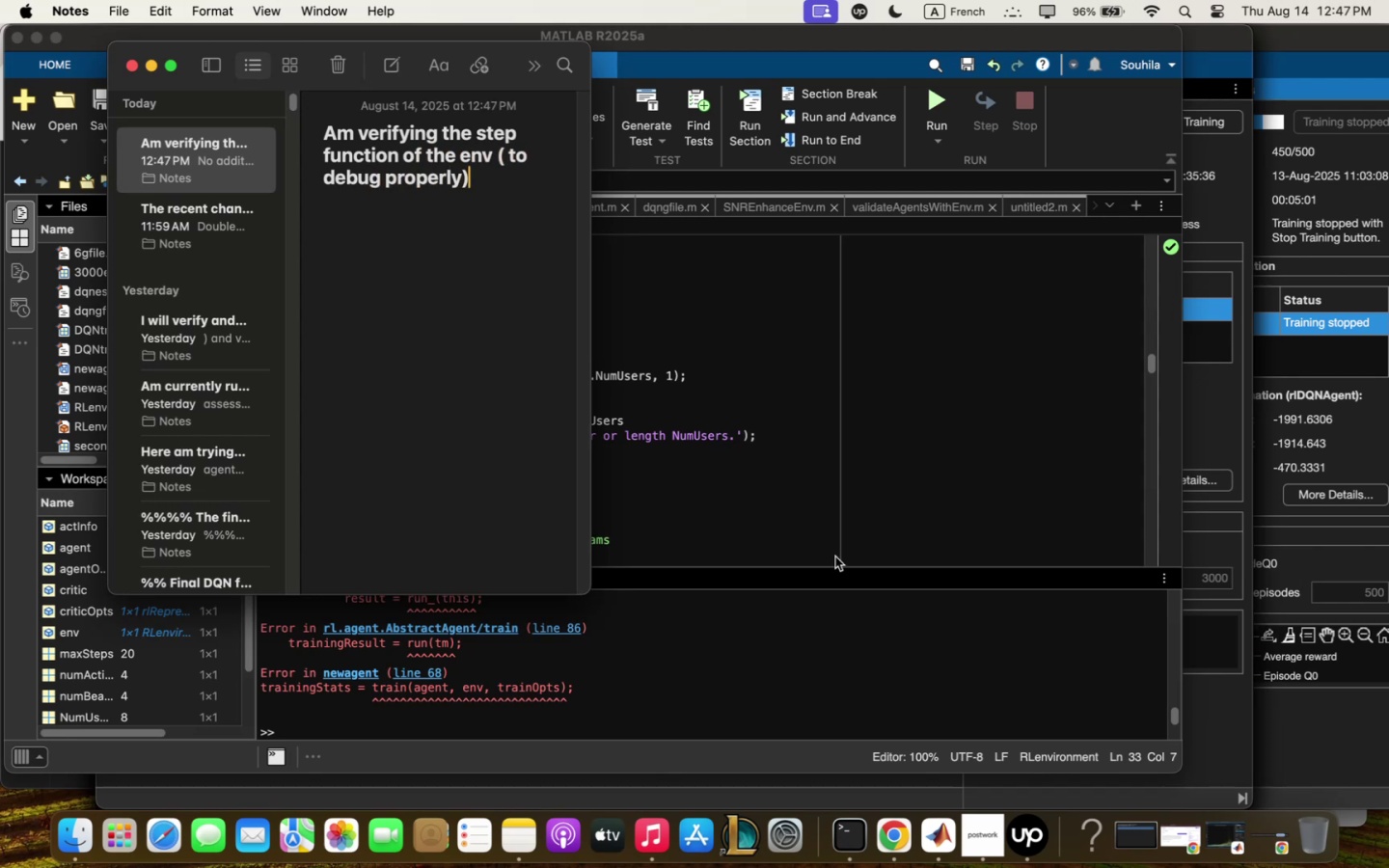 
left_click([811, 469])
 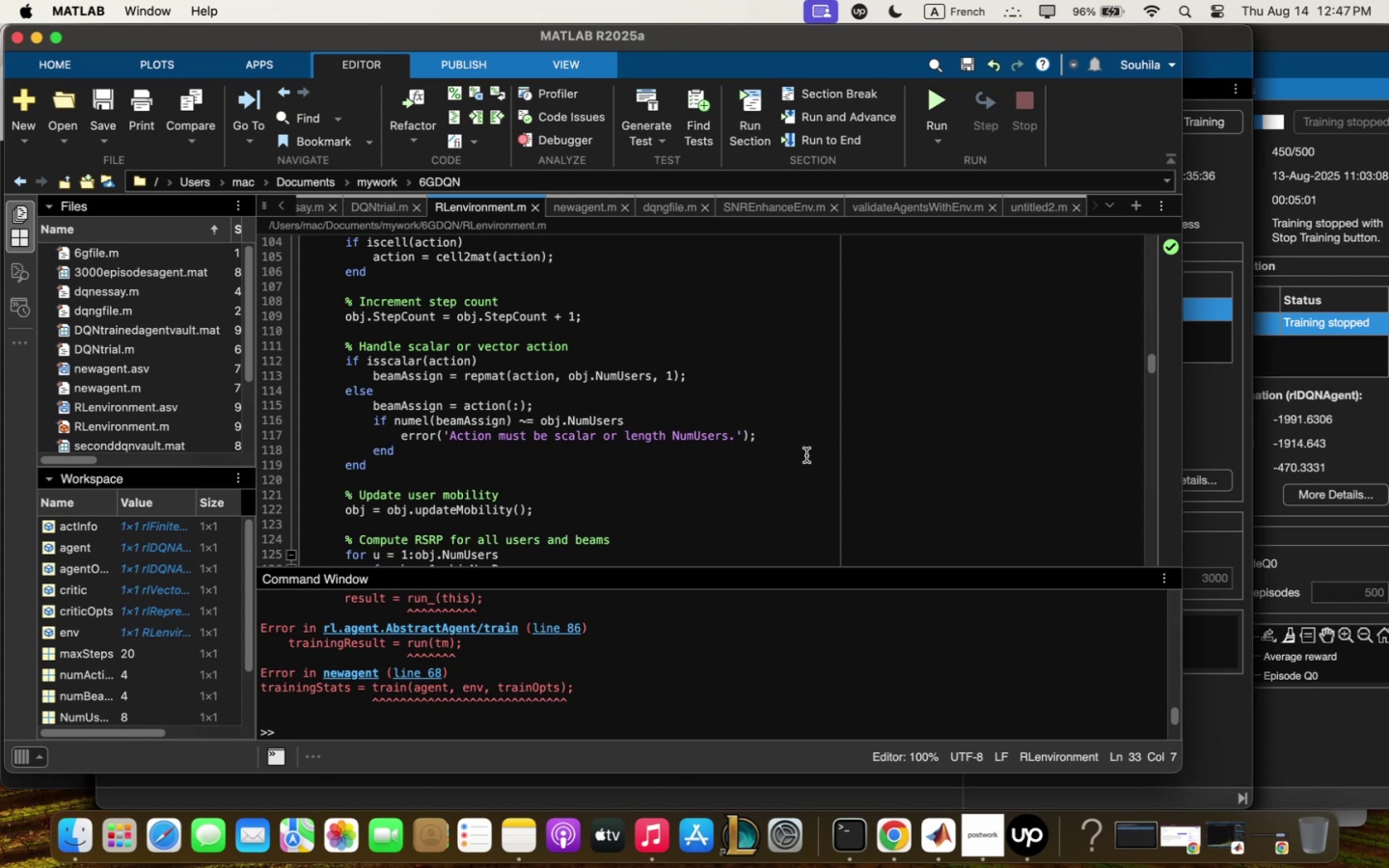 
wait(6.37)
 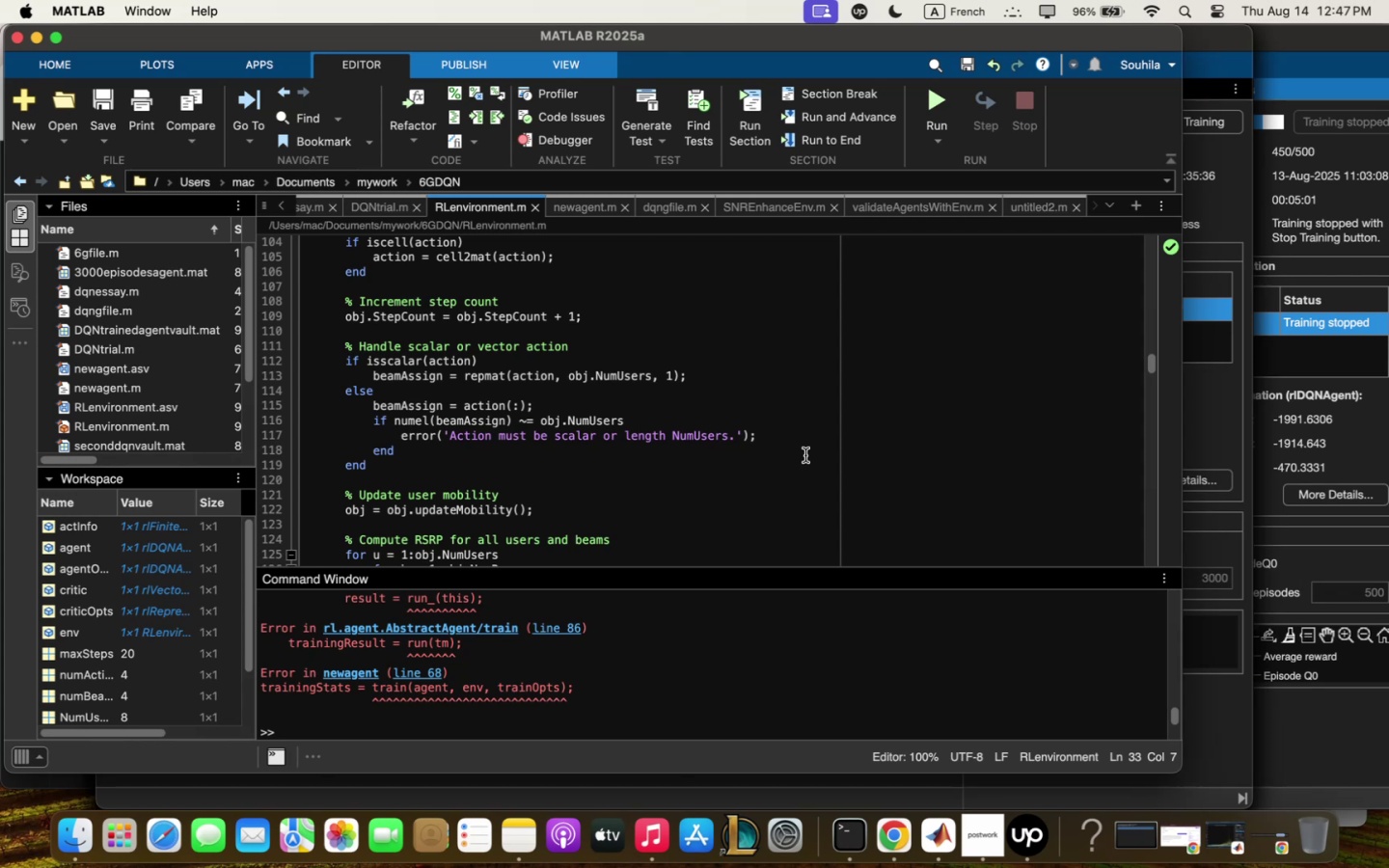 
scroll: coordinate [824, 450], scroll_direction: down, amount: 5.0
 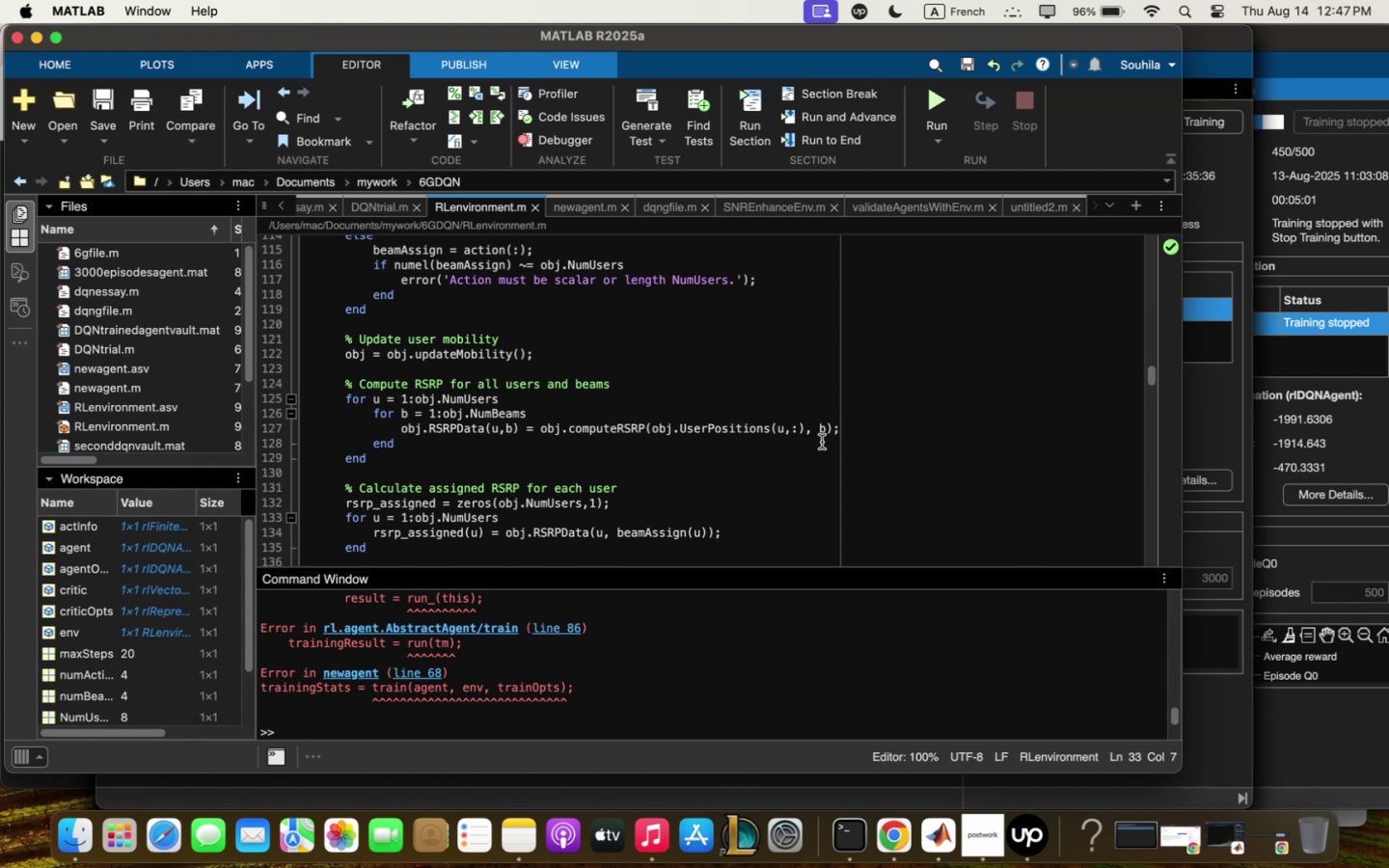 
wait(31.65)
 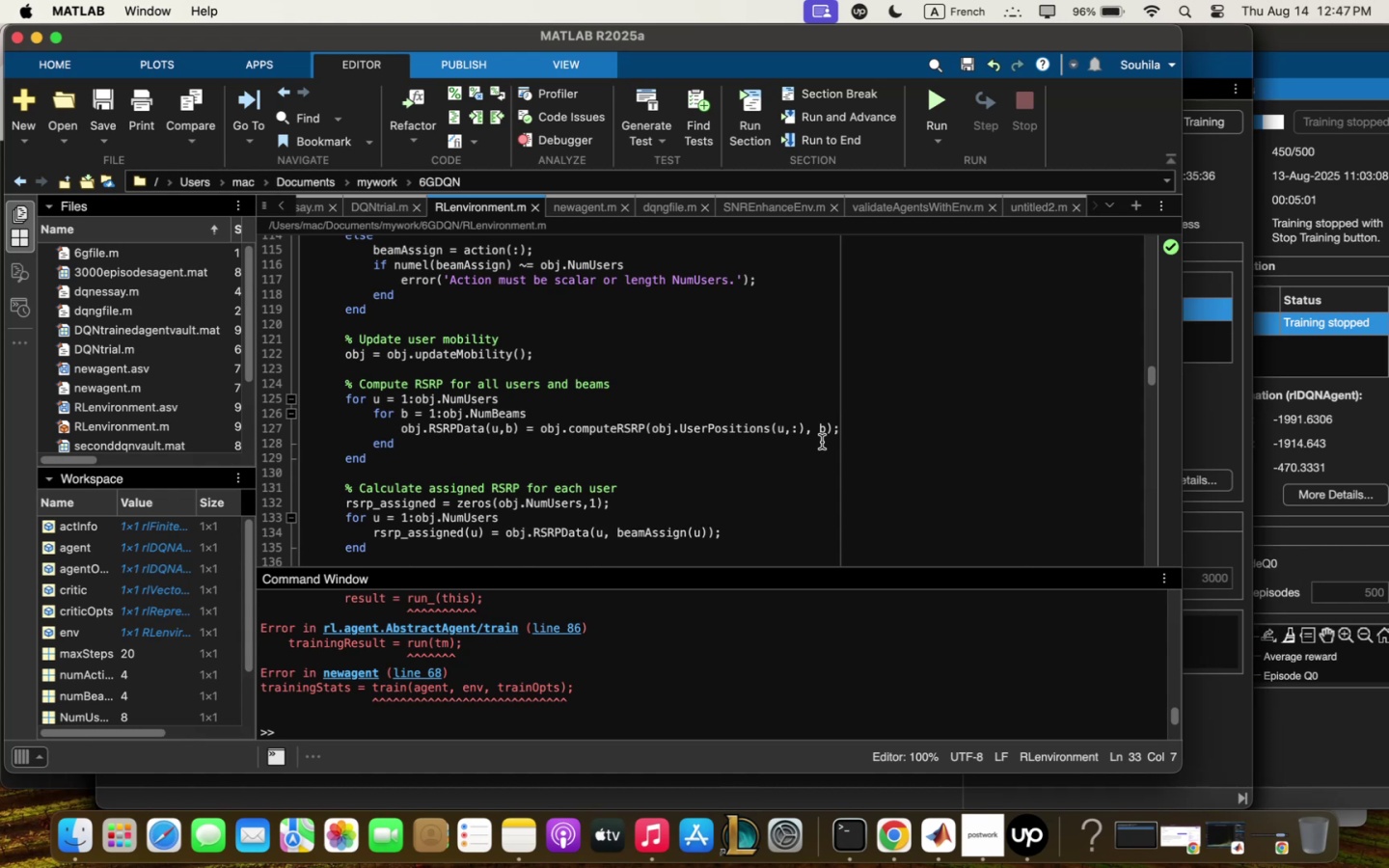 
scroll: coordinate [899, 385], scroll_direction: up, amount: 7.0
 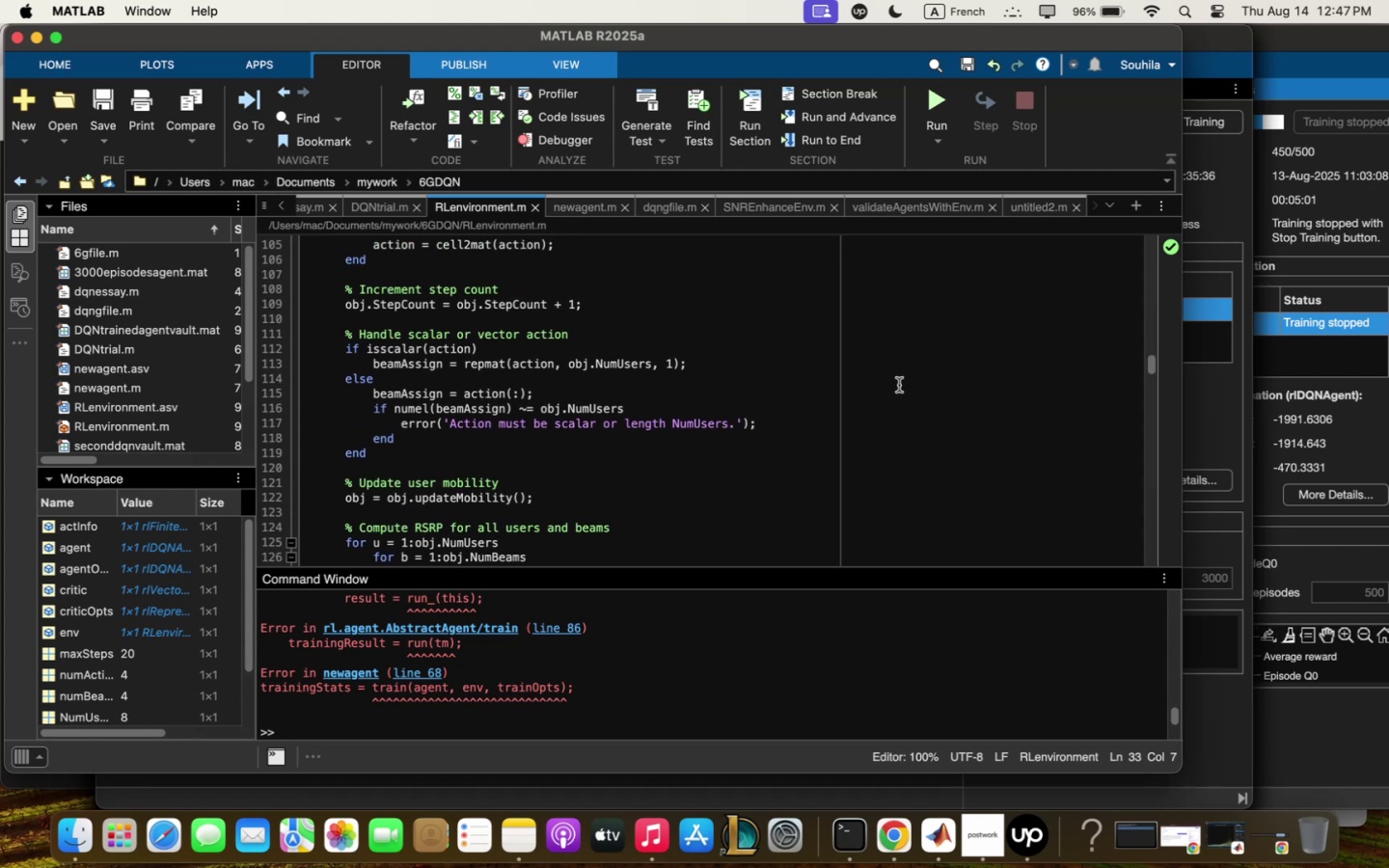 
scroll: coordinate [899, 385], scroll_direction: down, amount: 1.0
 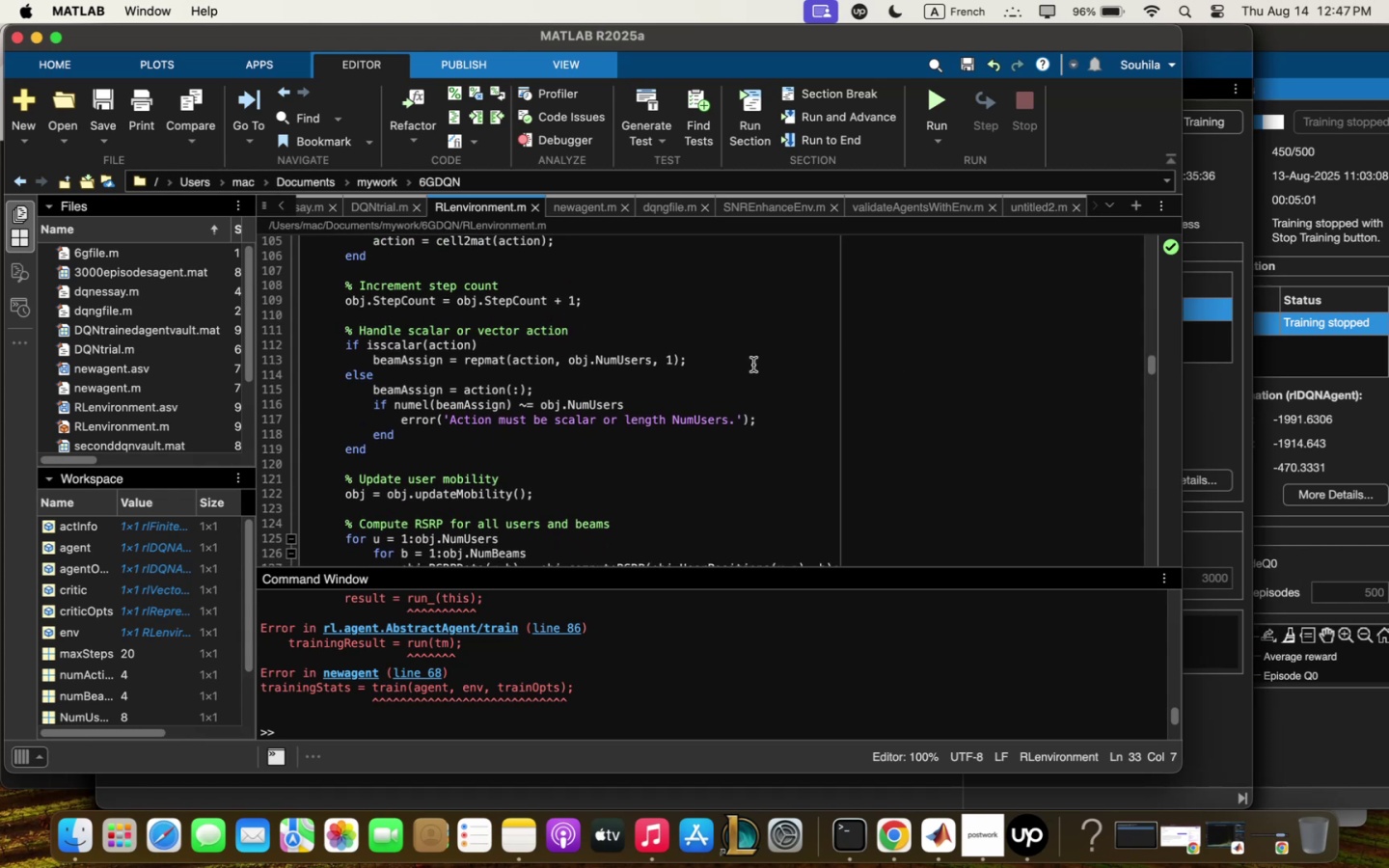 
left_click([531, 864])
 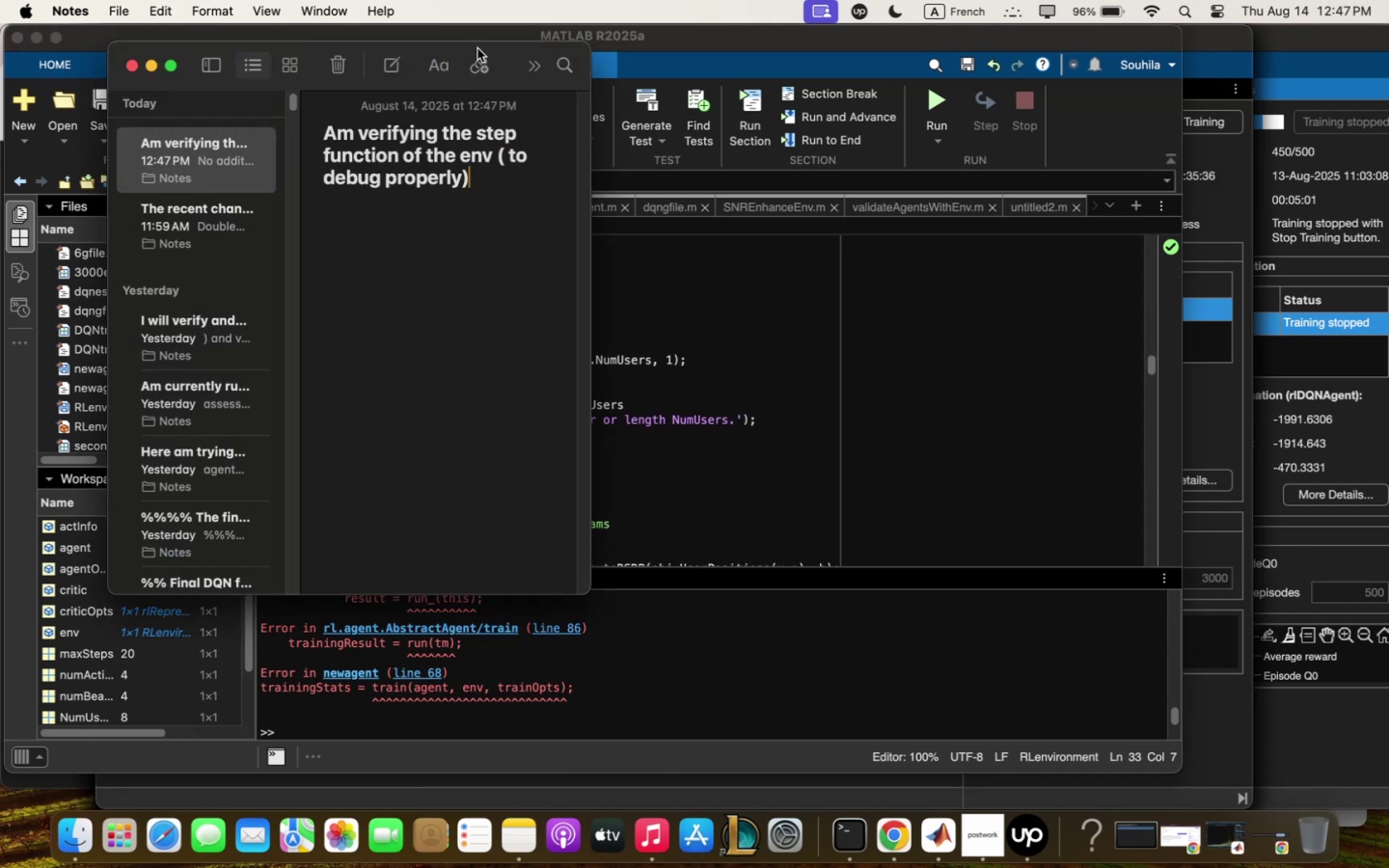 
left_click_drag(start_coordinate=[500, 51], to_coordinate=[1340, 15])
 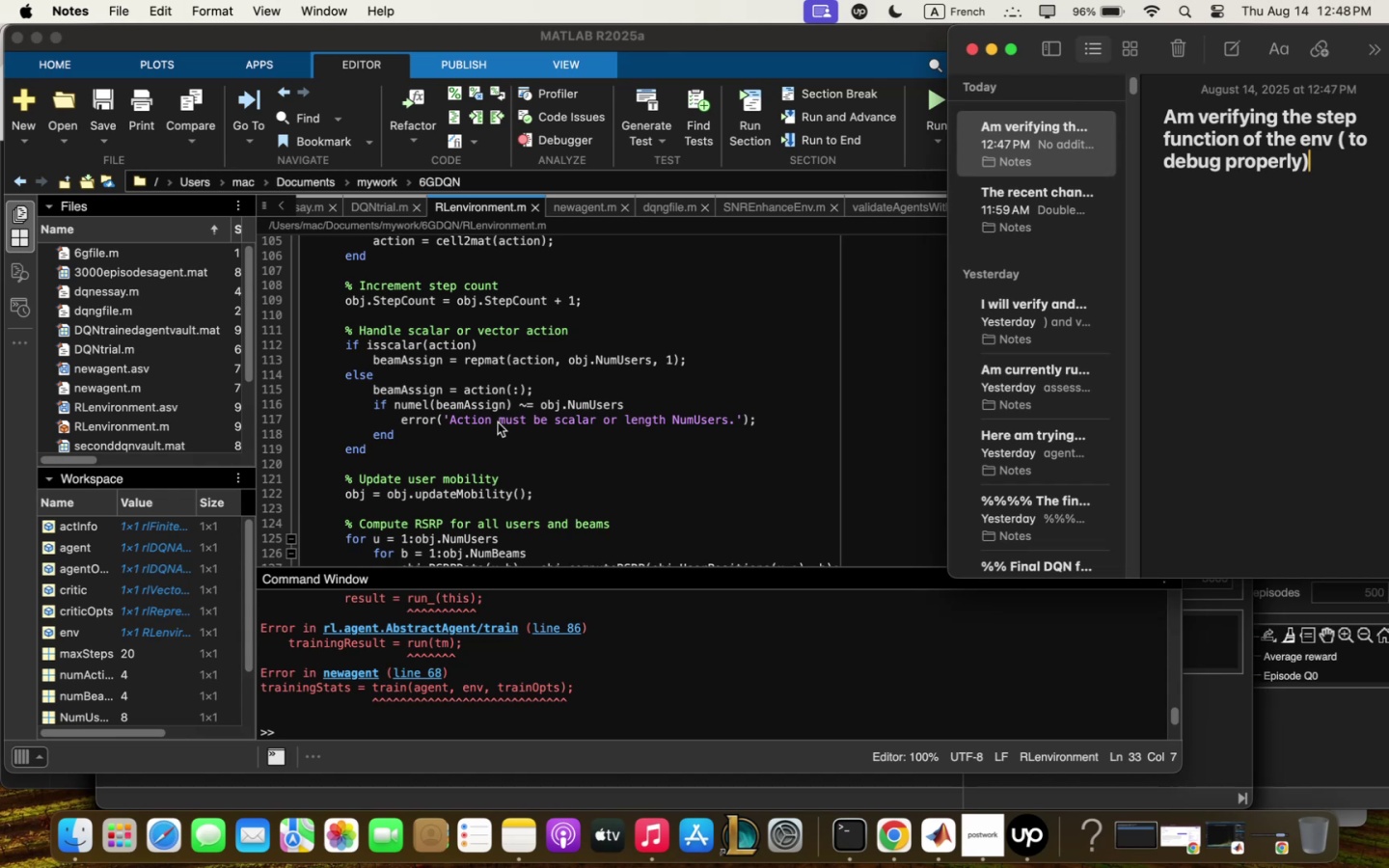 
wait(56.89)
 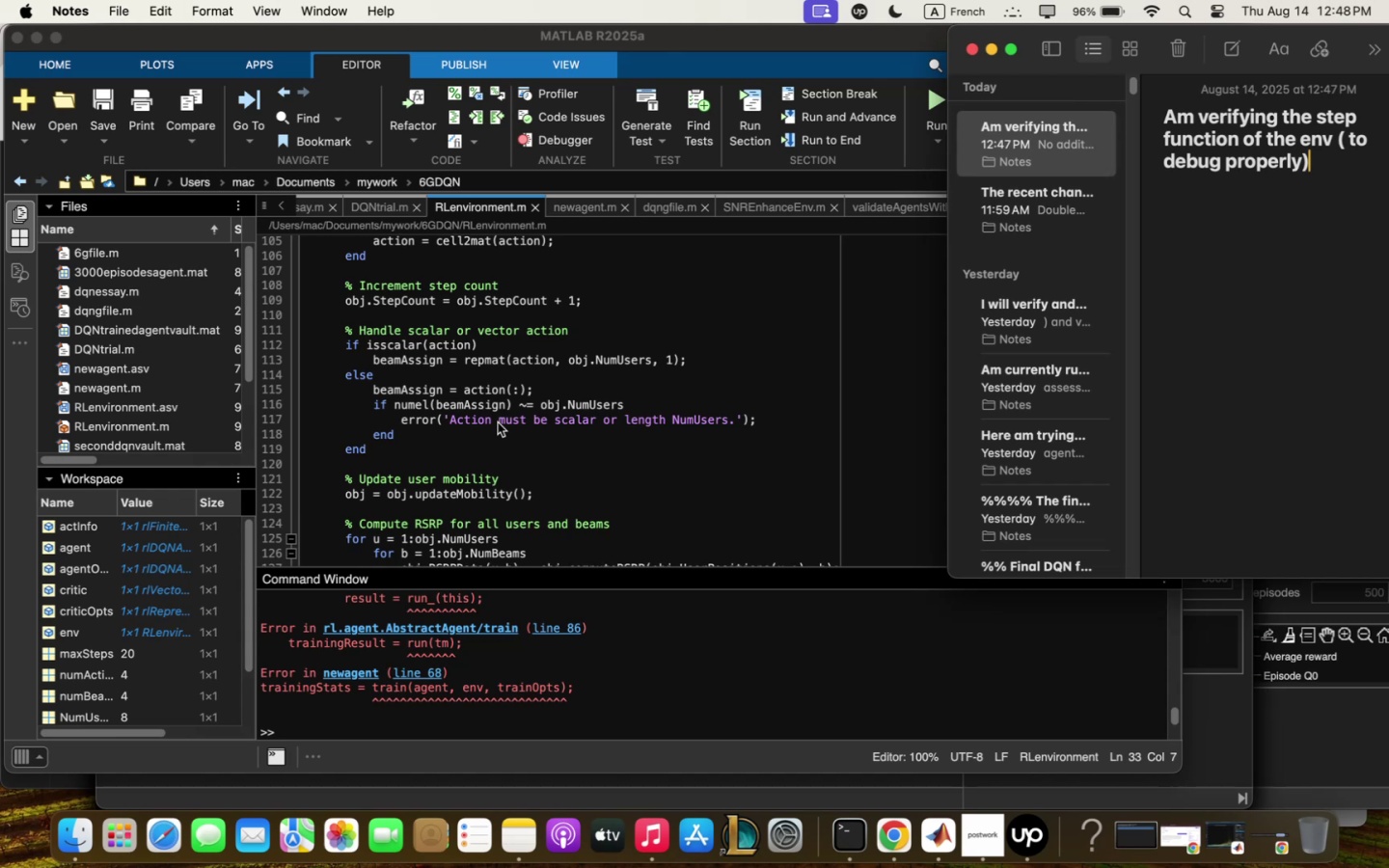 
scroll: coordinate [531, 349], scroll_direction: up, amount: 8.0
 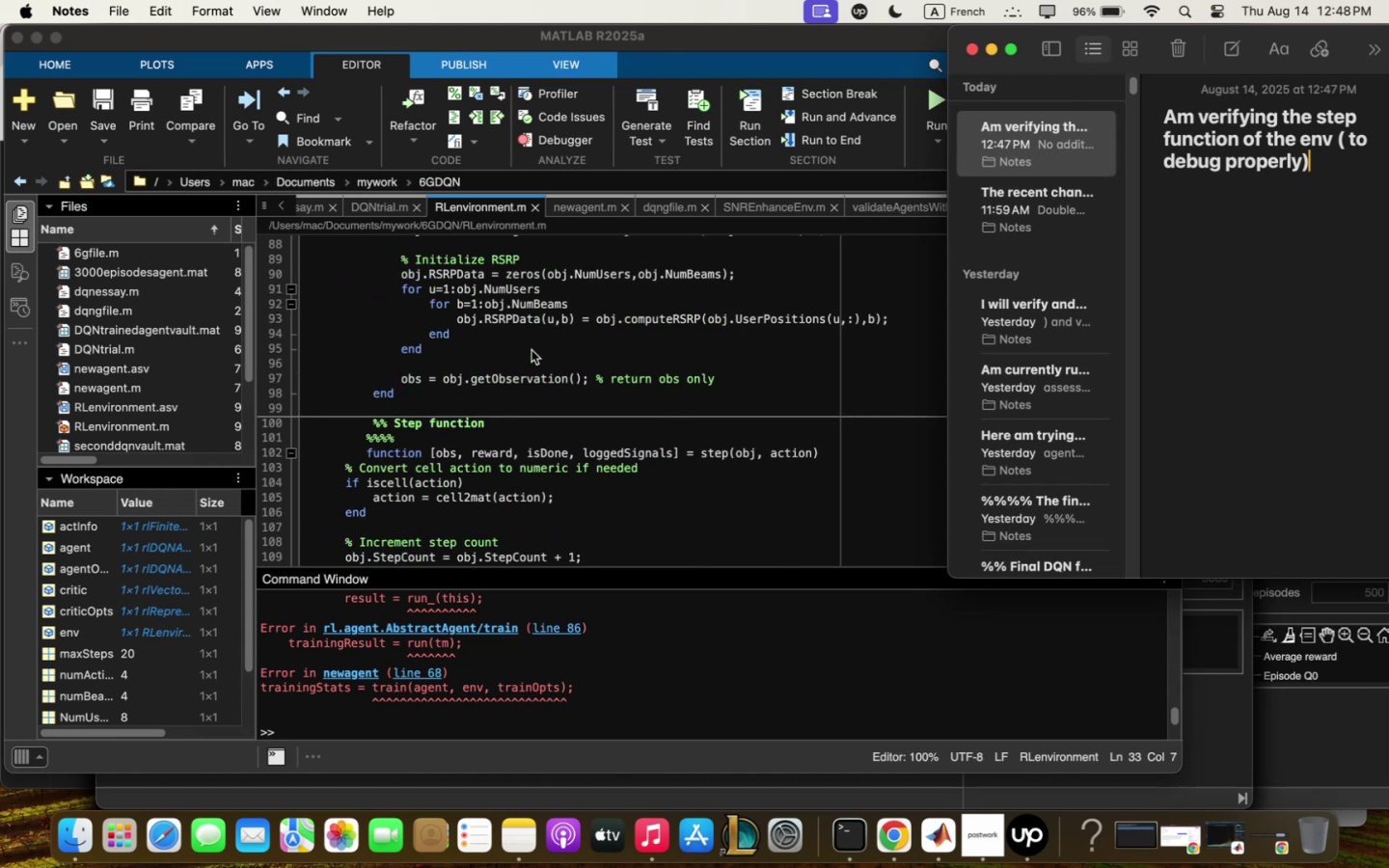 
scroll: coordinate [532, 353], scroll_direction: down, amount: 5.0
 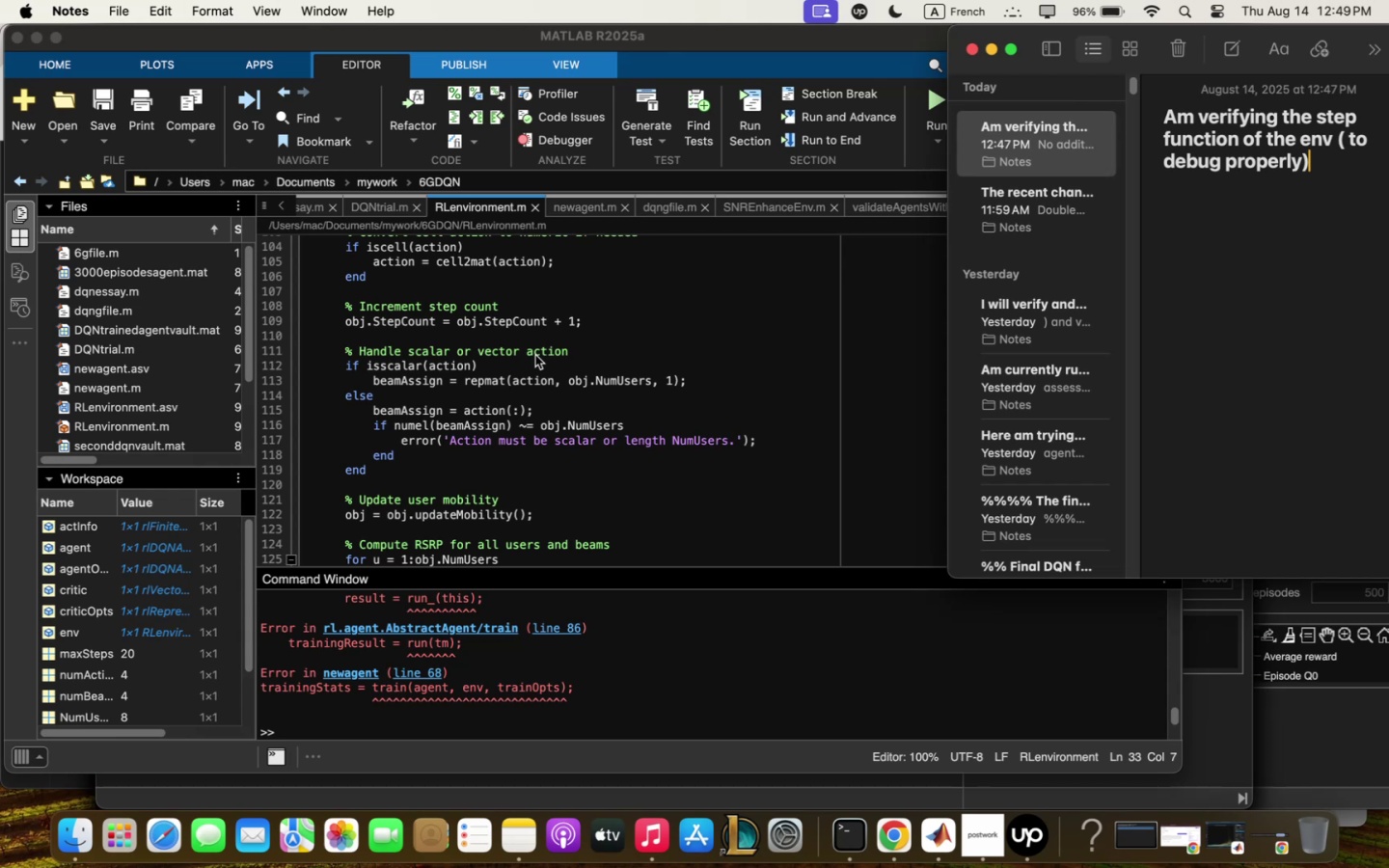 
wait(19.85)
 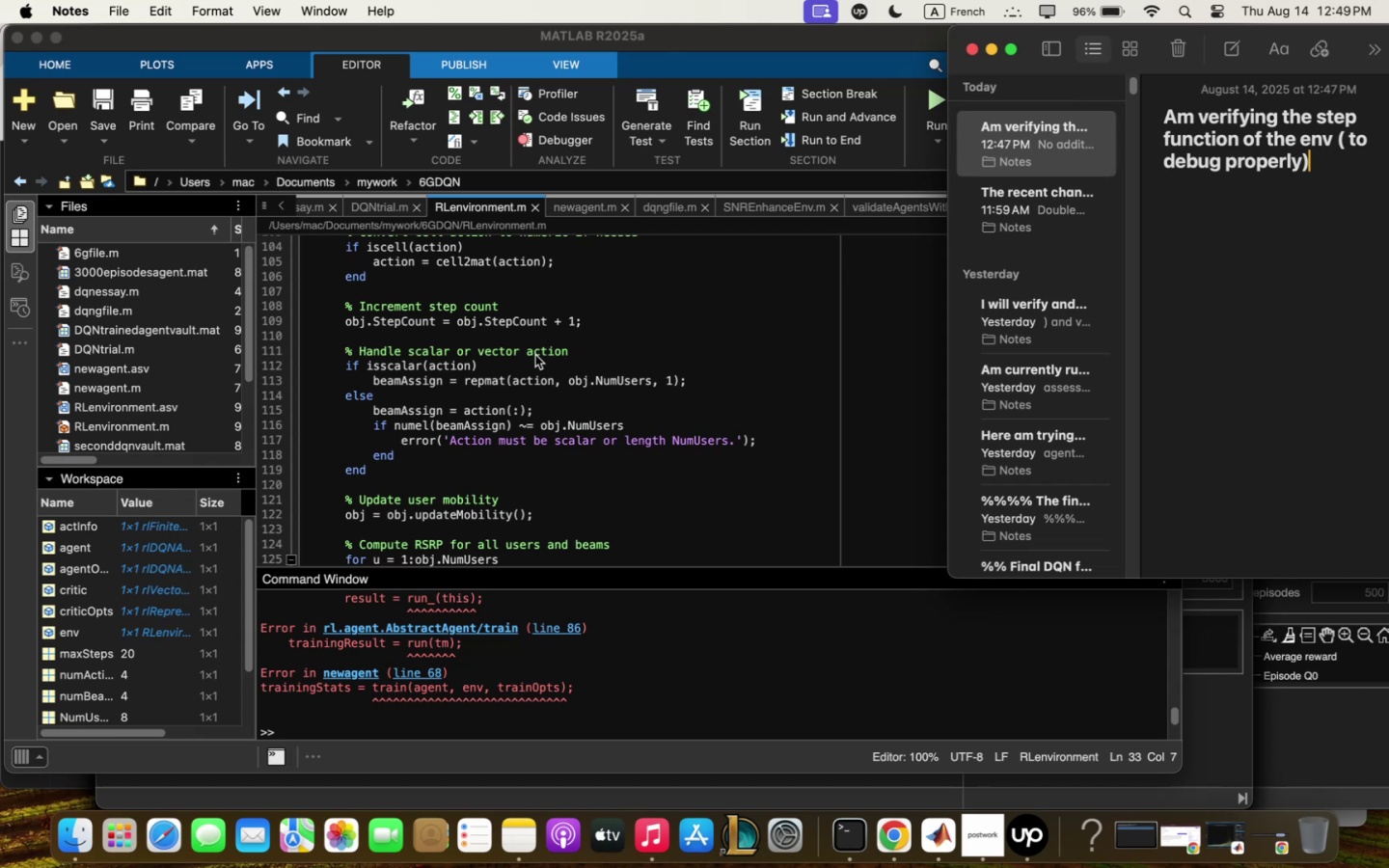 
scroll: coordinate [536, 355], scroll_direction: down, amount: 5.0
 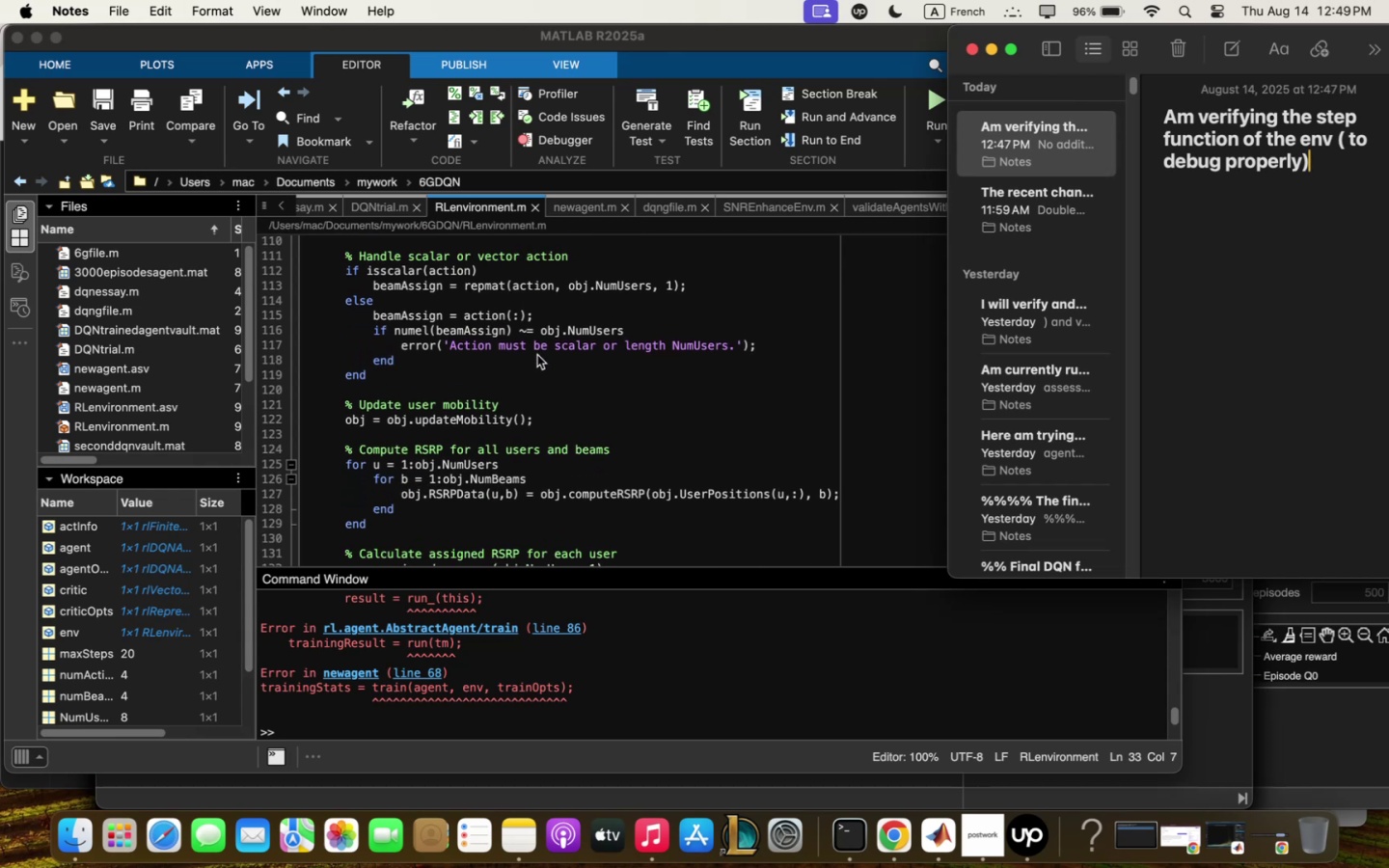 
scroll: coordinate [545, 356], scroll_direction: up, amount: 5.0
 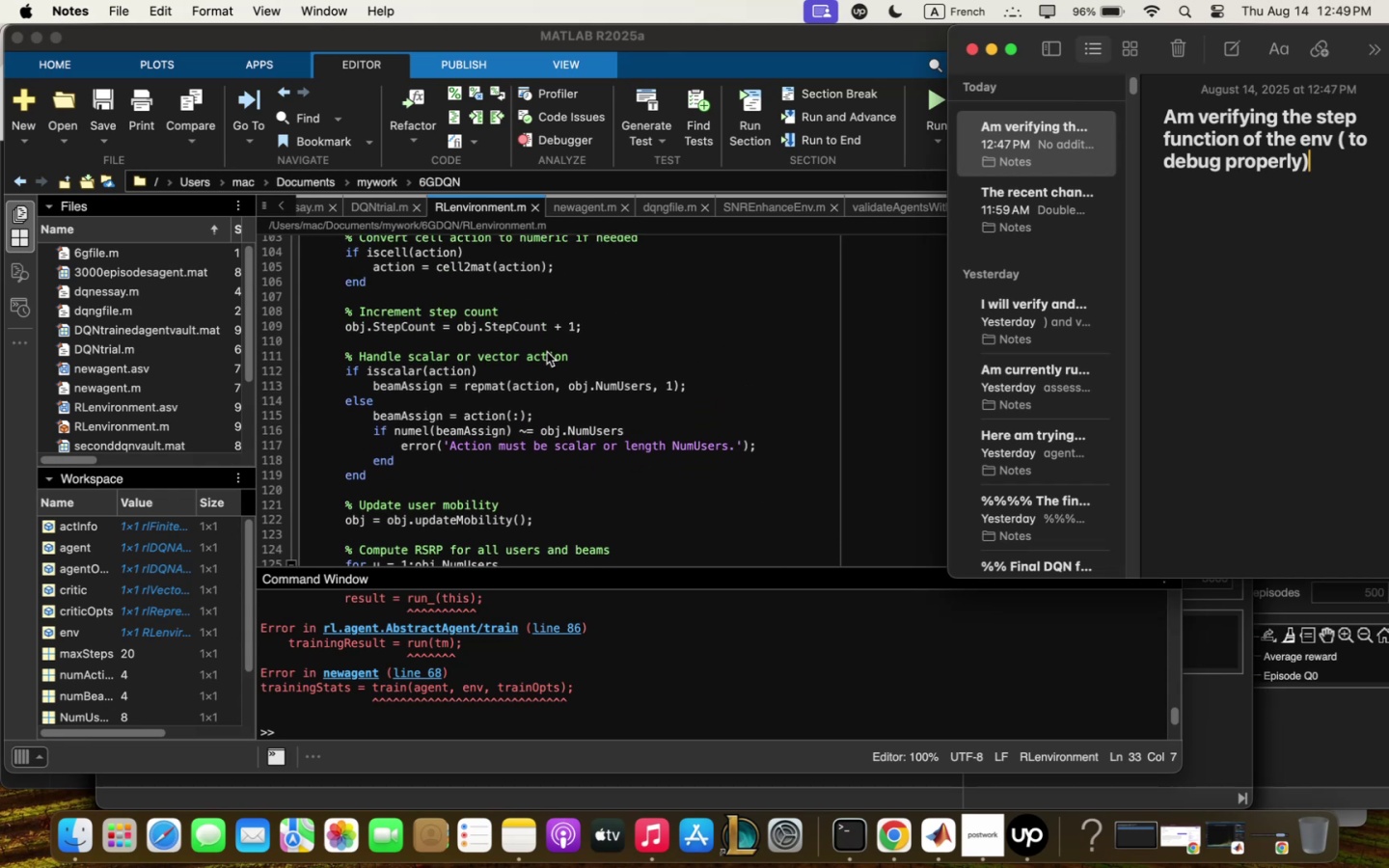 
scroll: coordinate [550, 344], scroll_direction: none, amount: 0.0
 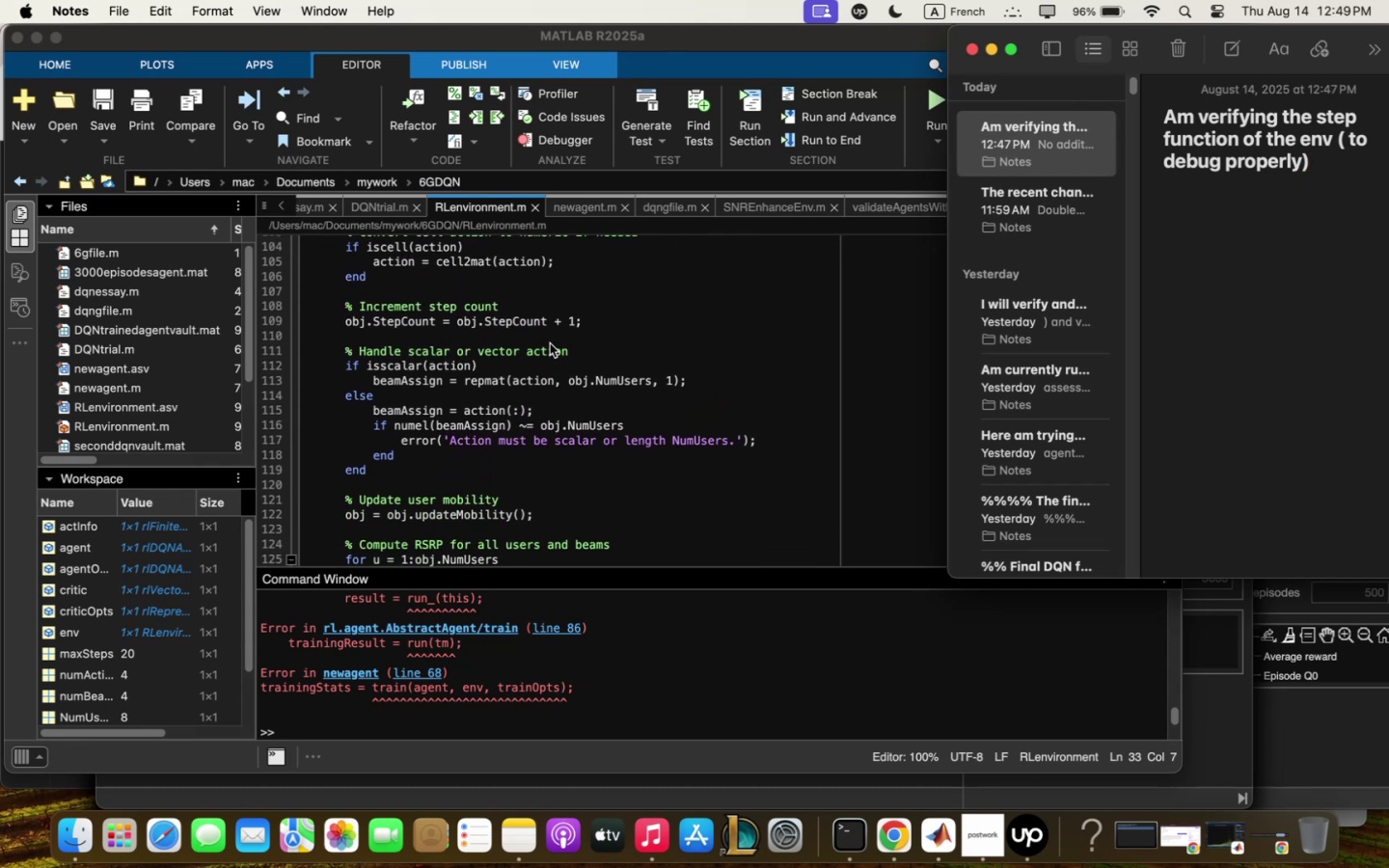 
scroll: coordinate [550, 340], scroll_direction: up, amount: 3.0
 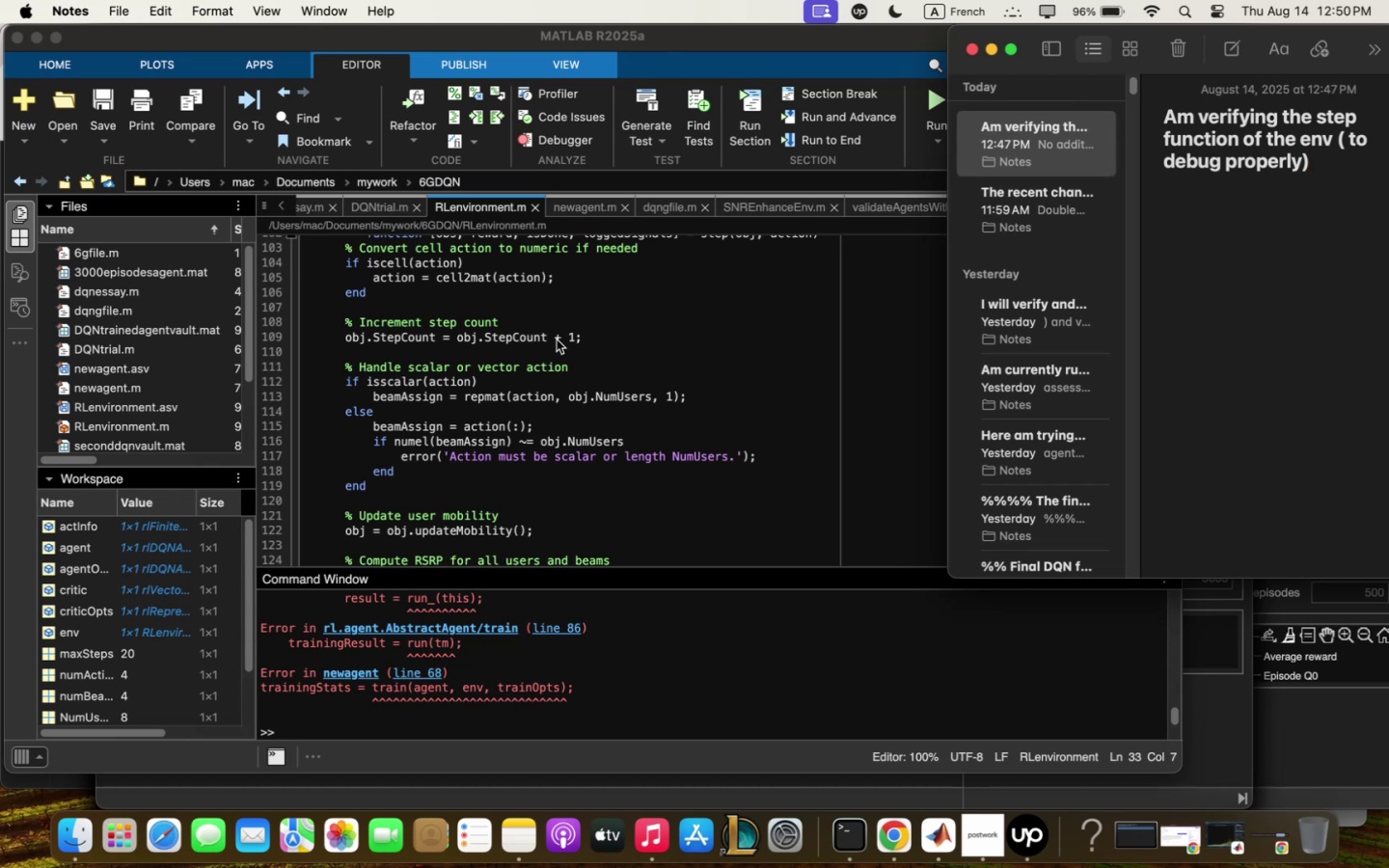 
wait(36.56)
 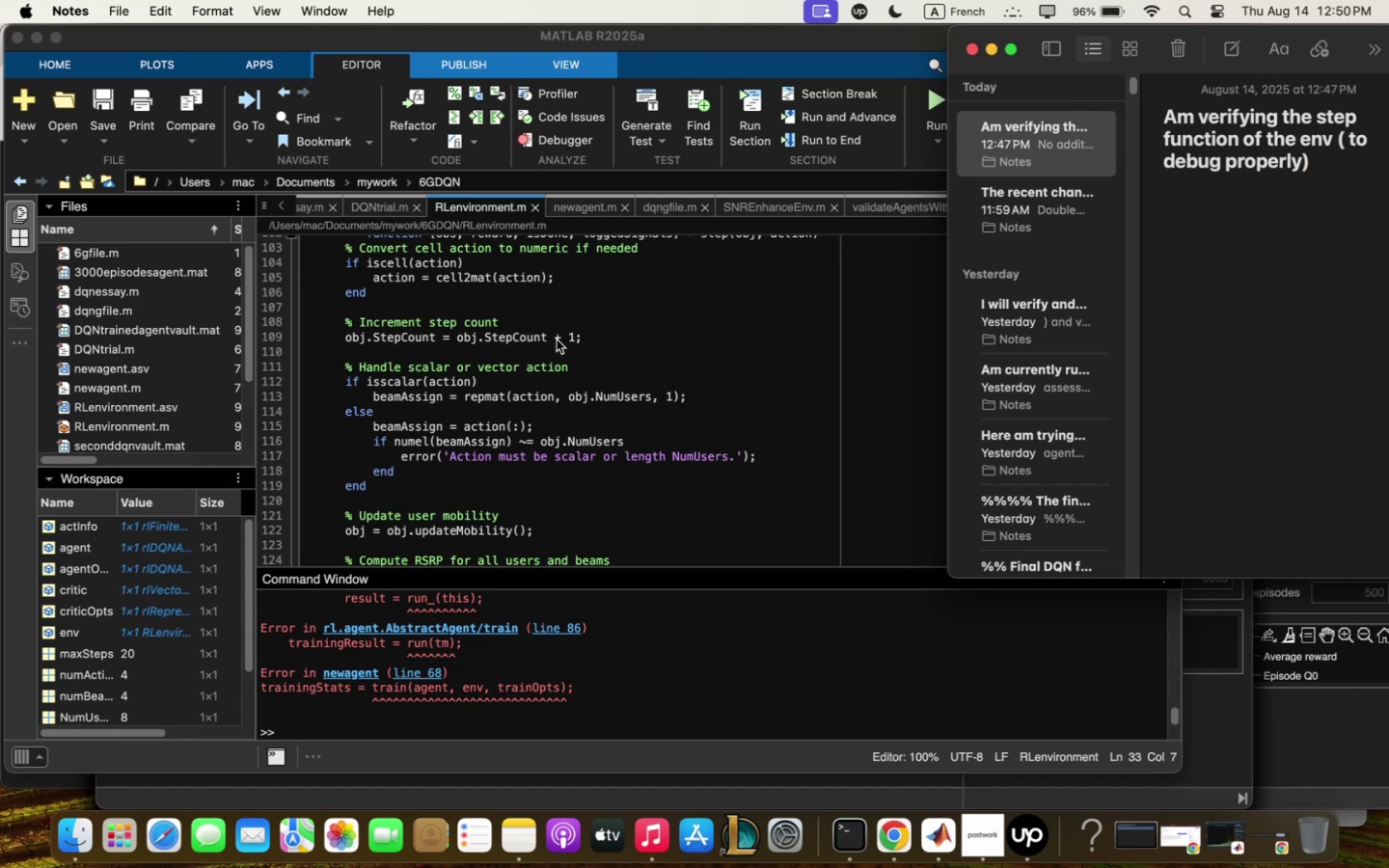 
scroll: coordinate [573, 270], scroll_direction: down, amount: 10.0
 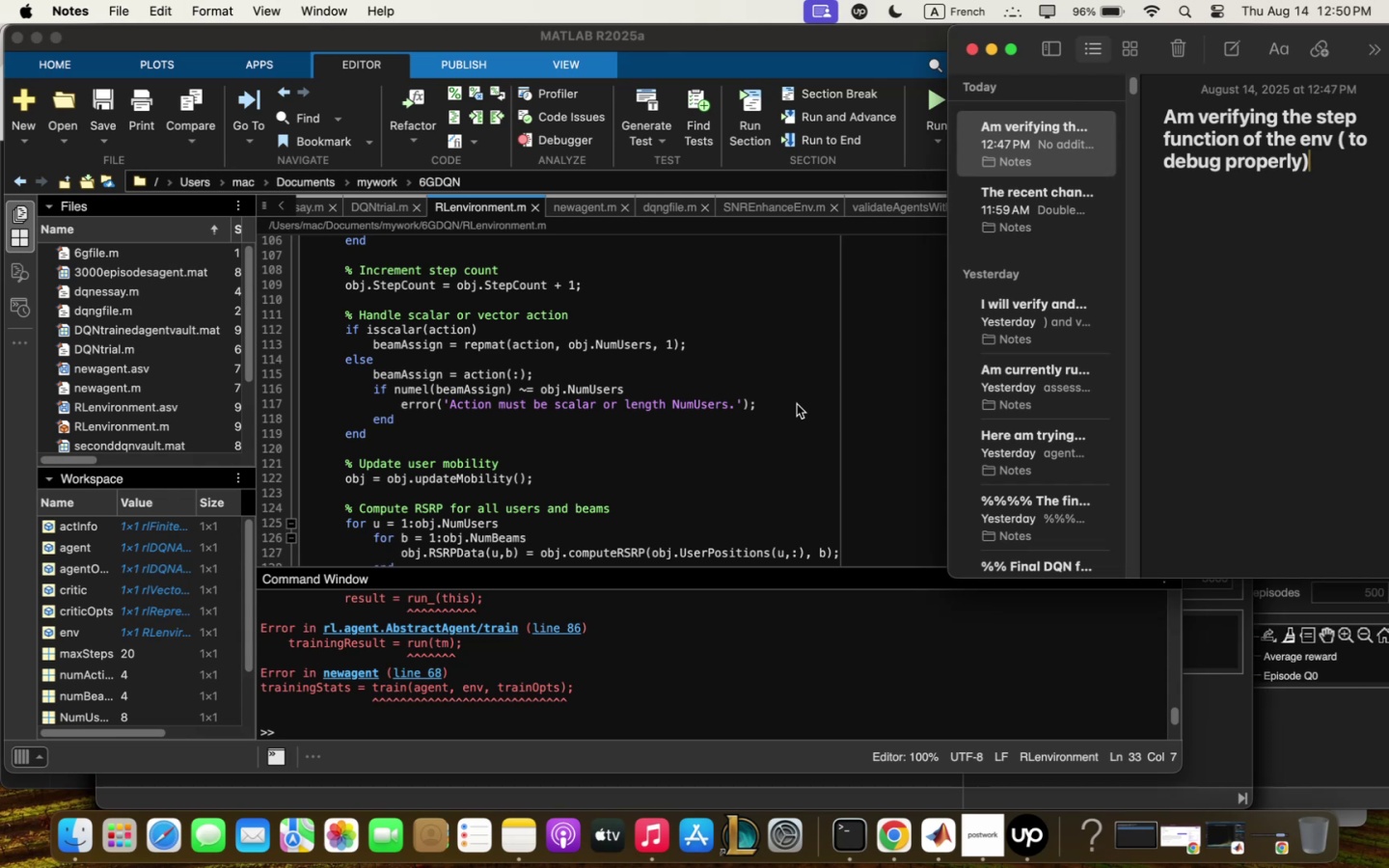 
wait(37.49)
 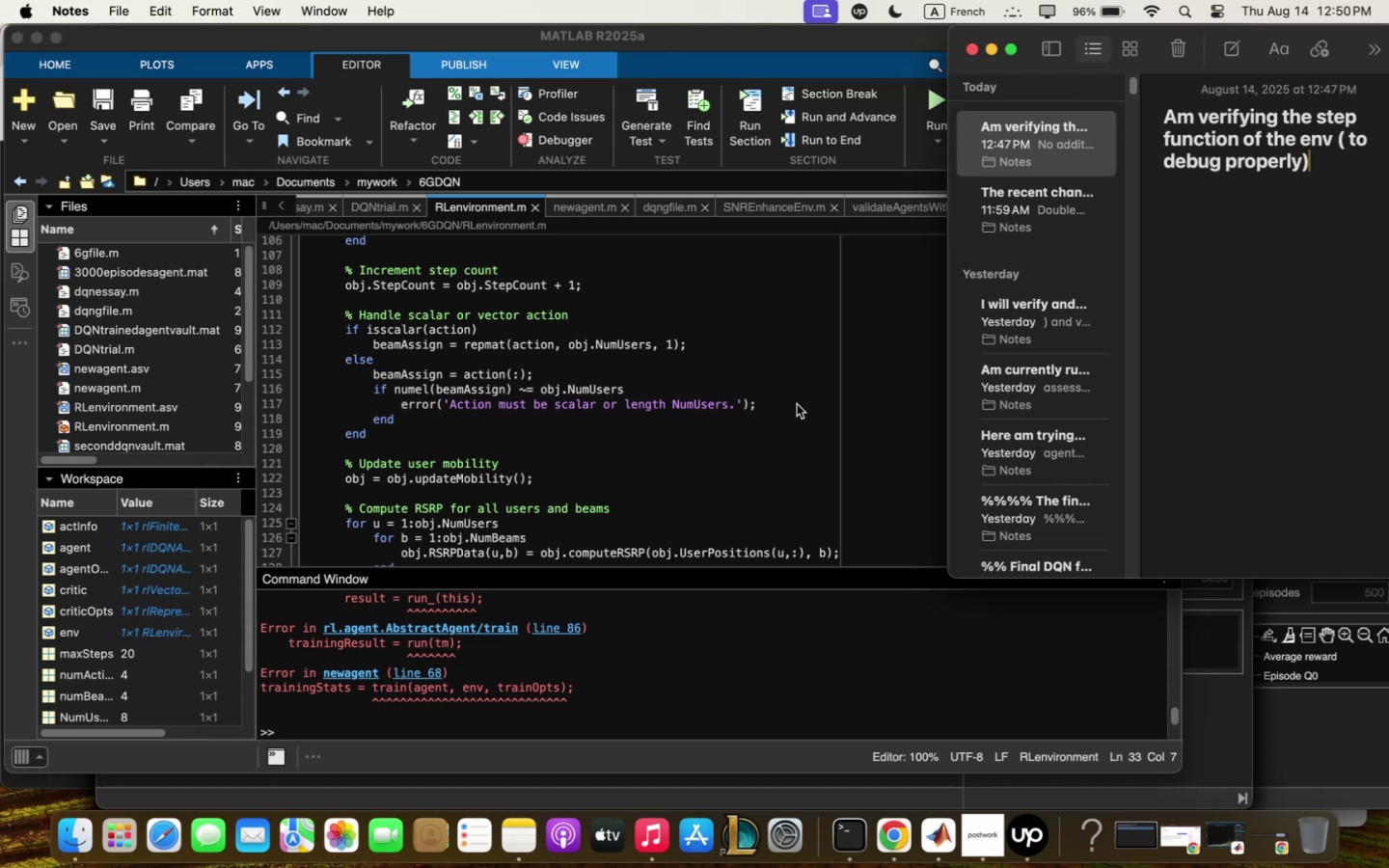 
scroll: coordinate [814, 393], scroll_direction: down, amount: 5.0
 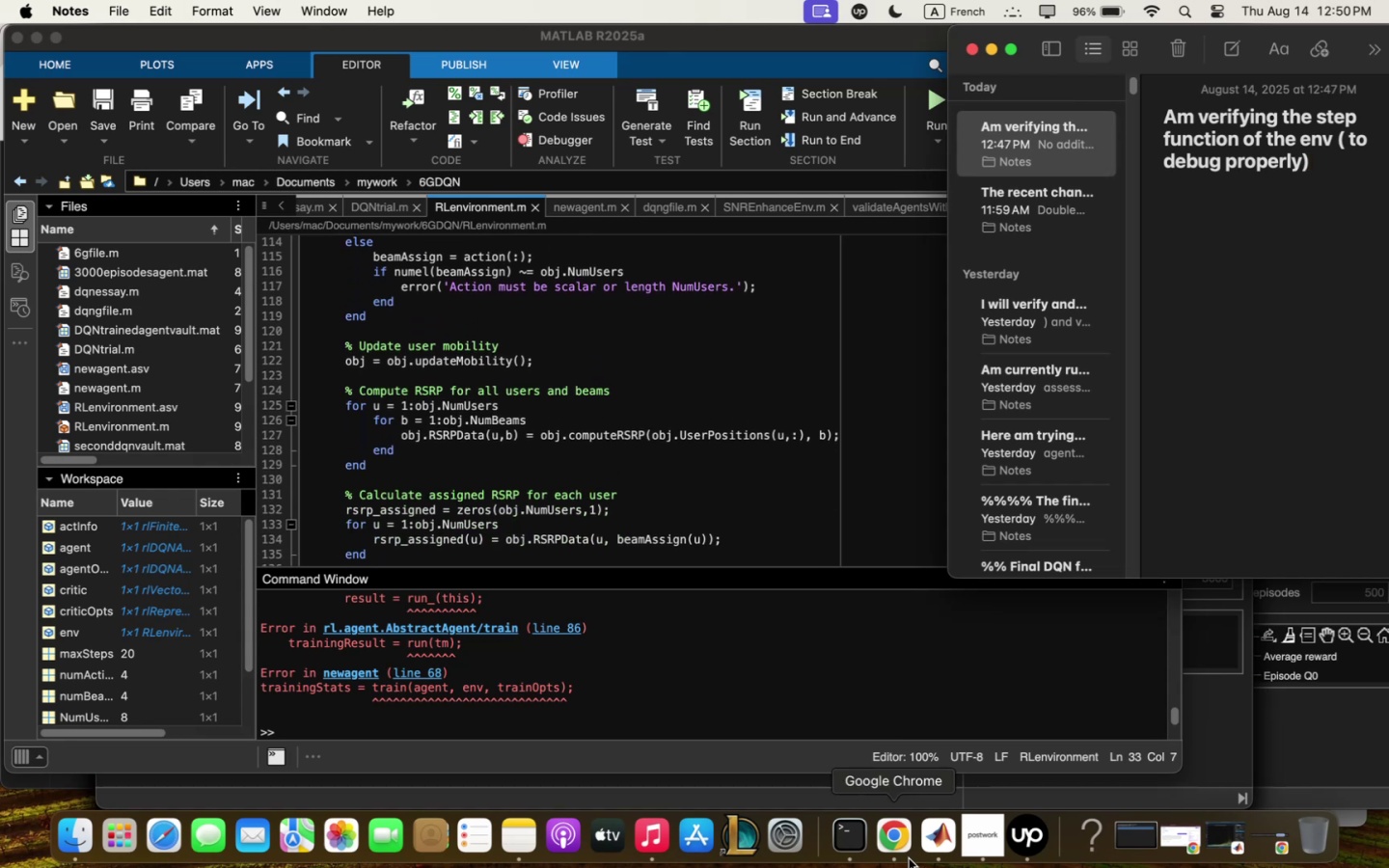 
left_click([905, 857])
 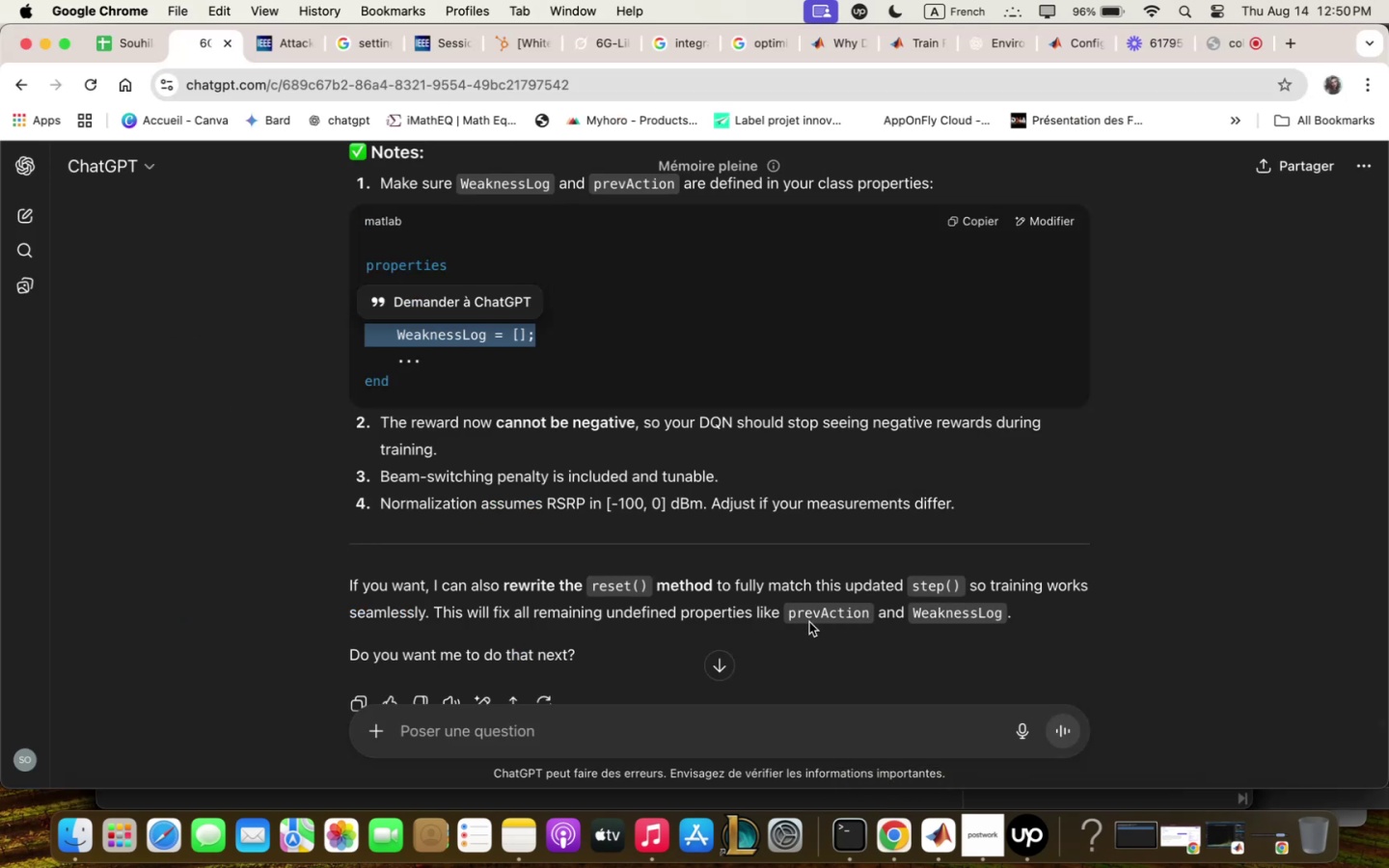 
scroll: coordinate [972, 251], scroll_direction: up, amount: 37.0
 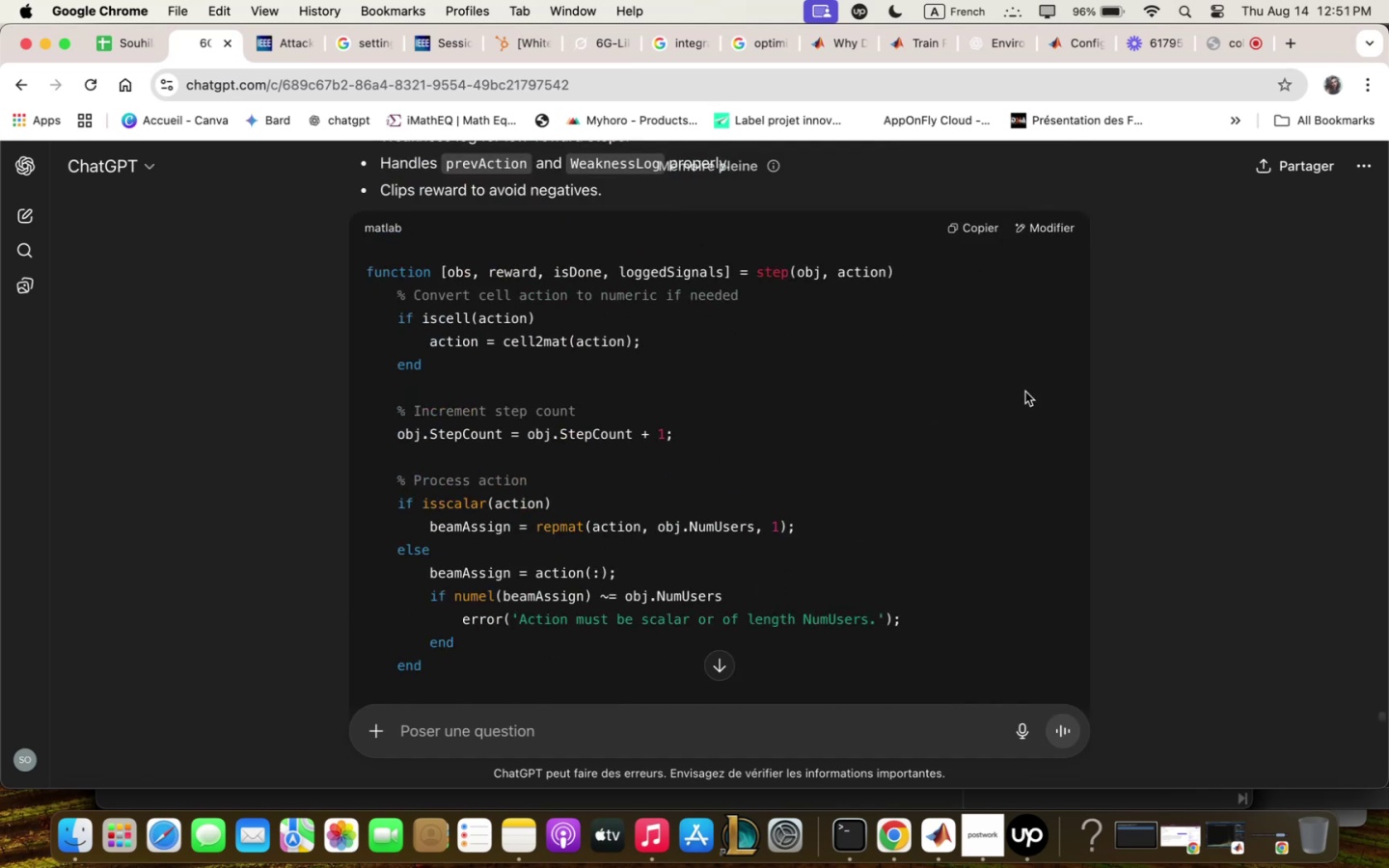 
scroll: coordinate [1042, 371], scroll_direction: down, amount: 7.0
 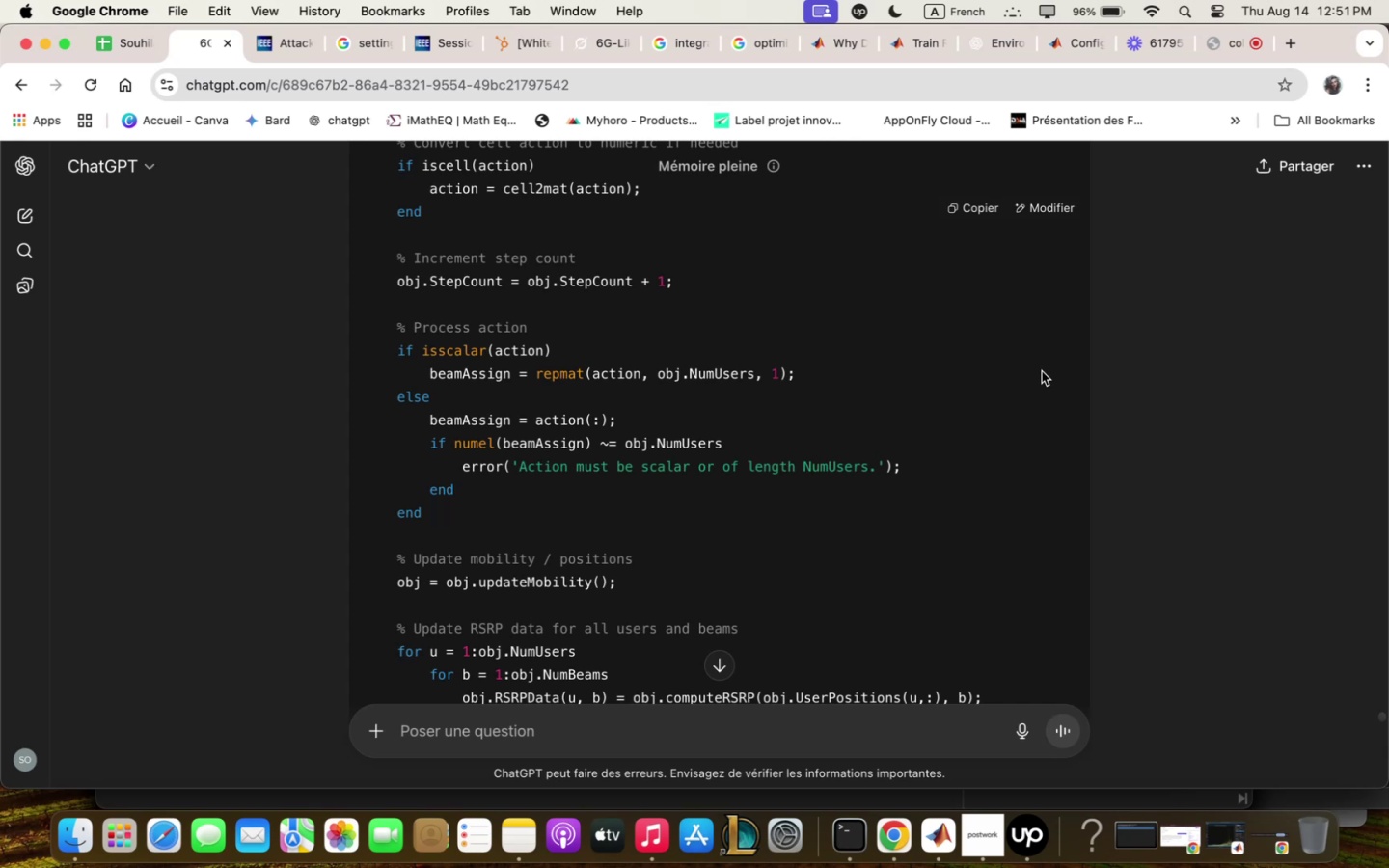 
wait(32.55)
 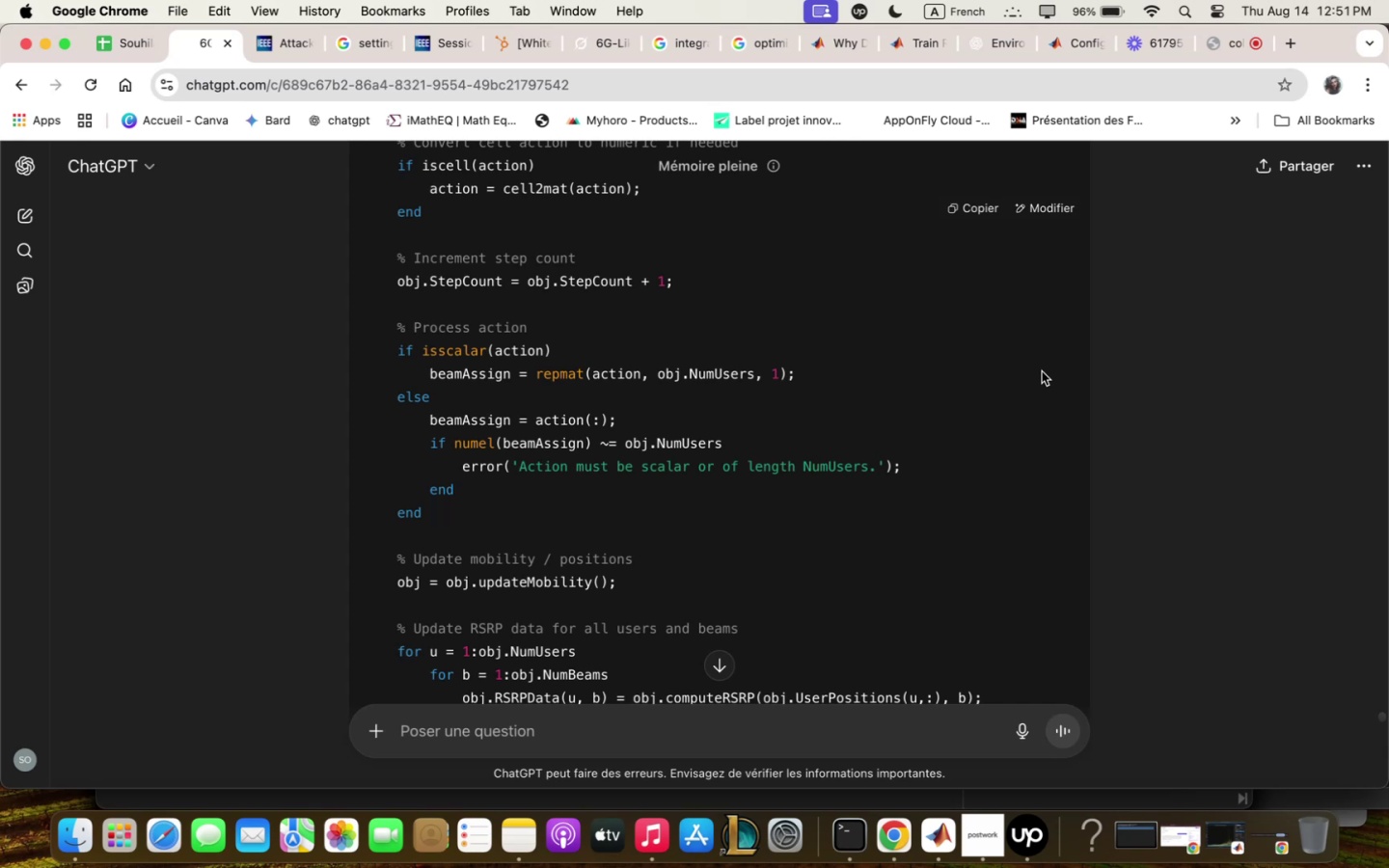 
scroll: coordinate [1142, 442], scroll_direction: down, amount: 18.0
 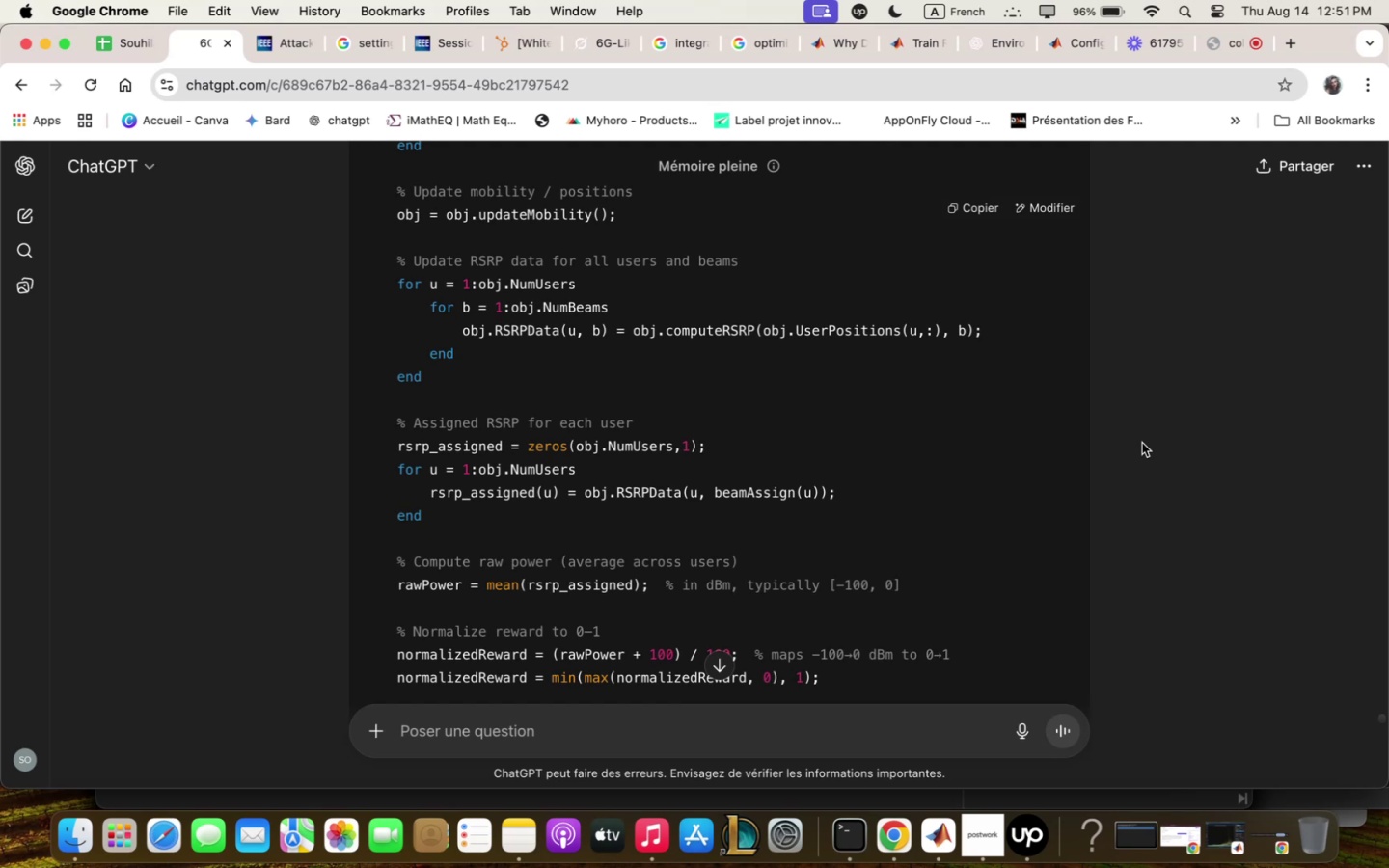 
wait(10.05)
 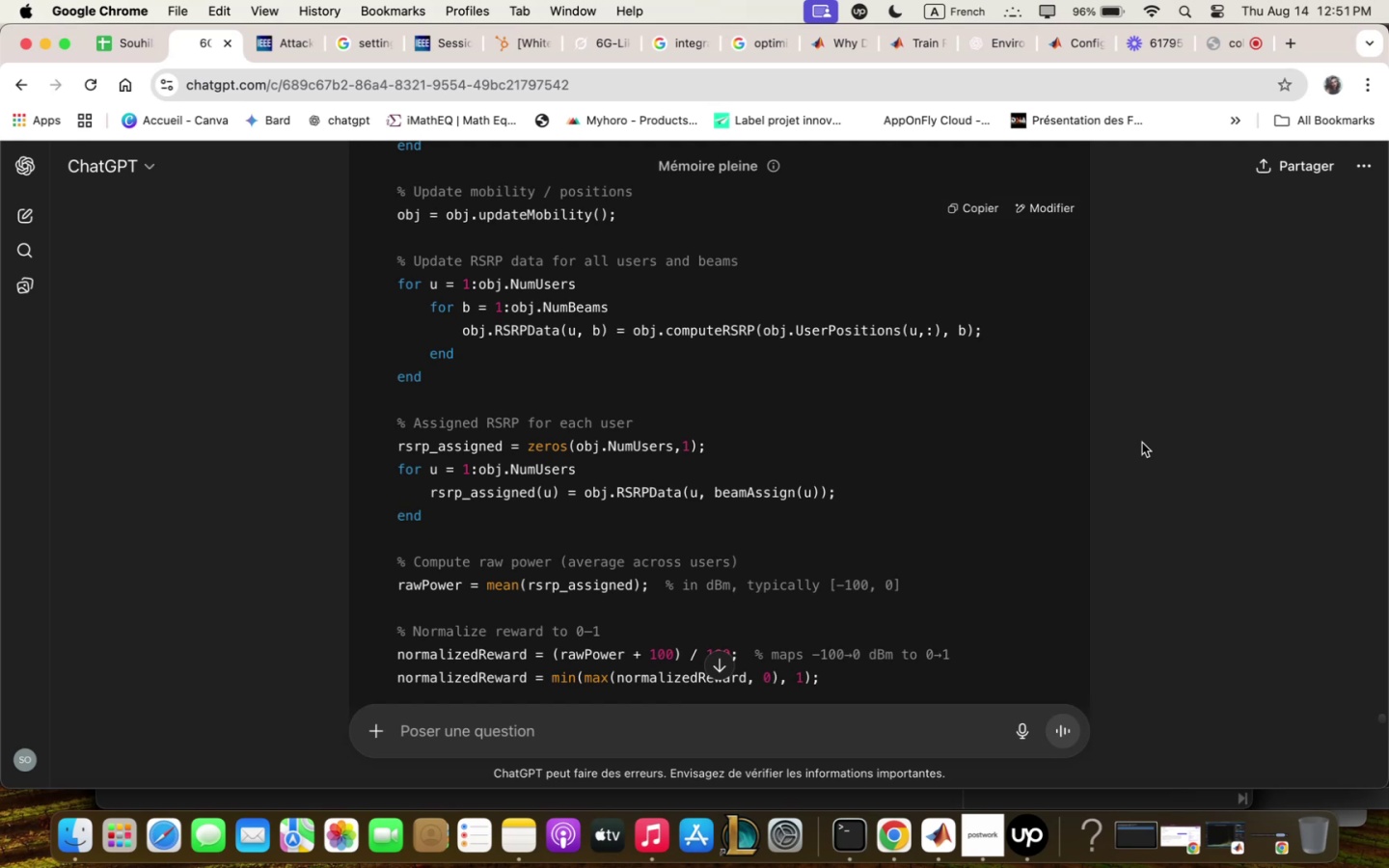 
scroll: coordinate [1142, 443], scroll_direction: down, amount: 6.0
 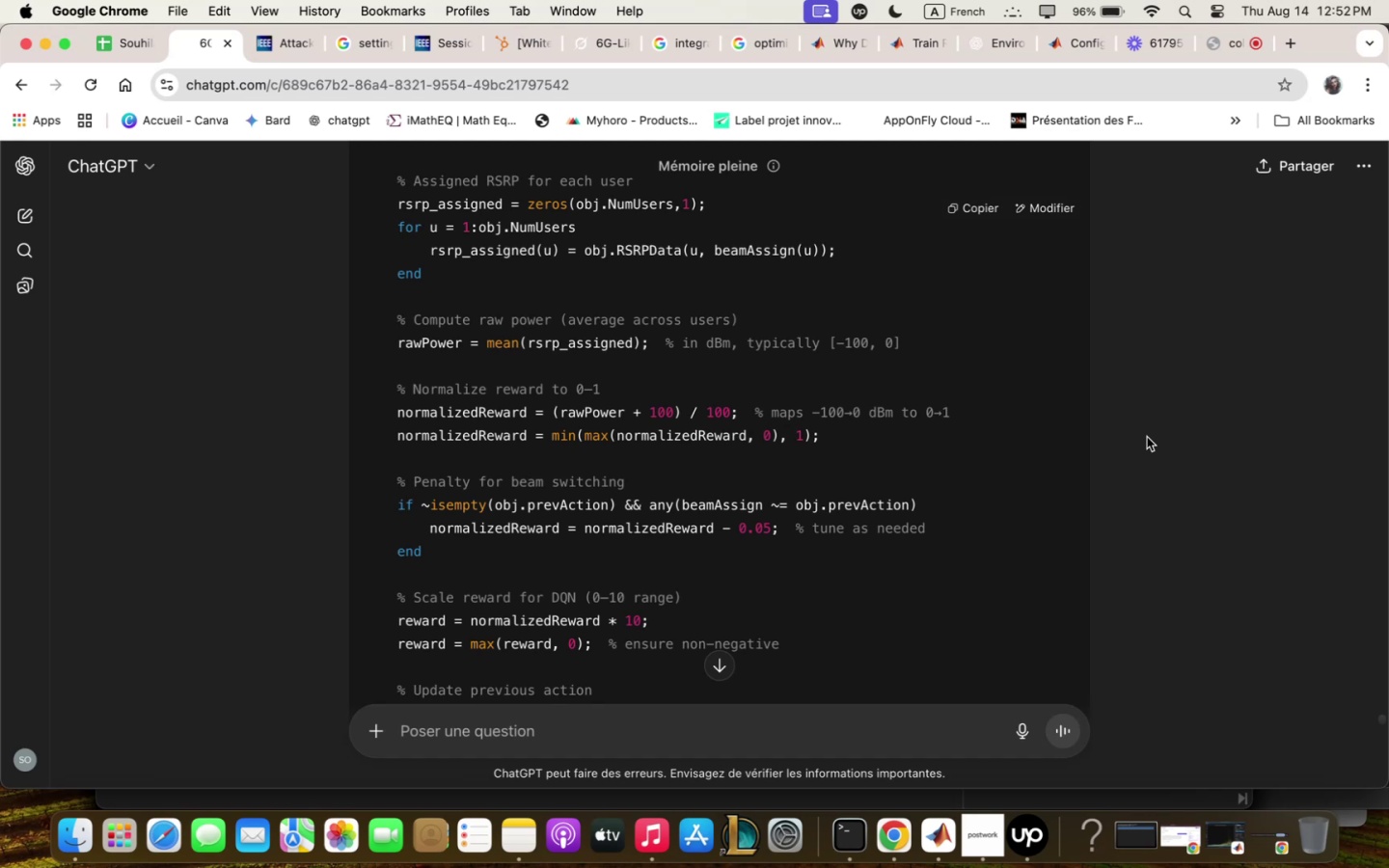 
wait(19.63)
 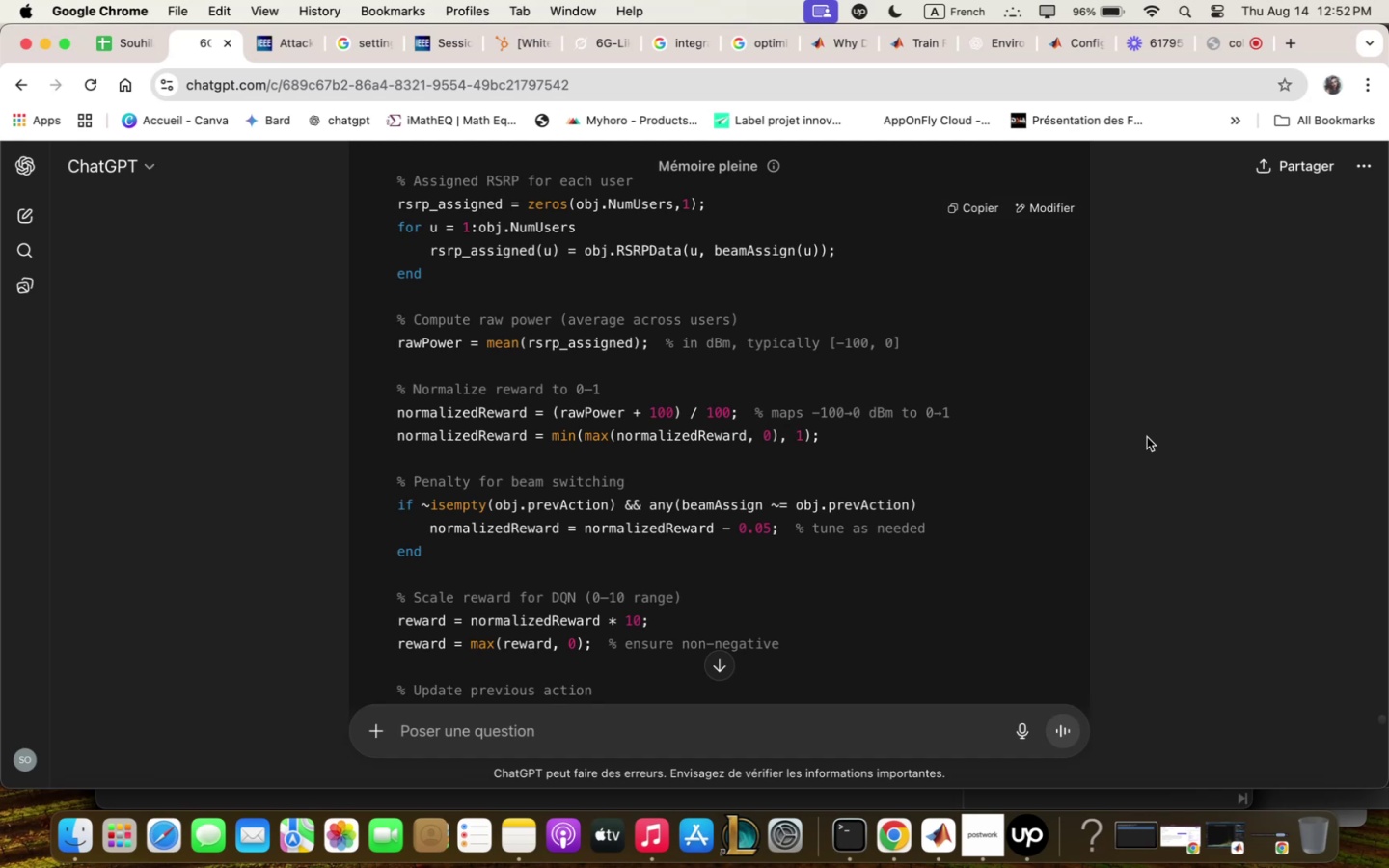 
scroll: coordinate [1020, 292], scroll_direction: down, amount: 6.0
 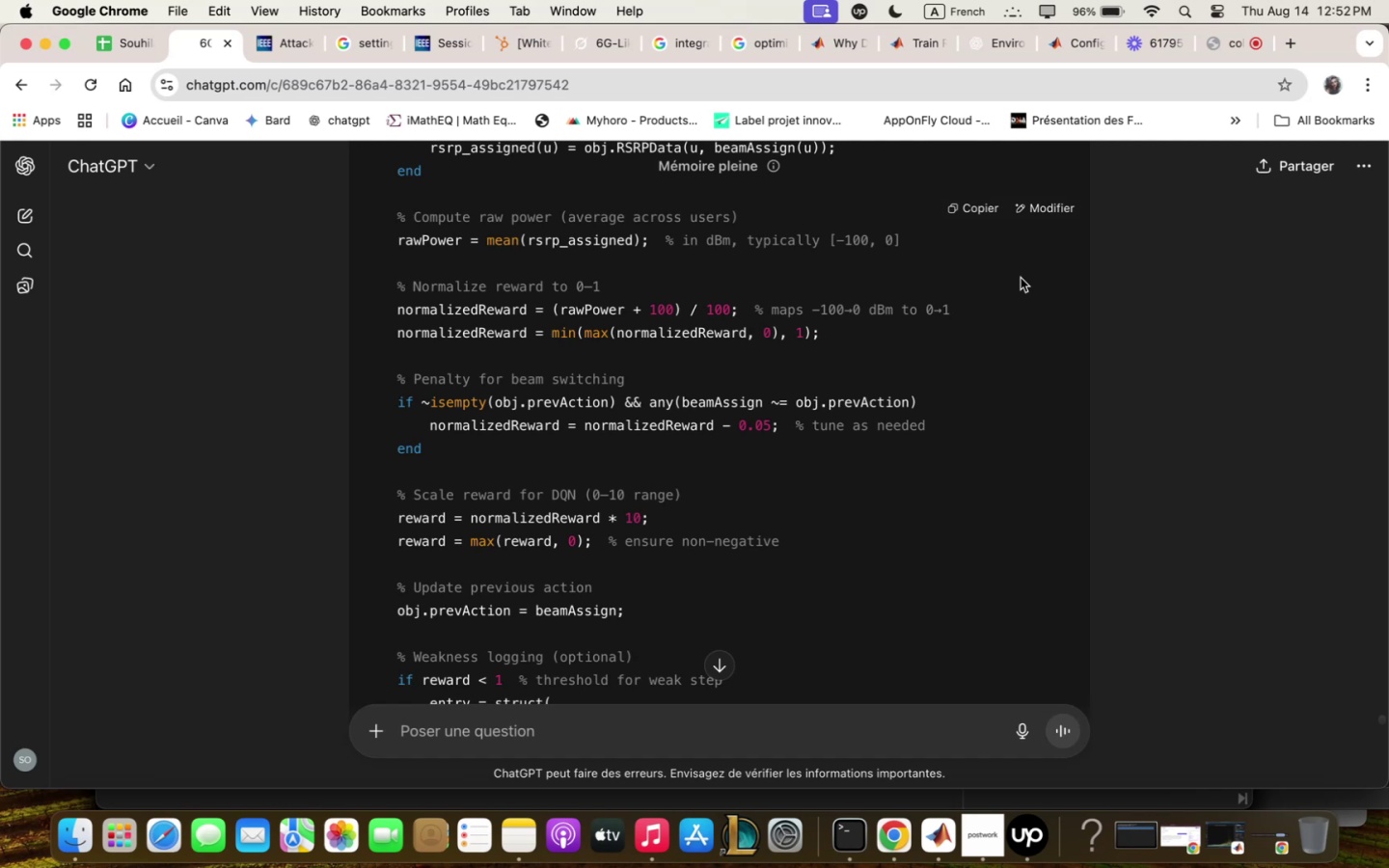 
wait(18.75)
 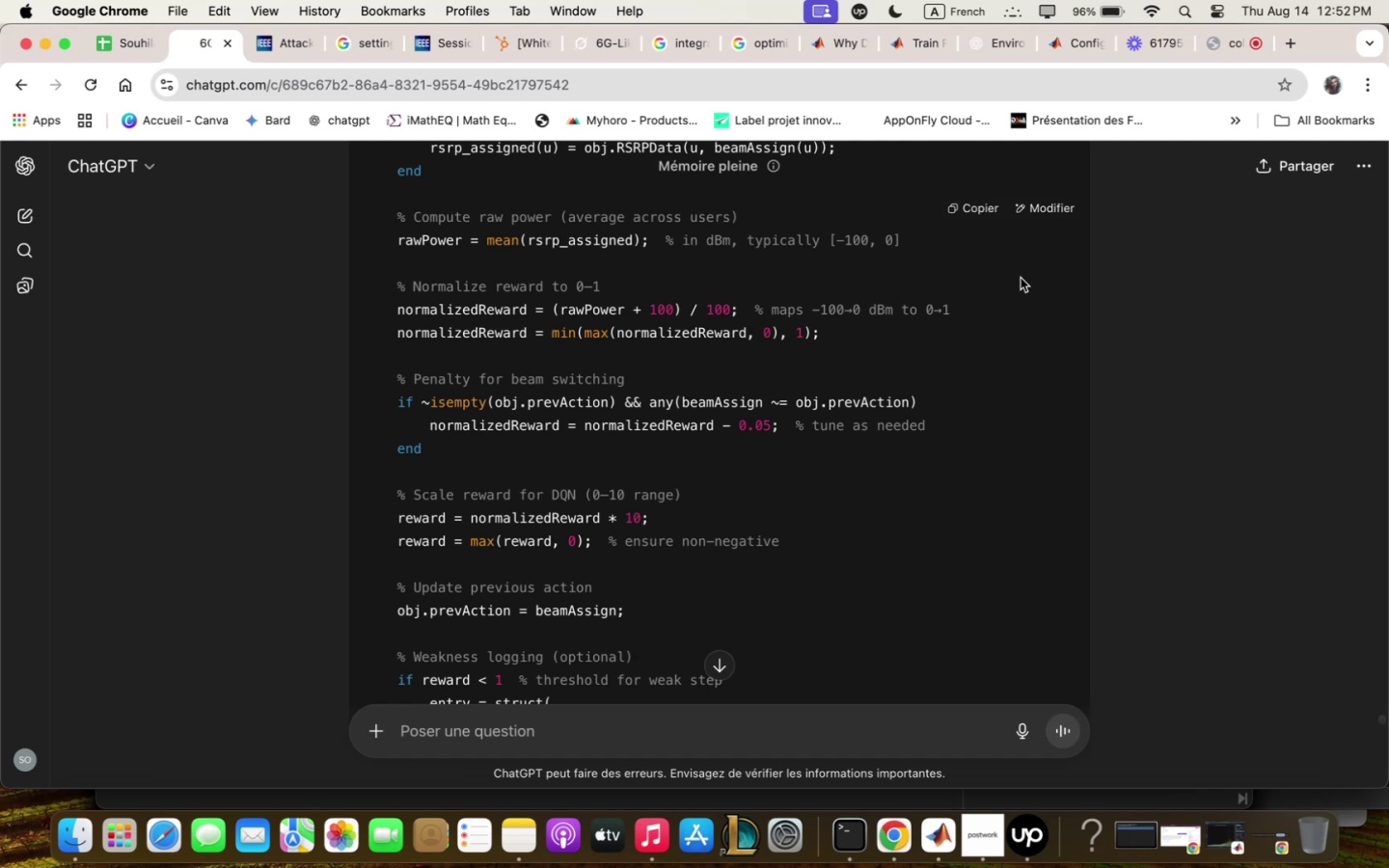 
scroll: coordinate [1019, 379], scroll_direction: down, amount: 8.0
 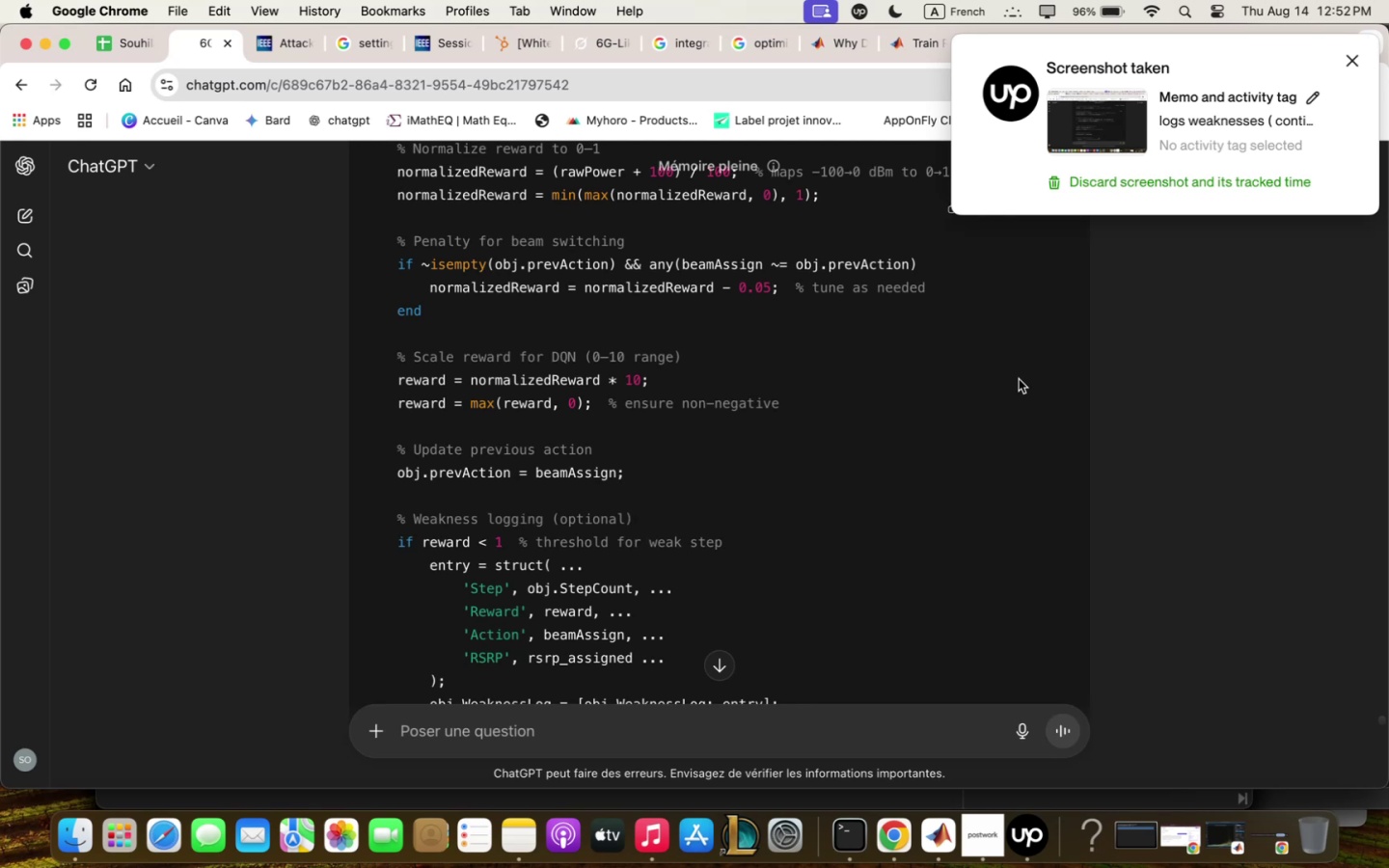 
wait(8.82)
 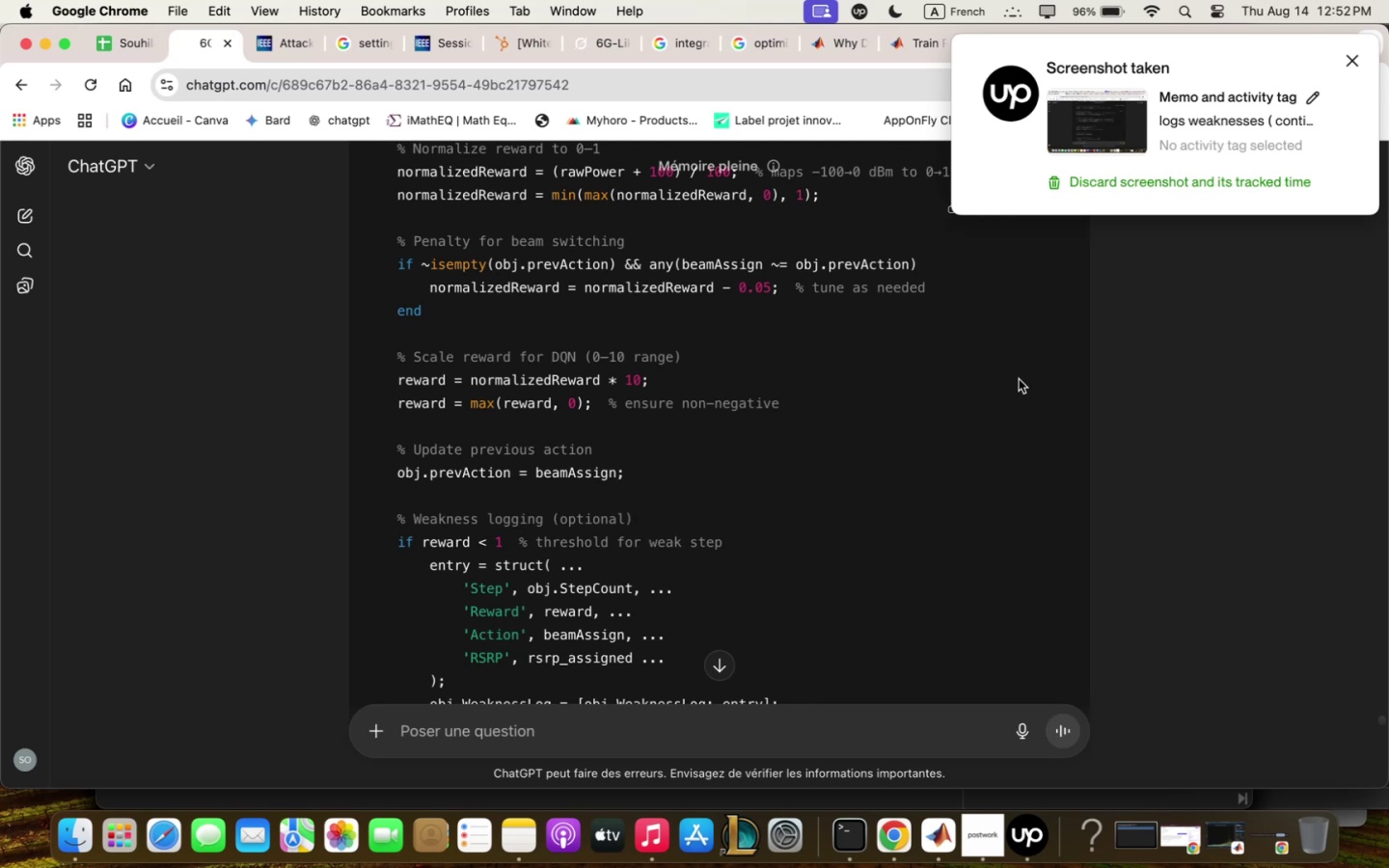 
scroll: coordinate [1049, 390], scroll_direction: down, amount: 16.0
 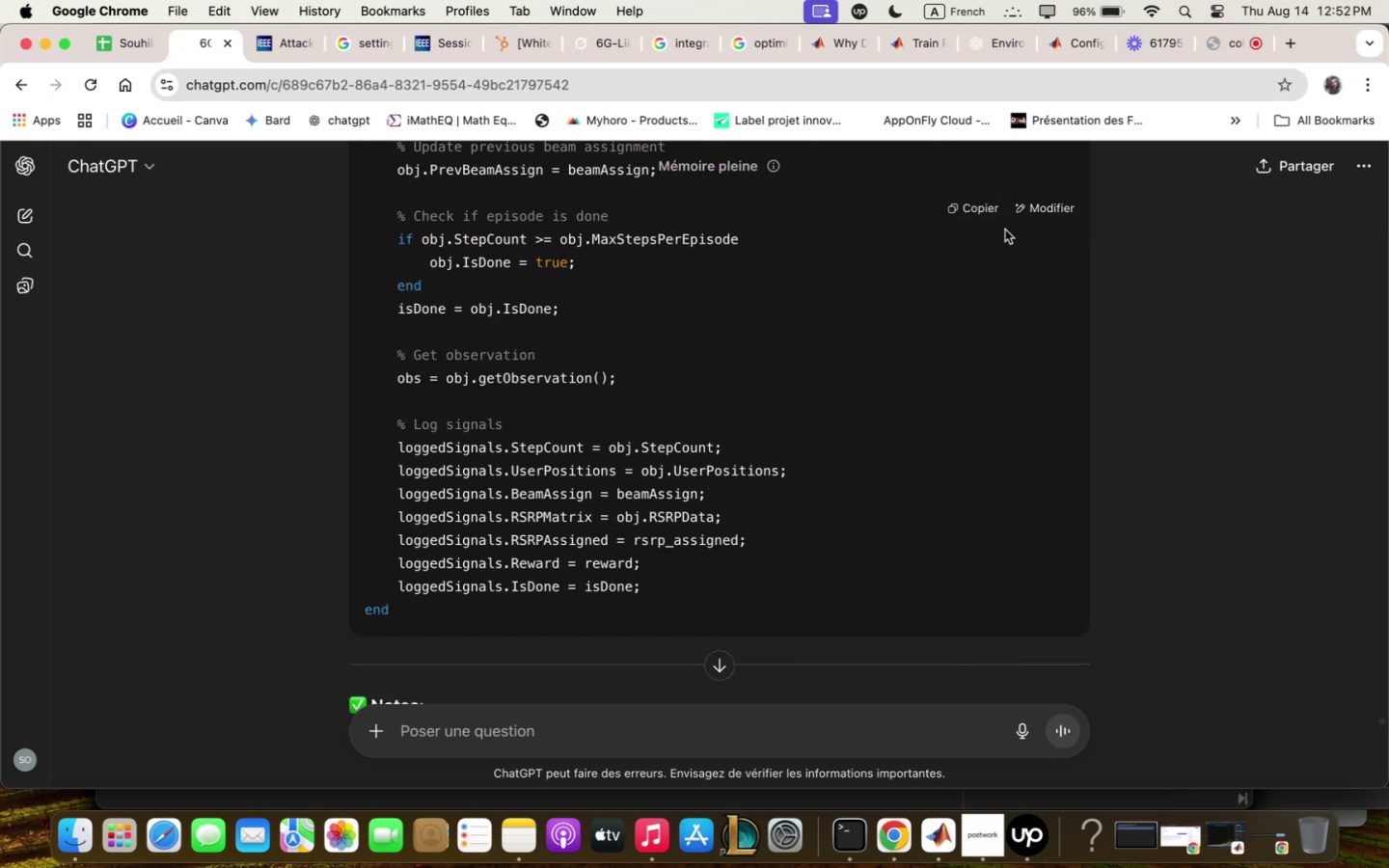 
left_click([968, 195])
 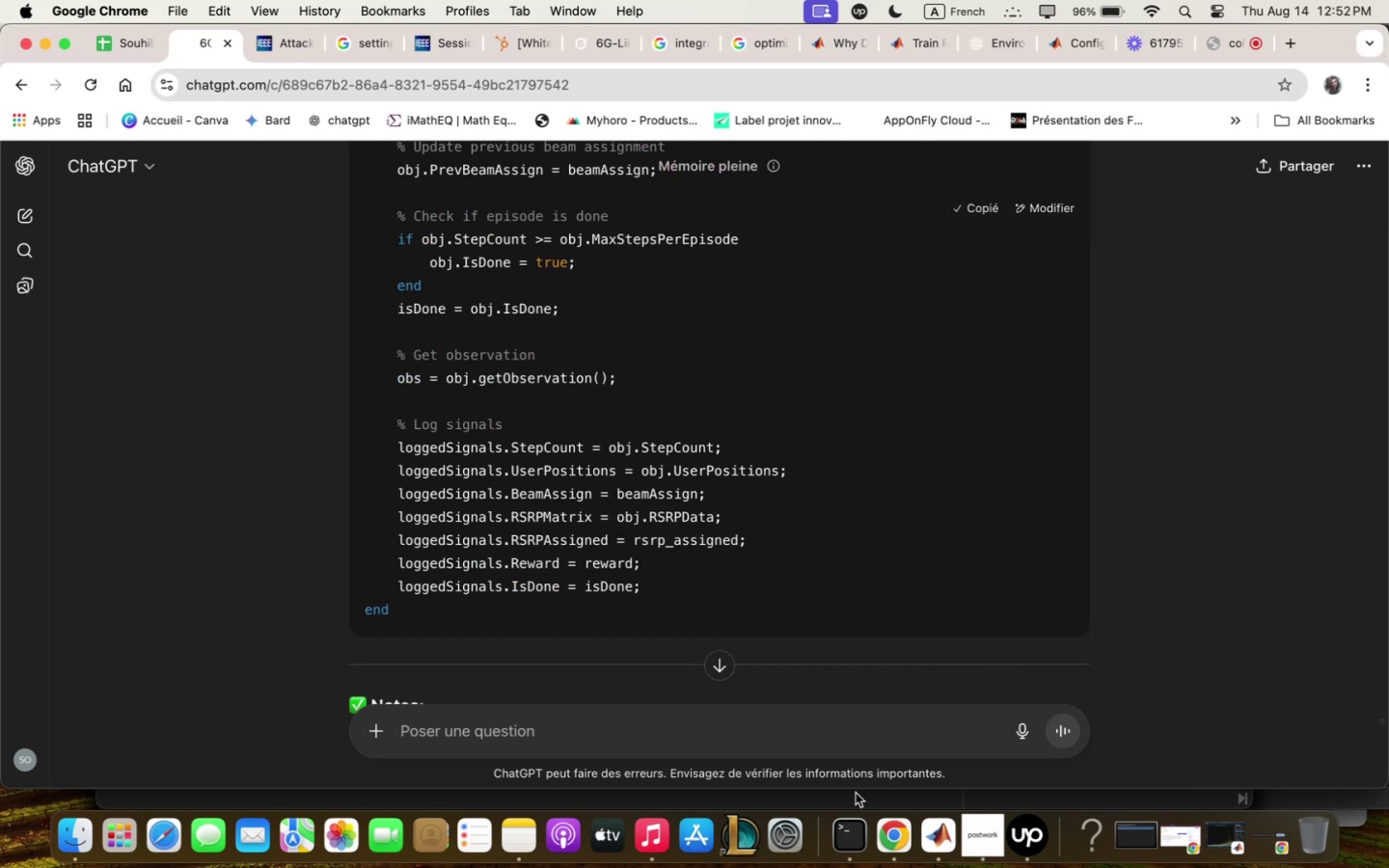 
left_click([956, 814])
 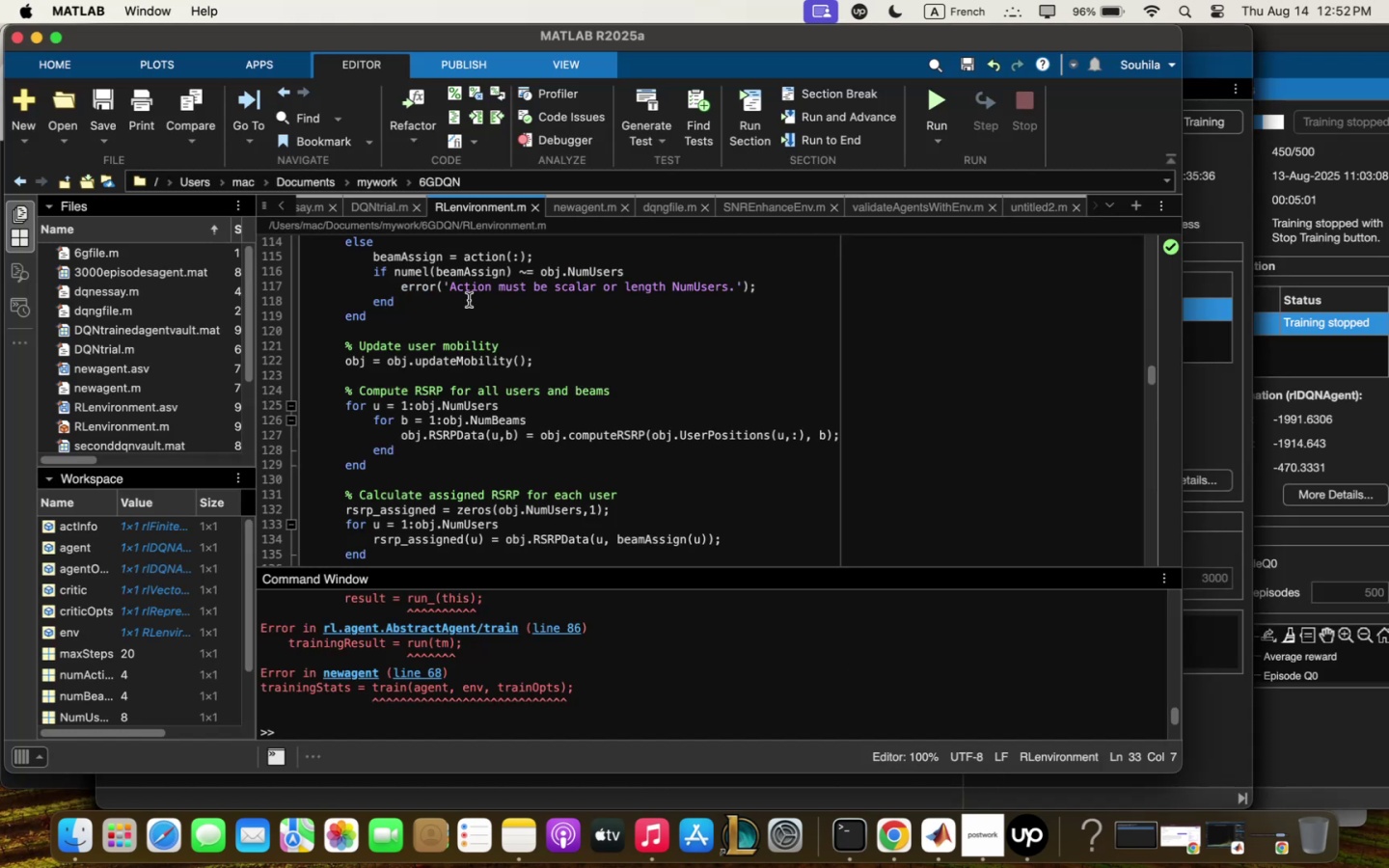 
scroll: coordinate [416, 341], scroll_direction: up, amount: 8.0
 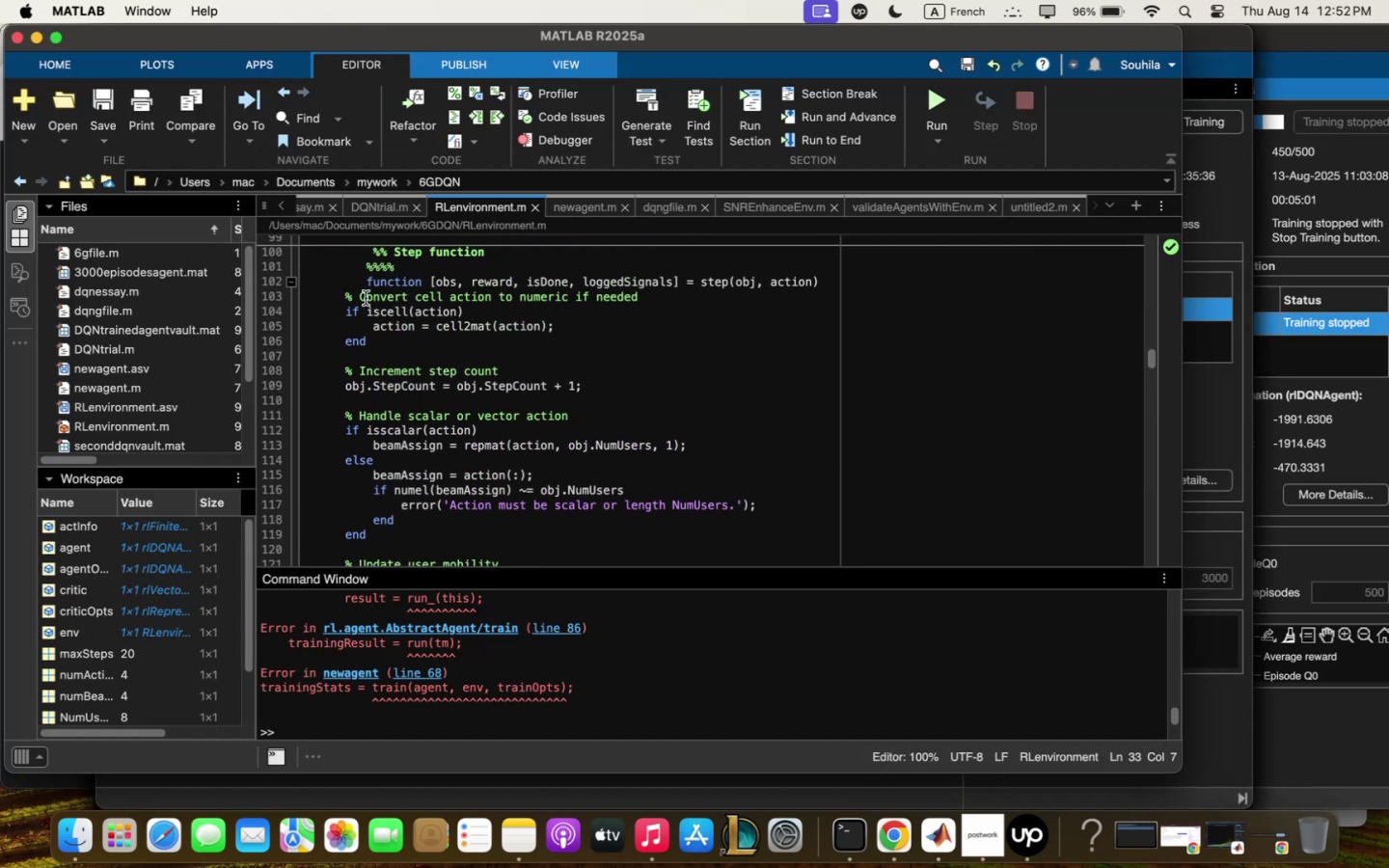 
left_click_drag(start_coordinate=[363, 285], to_coordinate=[505, 502])
 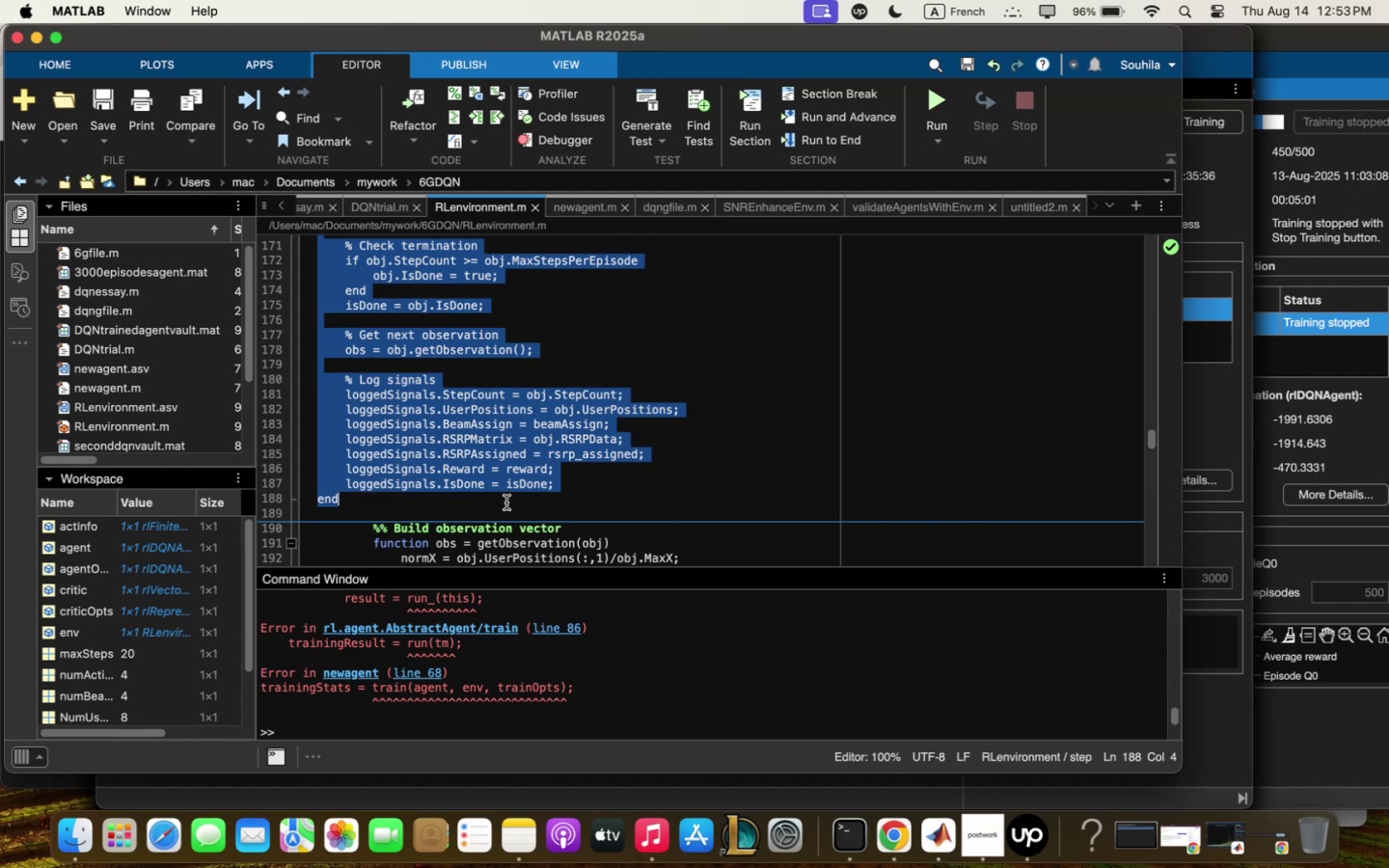 
key(Backspace)
 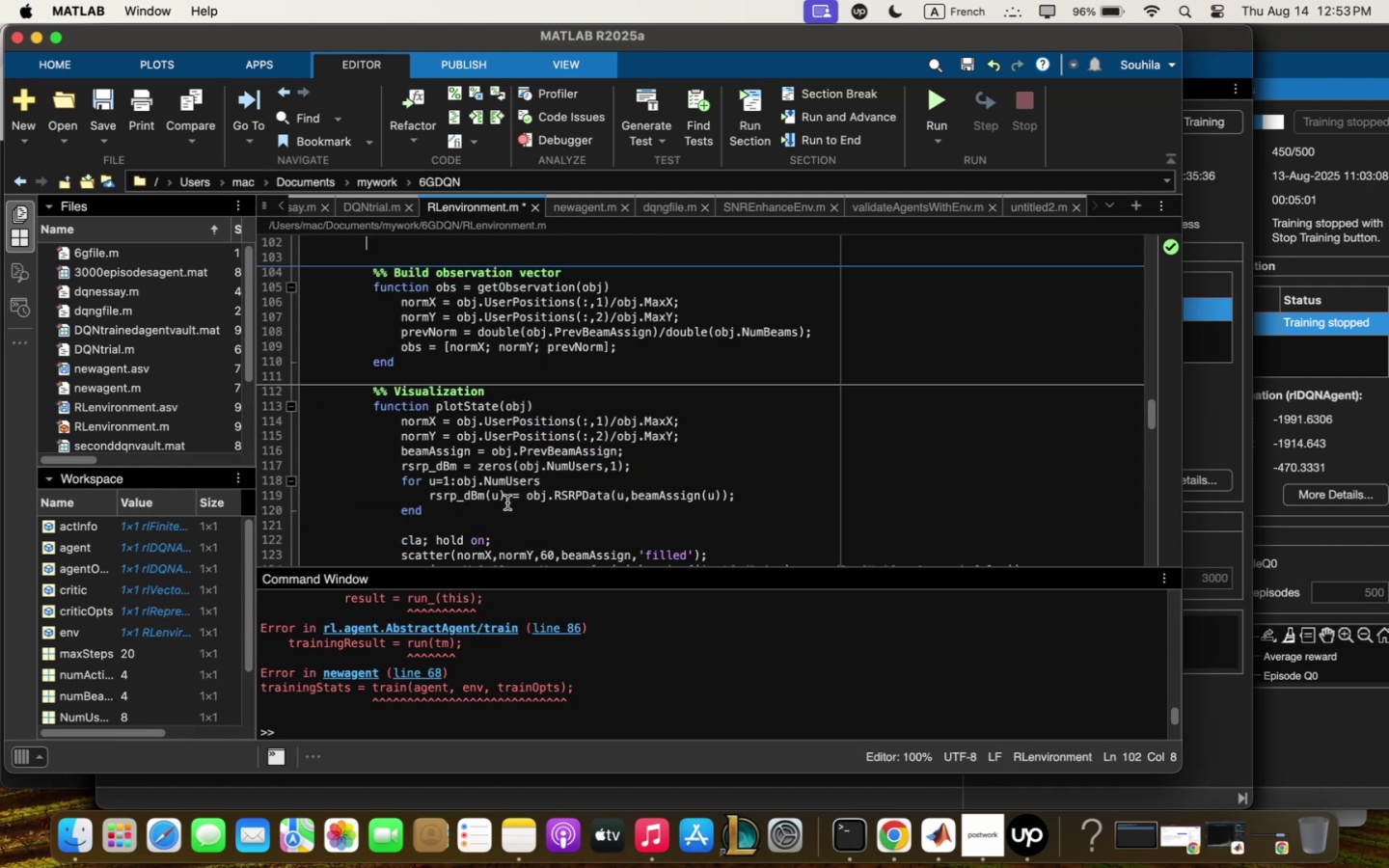 
scroll: coordinate [633, 364], scroll_direction: up, amount: 7.0
 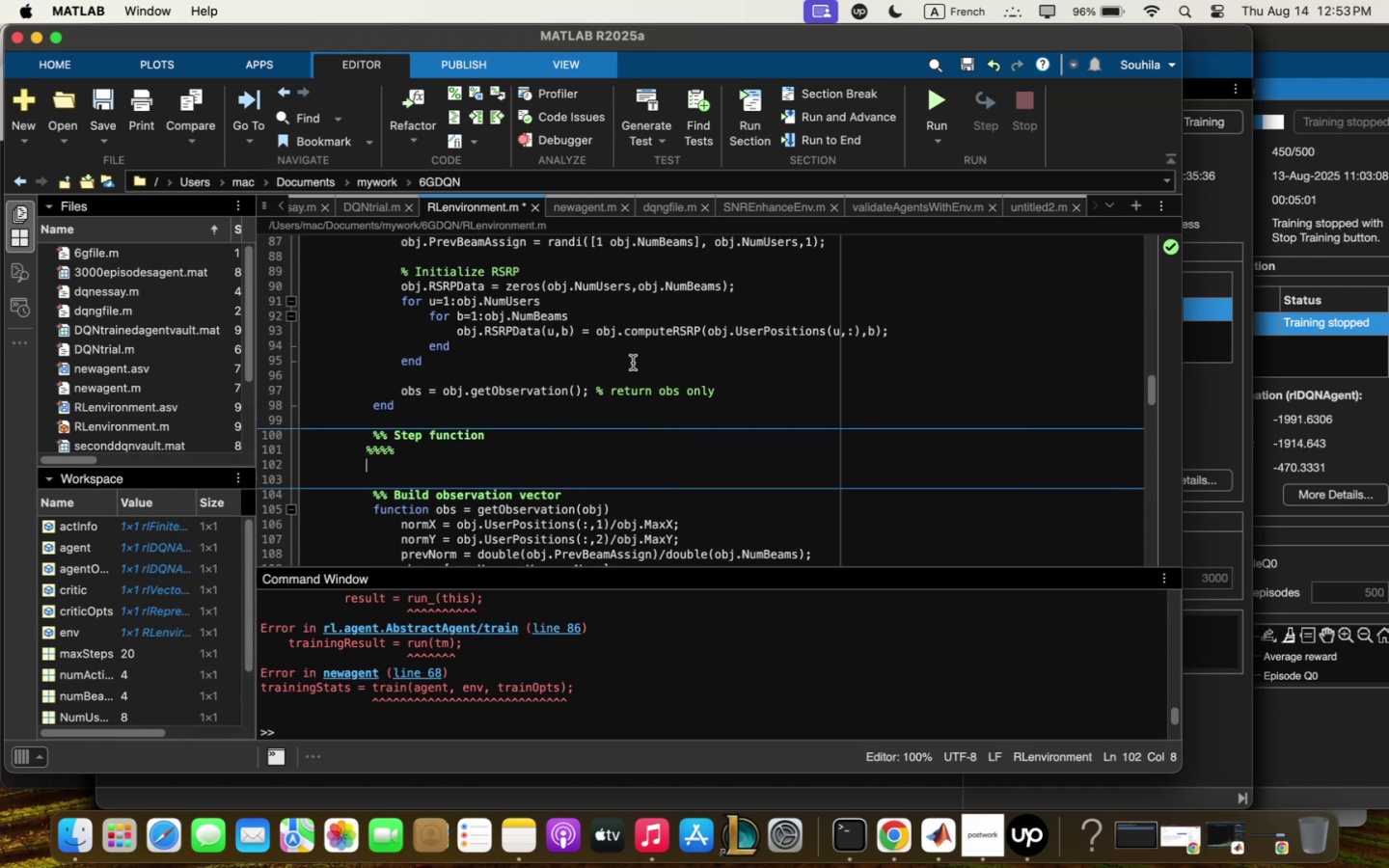 
key(Meta+V)
 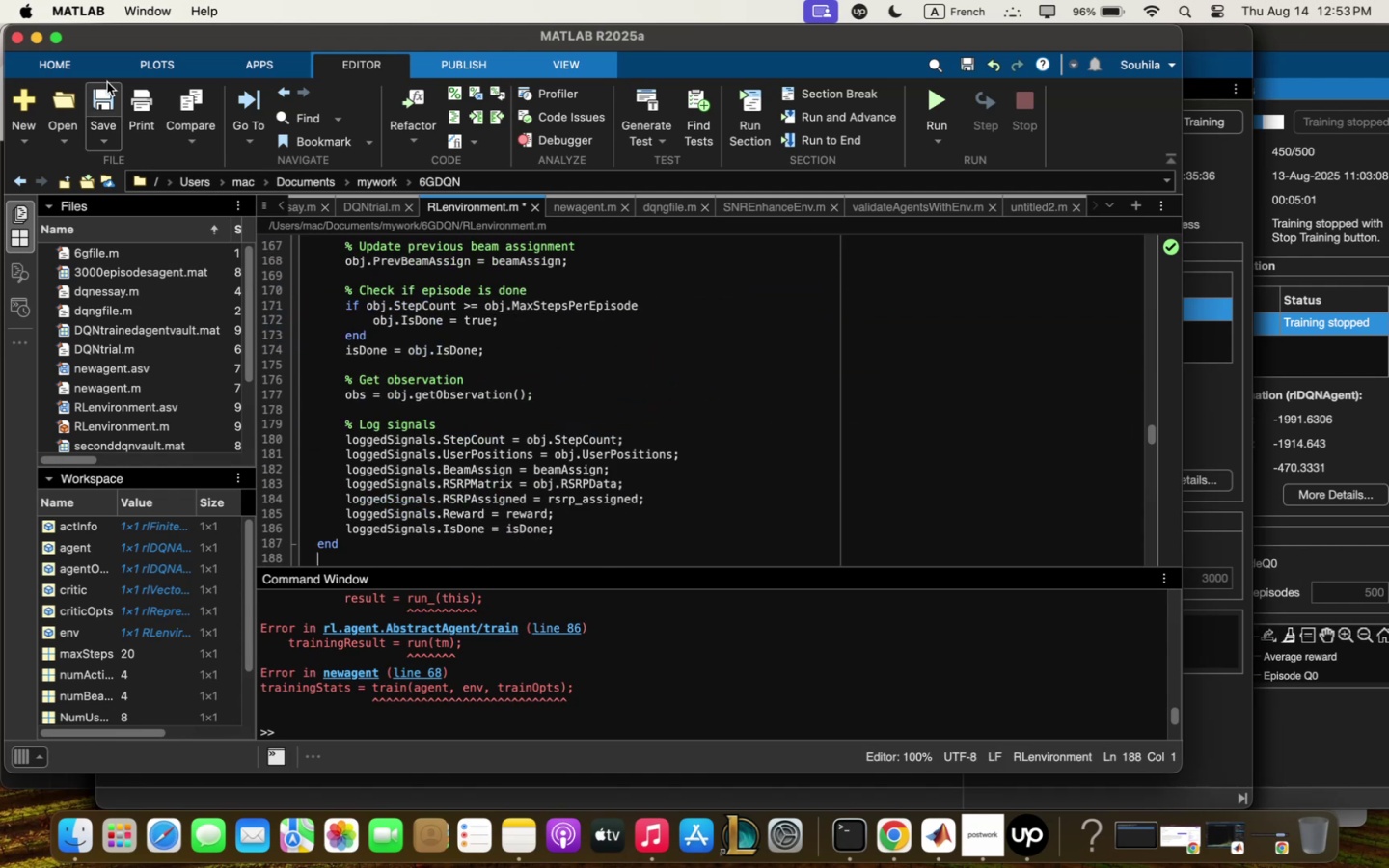 
left_click([119, 113])
 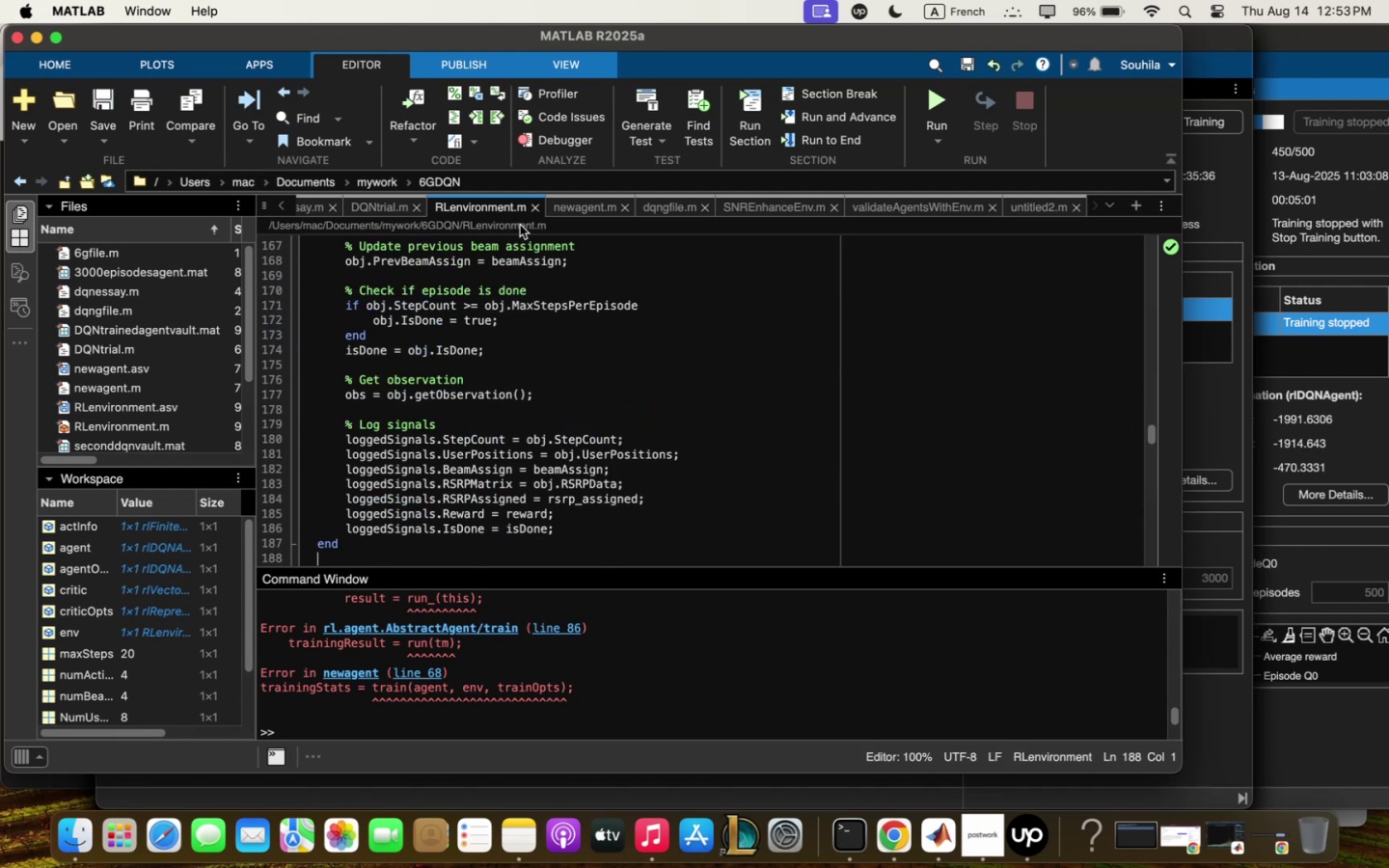 
left_click([575, 211])
 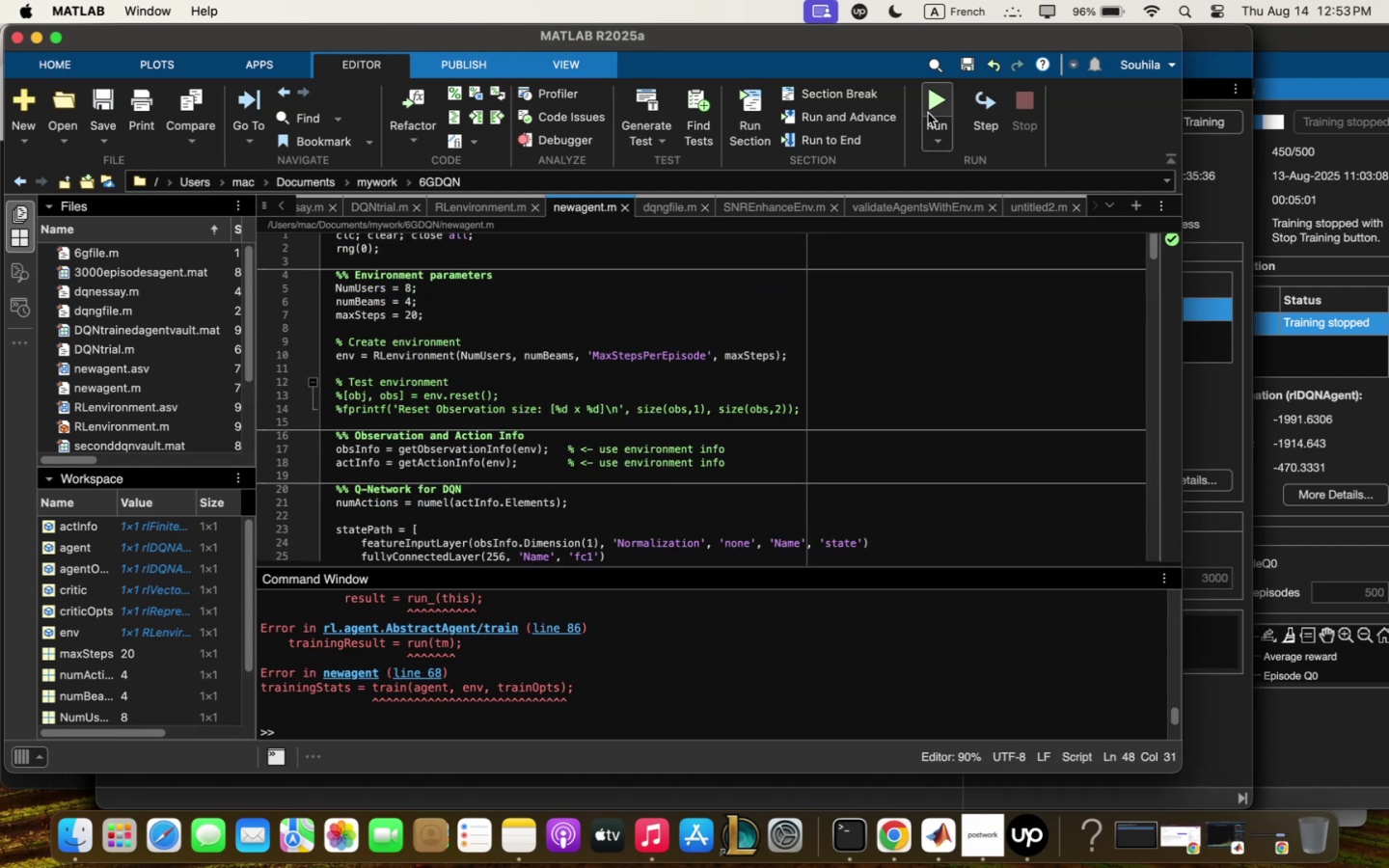 
left_click([929, 107])
 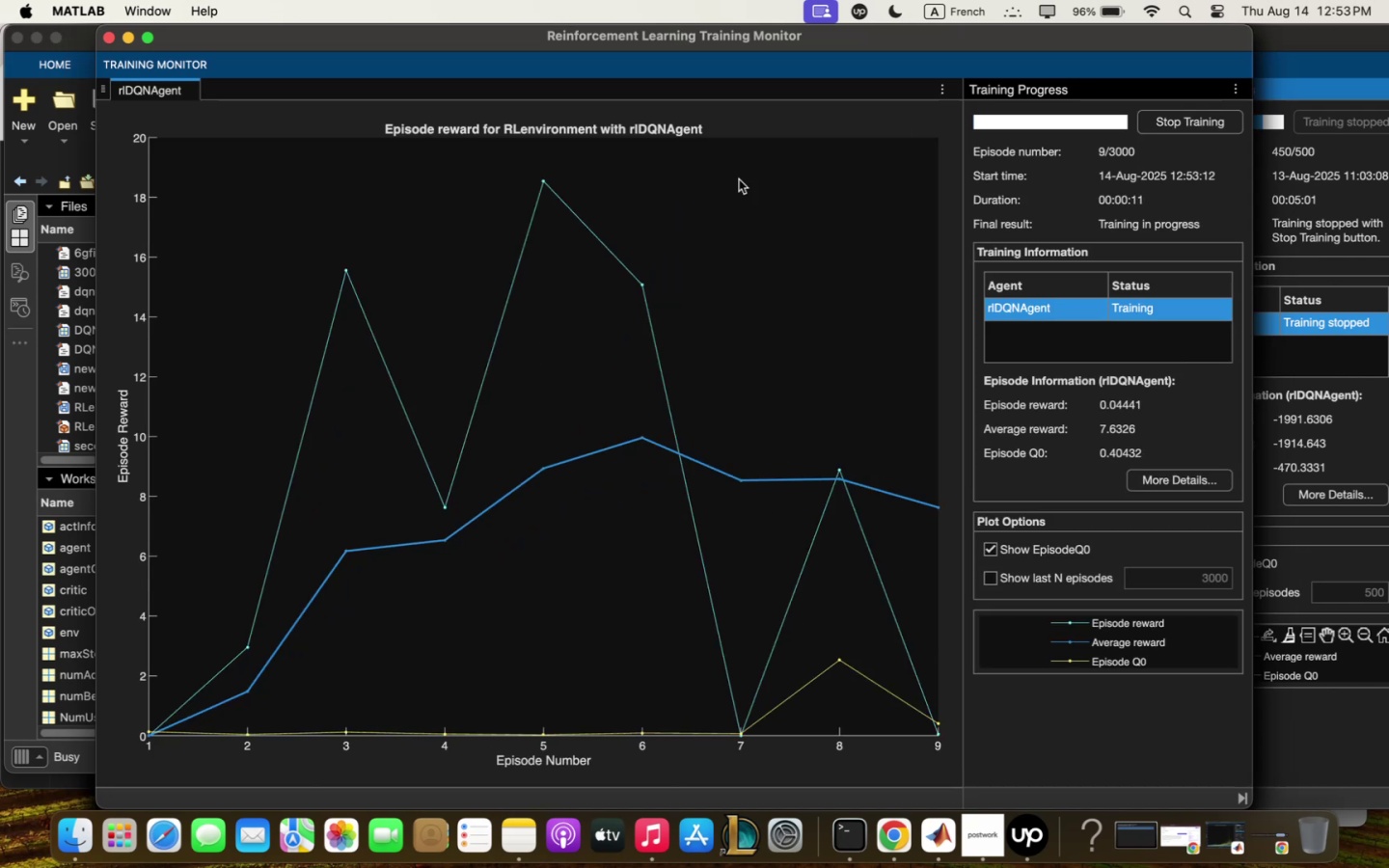 
wait(19.26)
 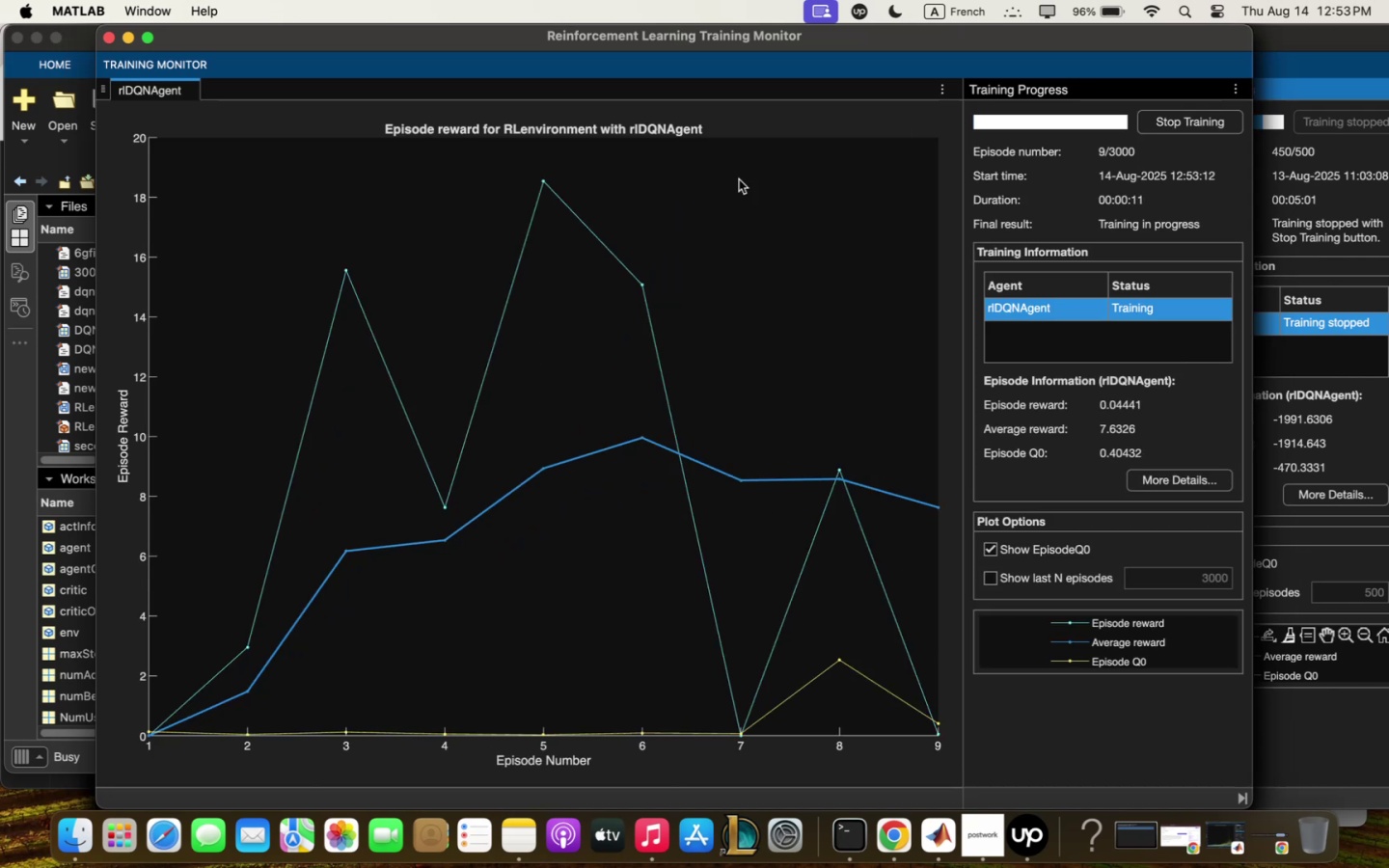 
left_click_drag(start_coordinate=[682, 25], to_coordinate=[716, 298])
 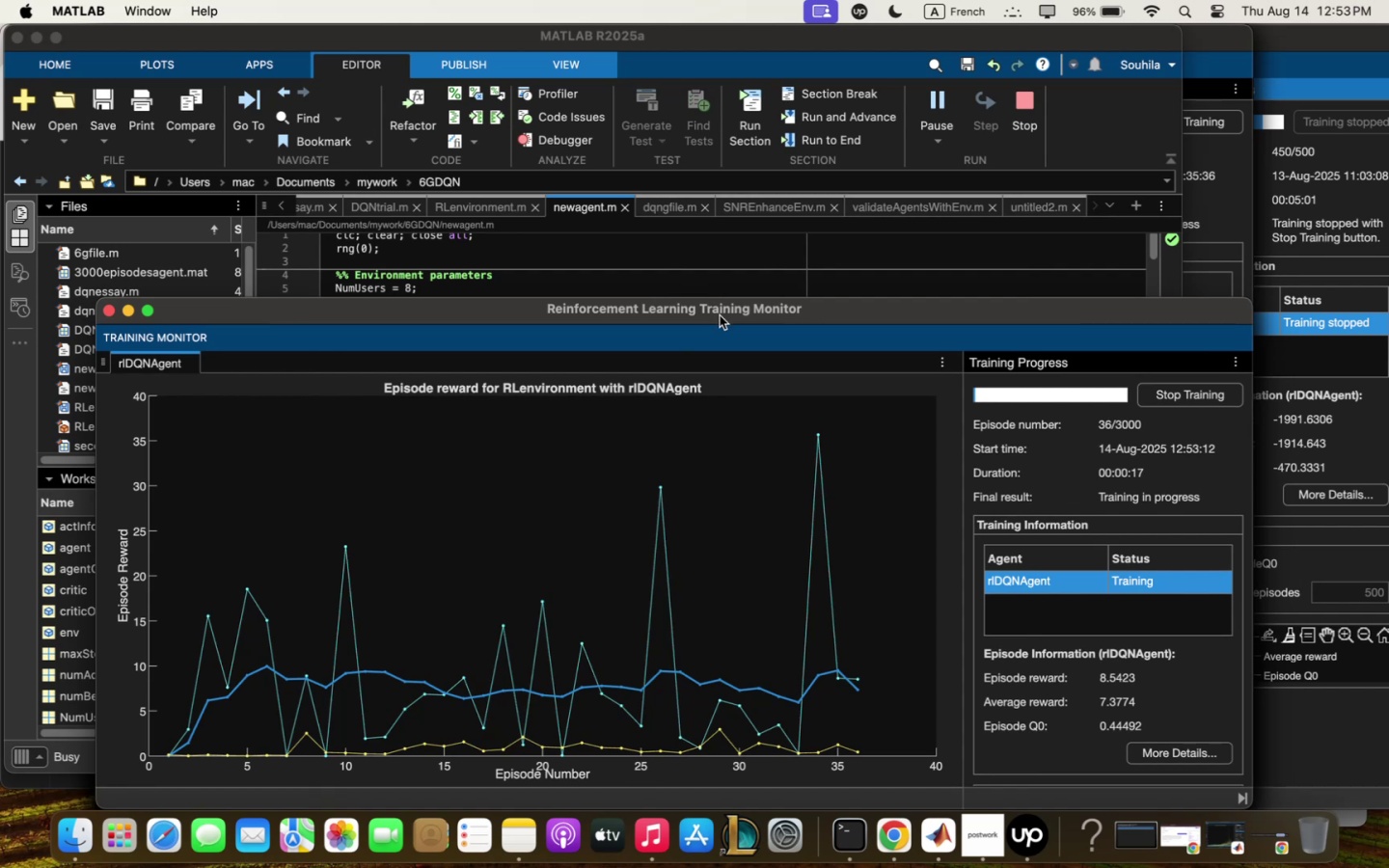 
left_click_drag(start_coordinate=[720, 314], to_coordinate=[718, 53])
 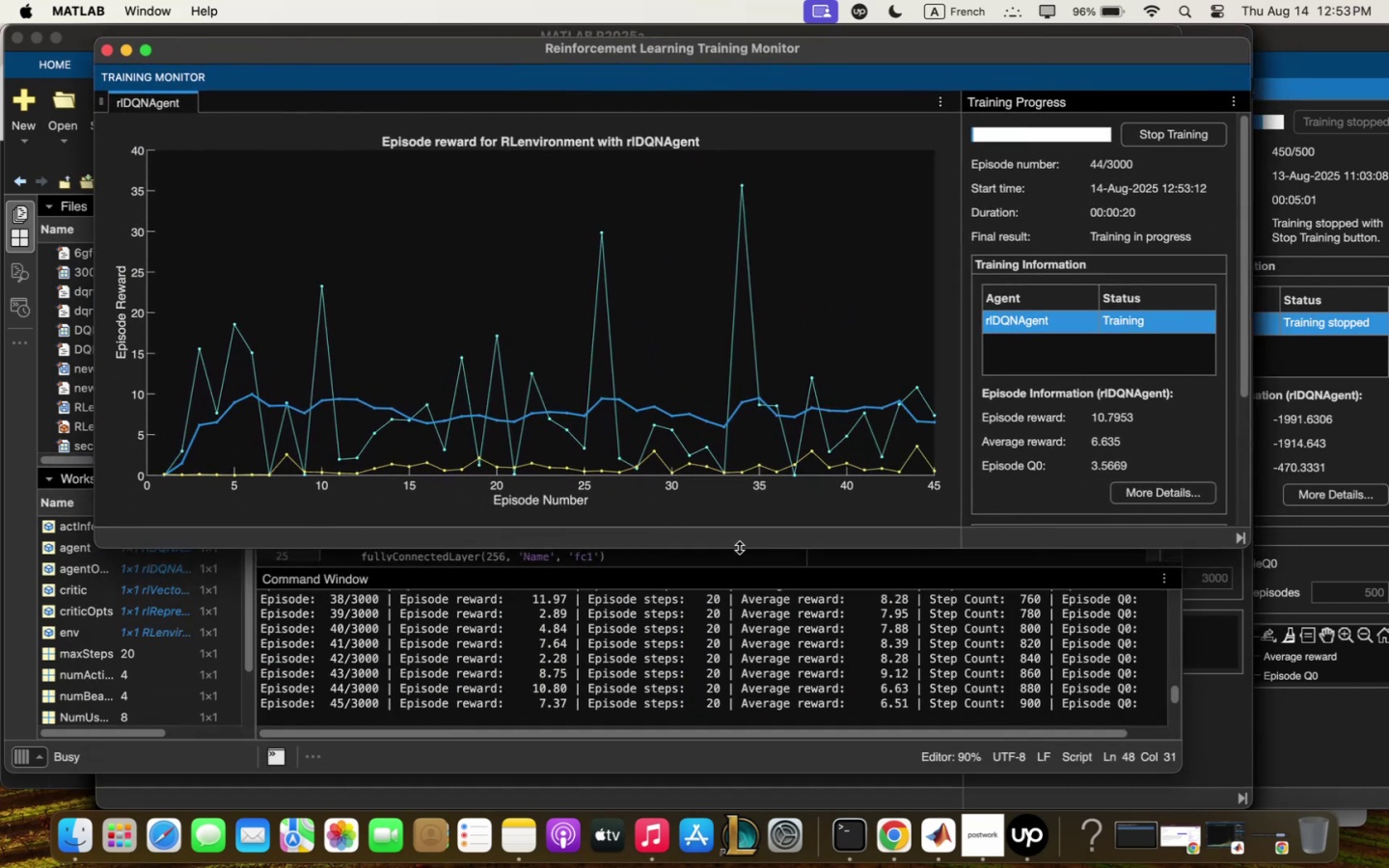 
left_click_drag(start_coordinate=[740, 548], to_coordinate=[740, 567])
 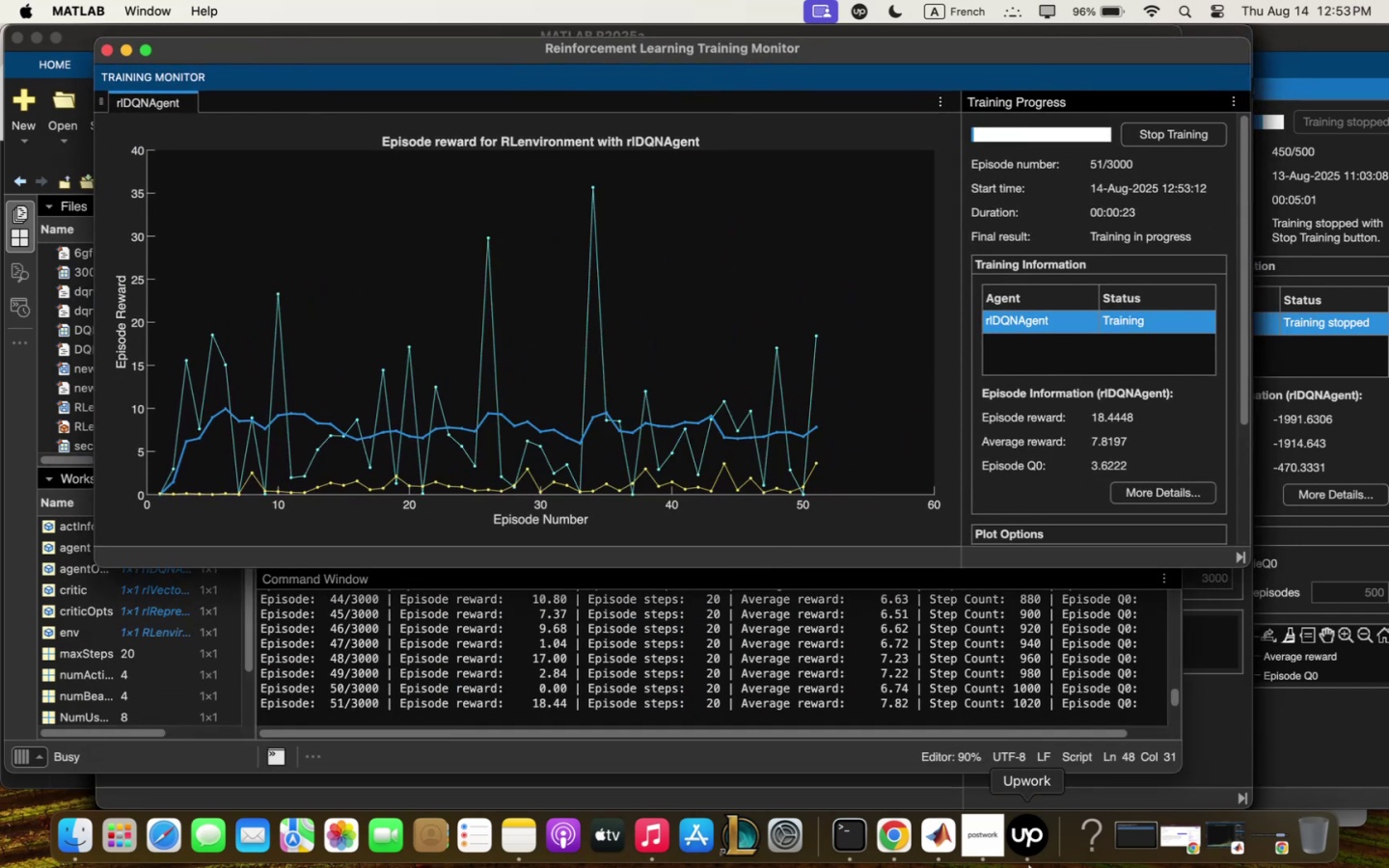 
left_click([908, 854])
 